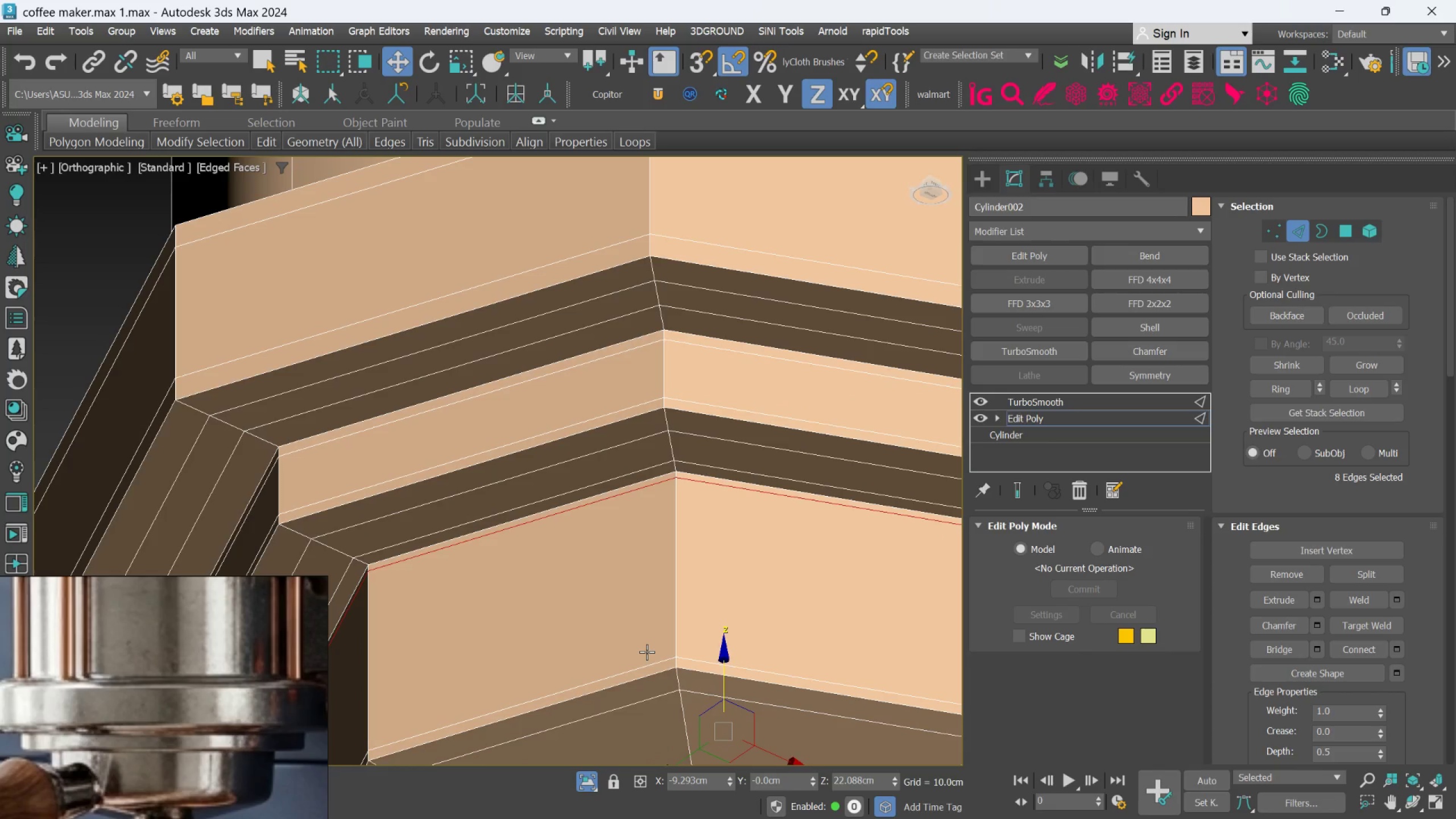 
hold_key(key=ControlLeft, duration=0.91)
left_click([648, 661])
 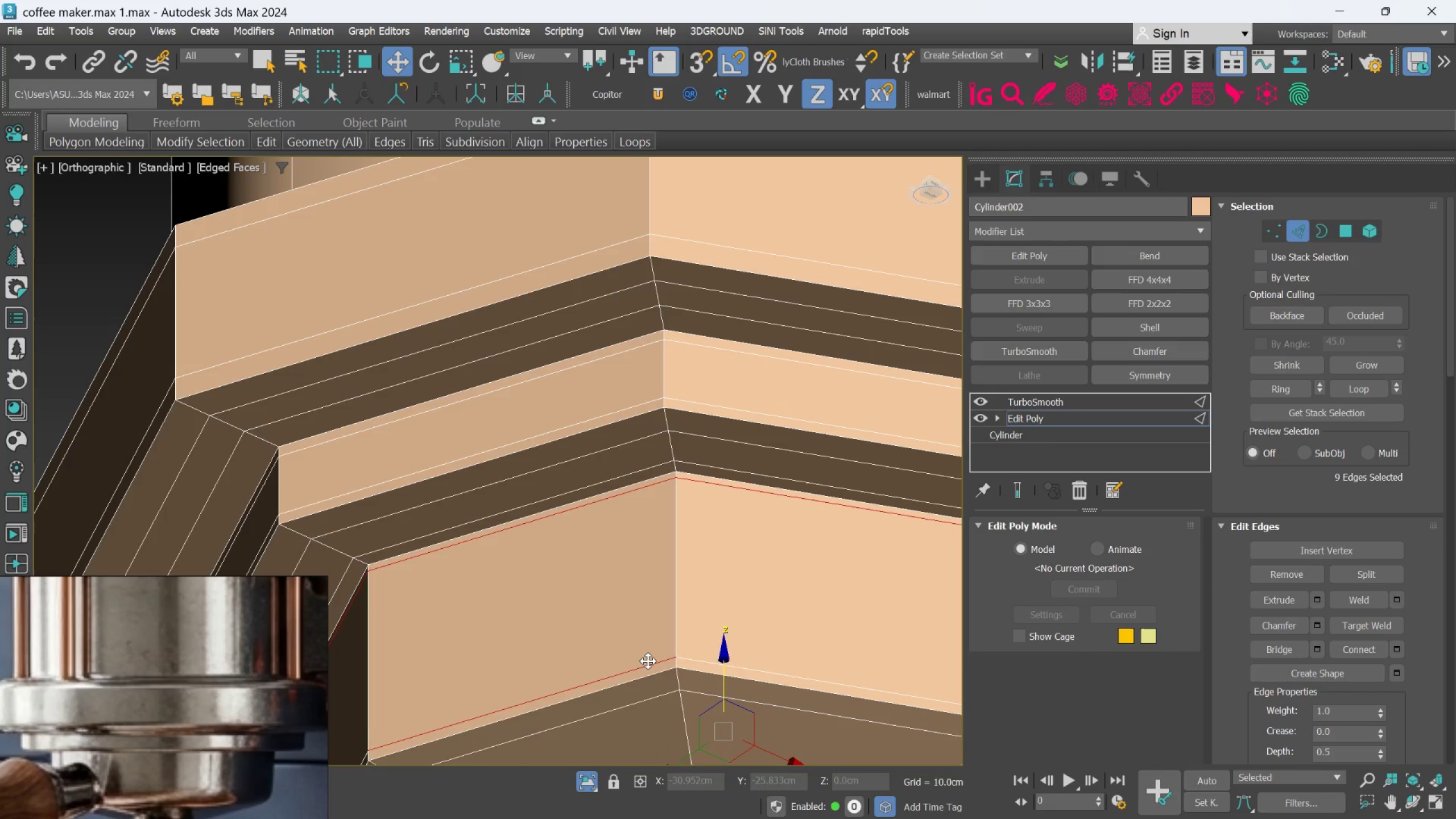 
double_click([648, 661])
 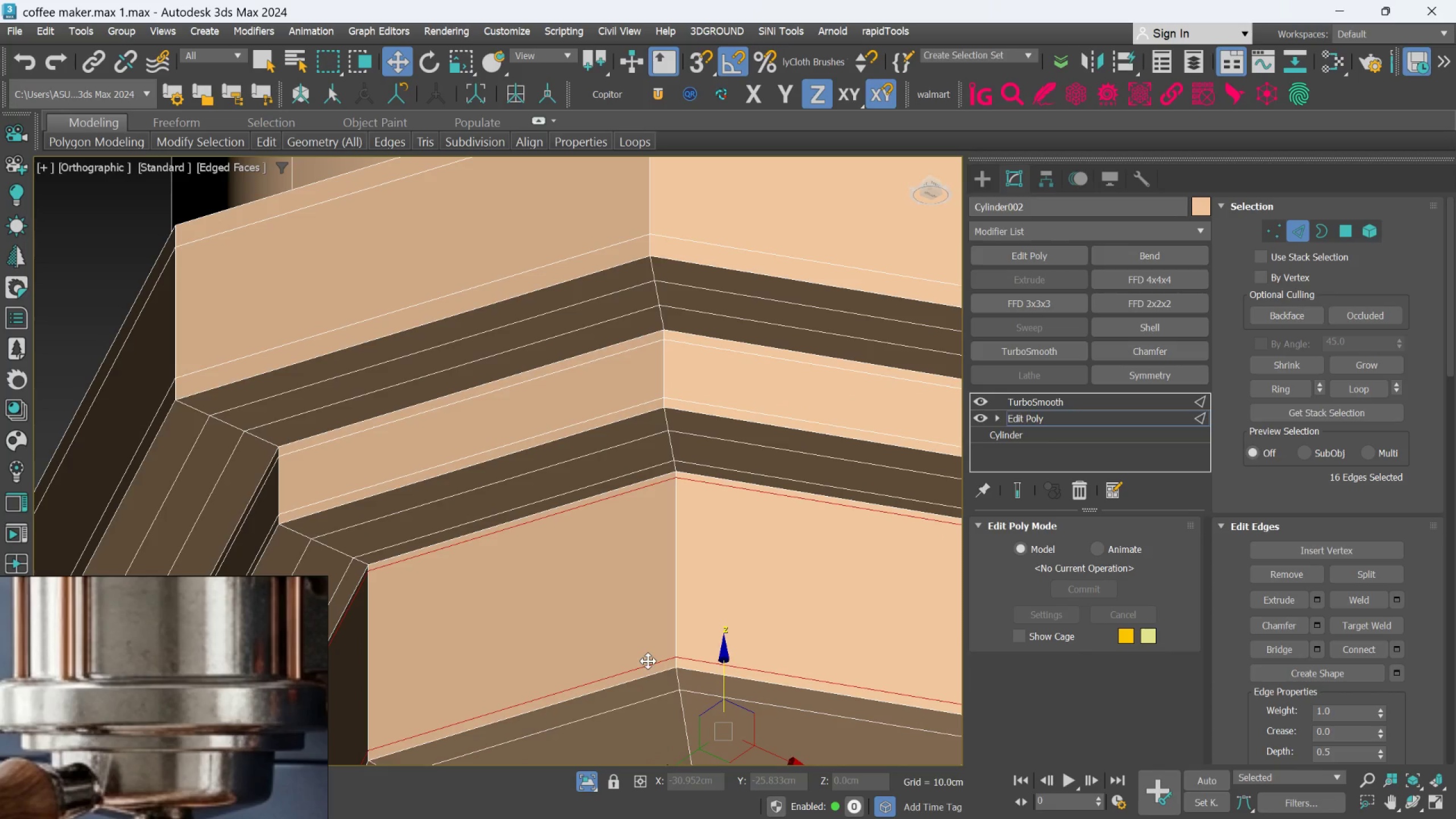 
key(Control+Backspace)
 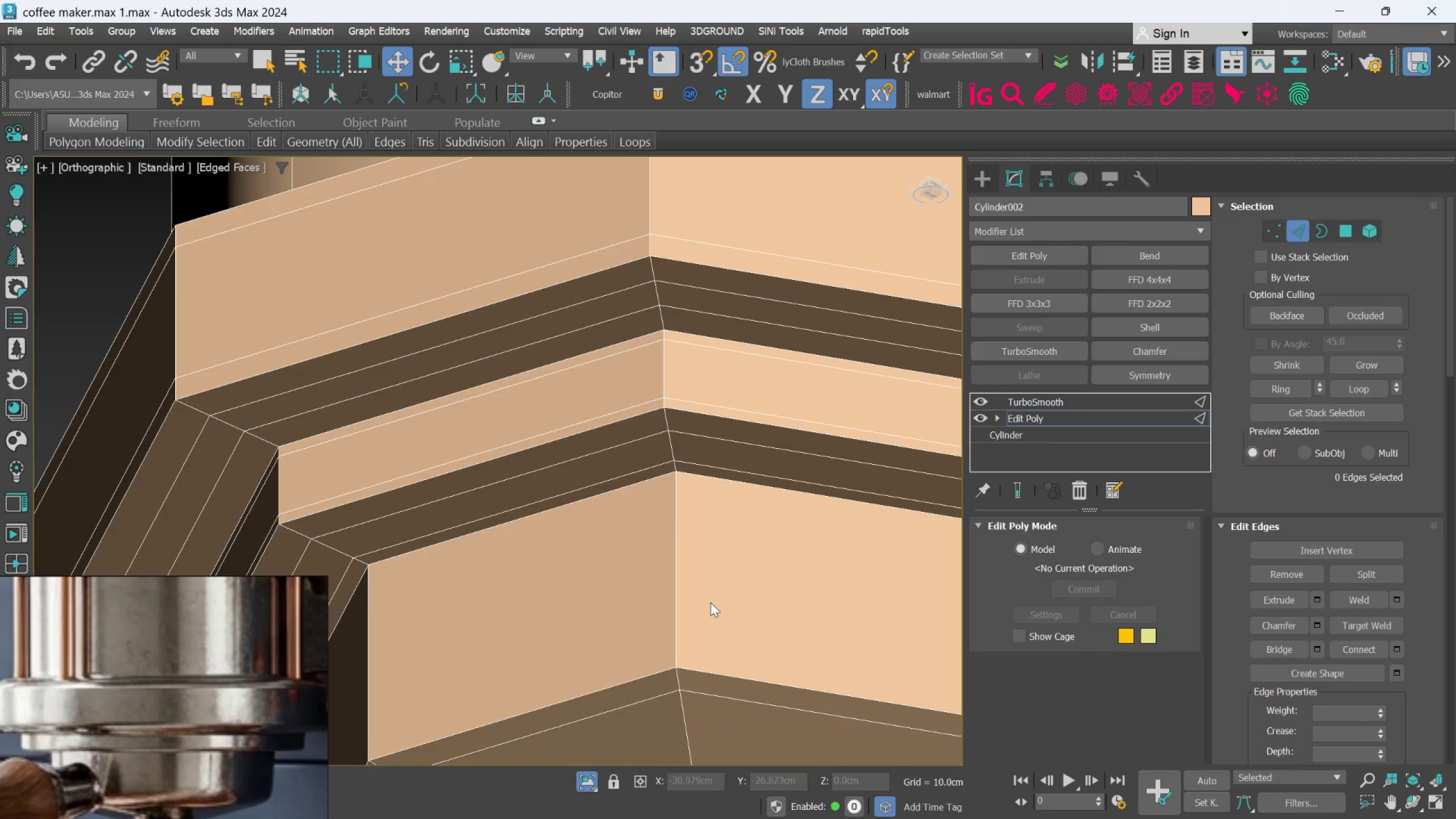 
left_click([675, 588])
 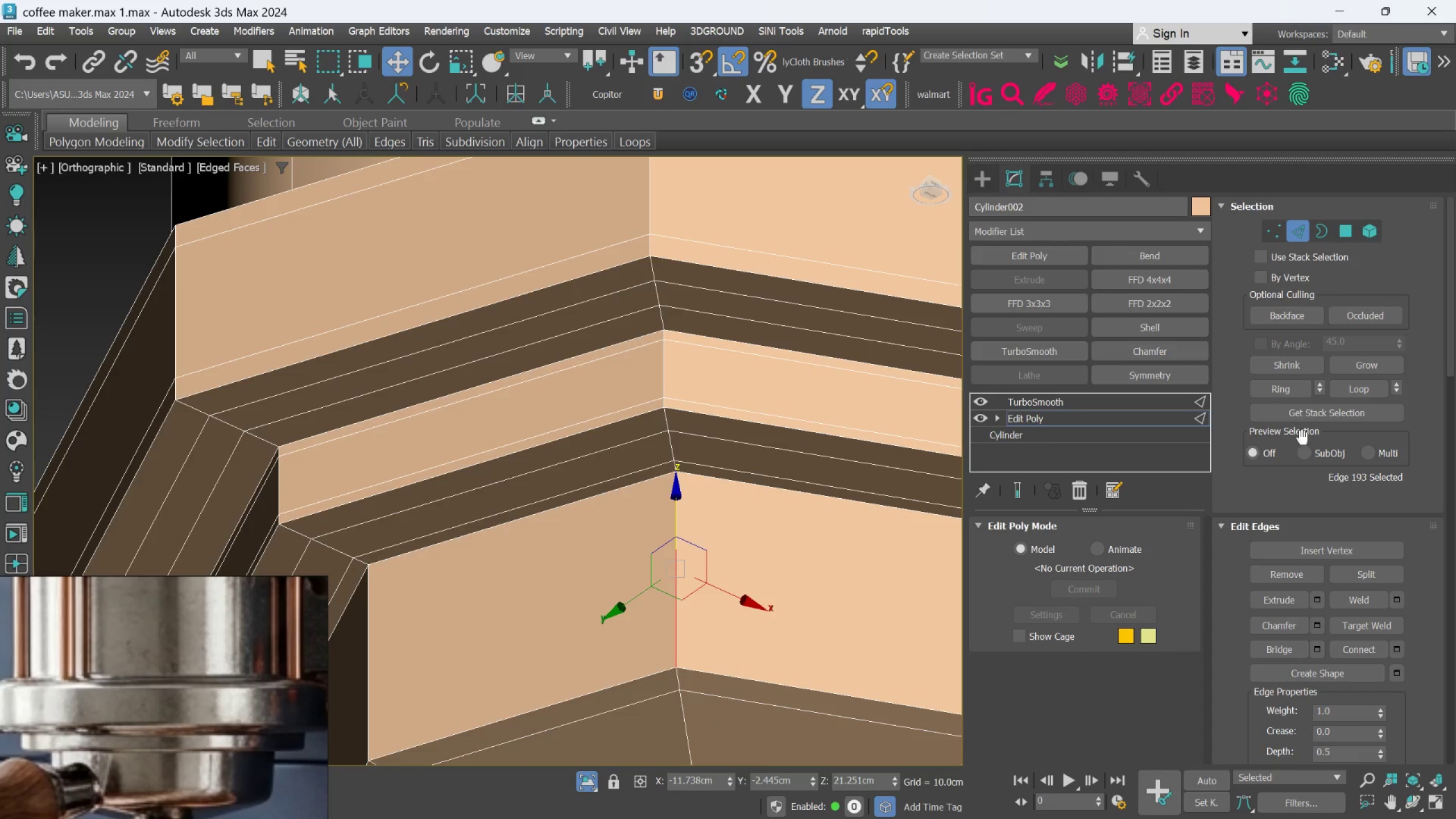 
left_click([1285, 393])
 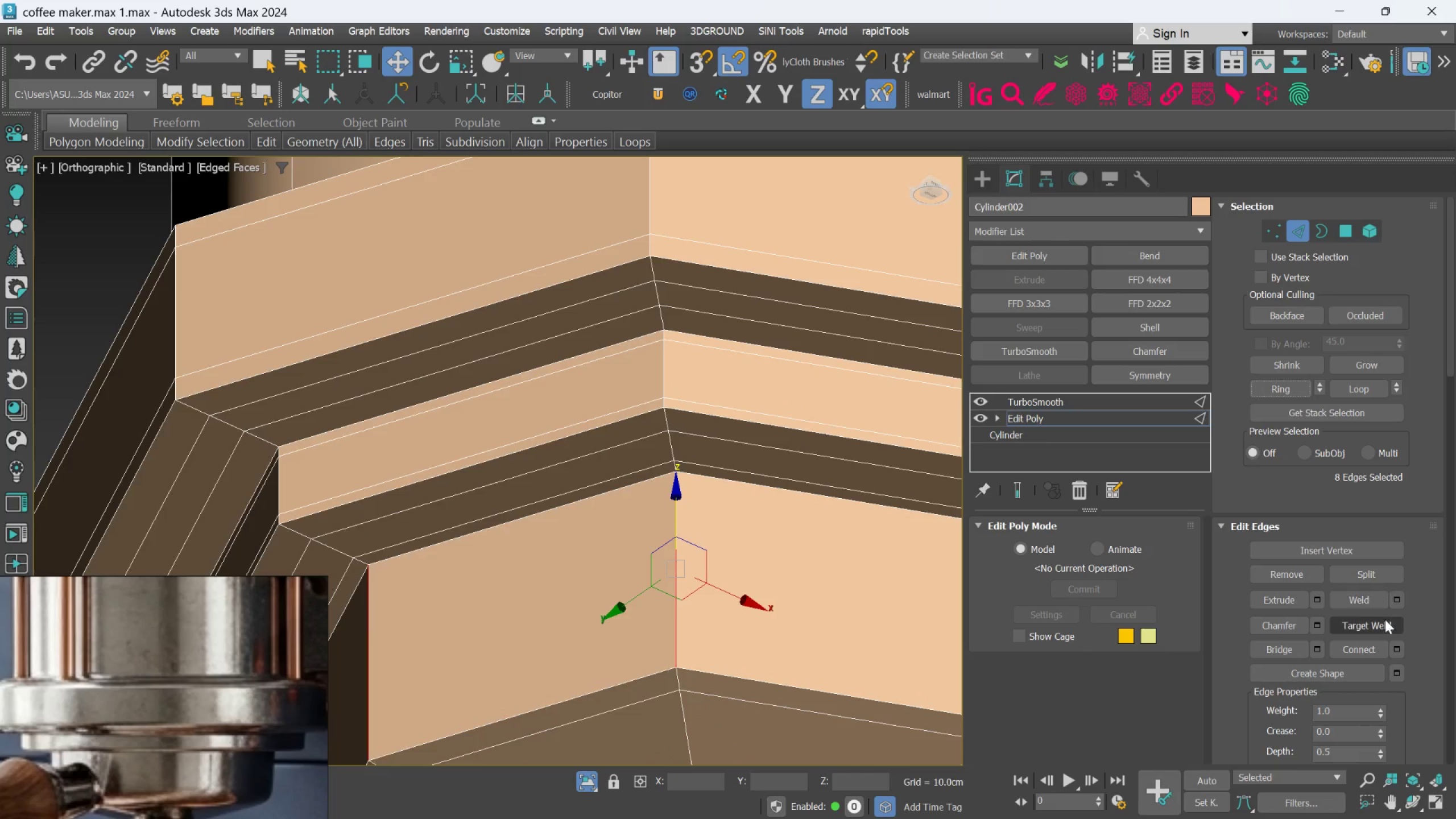 
left_click([1376, 644])
 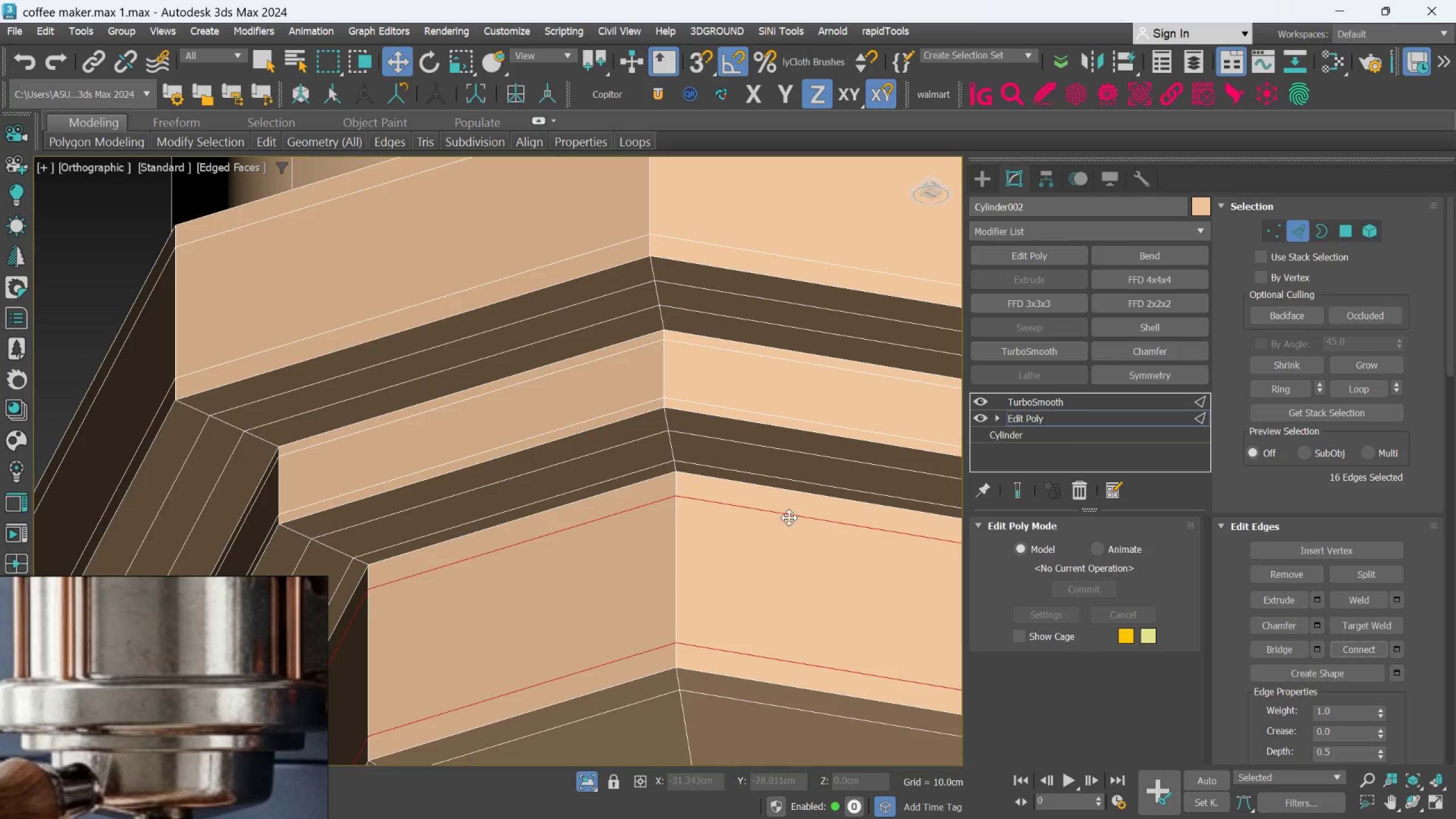 
scroll: coordinate [607, 597], scroll_direction: down, amount: 1.0
 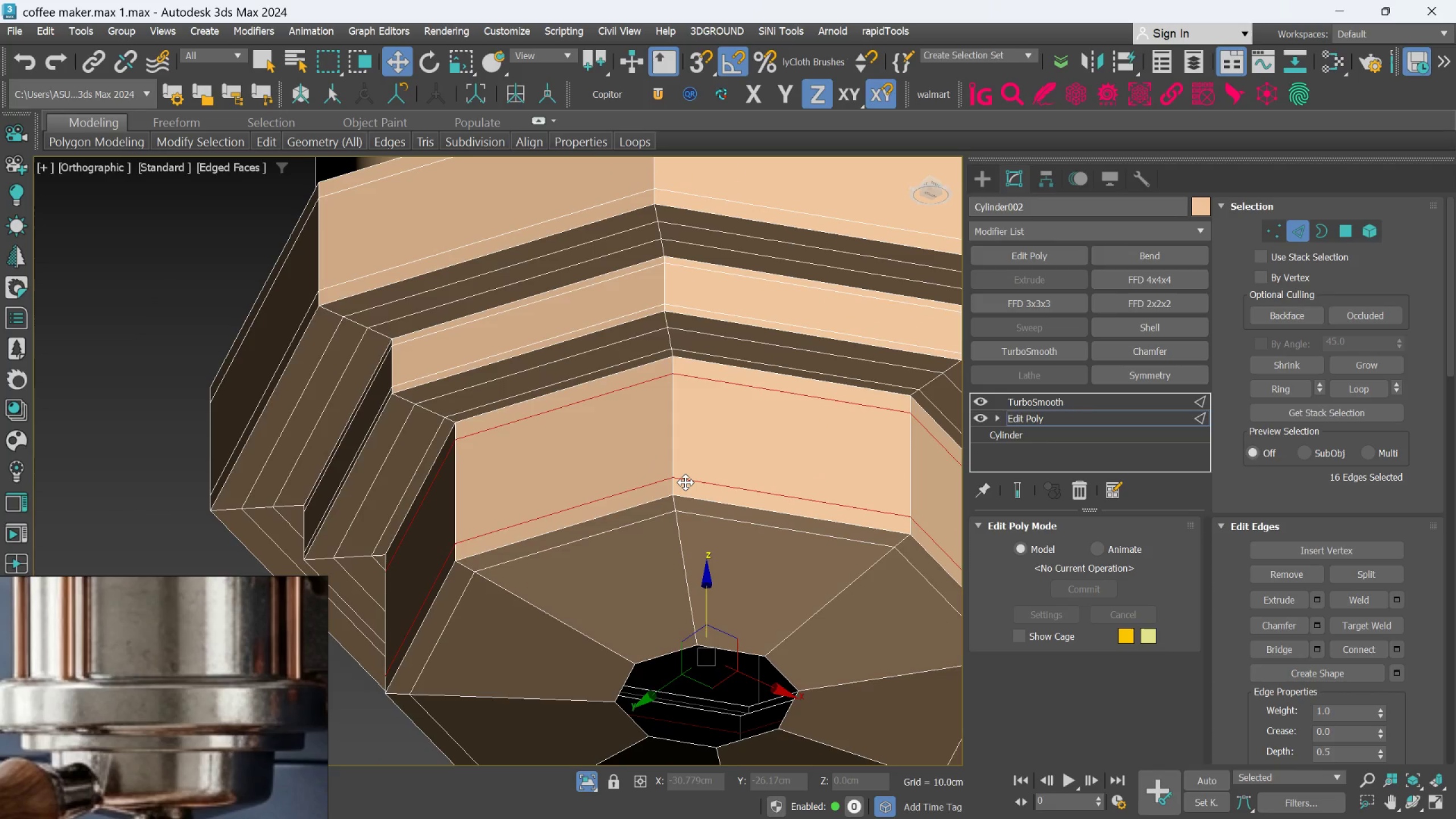 
scroll: coordinate [678, 429], scroll_direction: up, amount: 2.0
 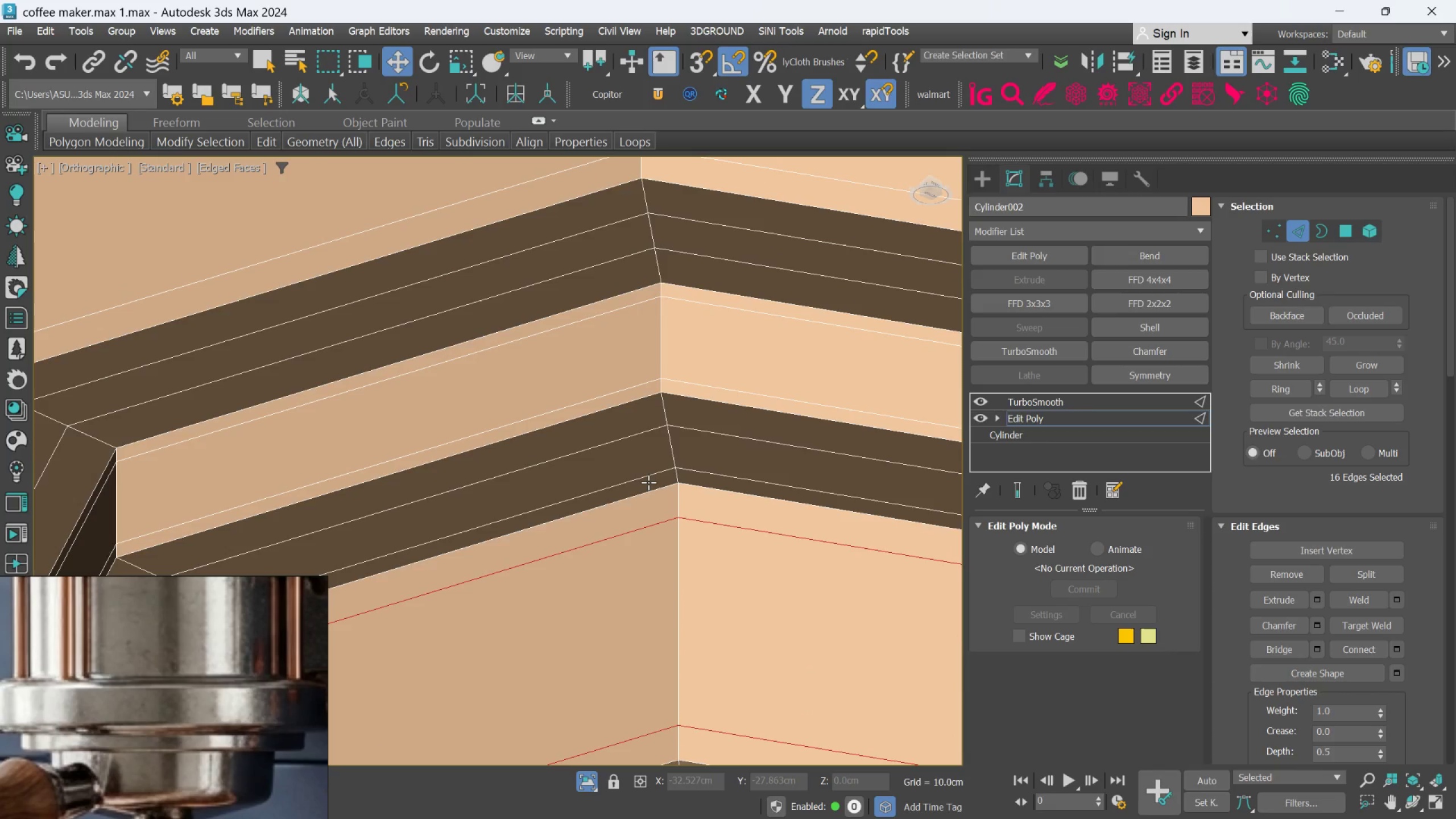 
double_click([648, 482])
 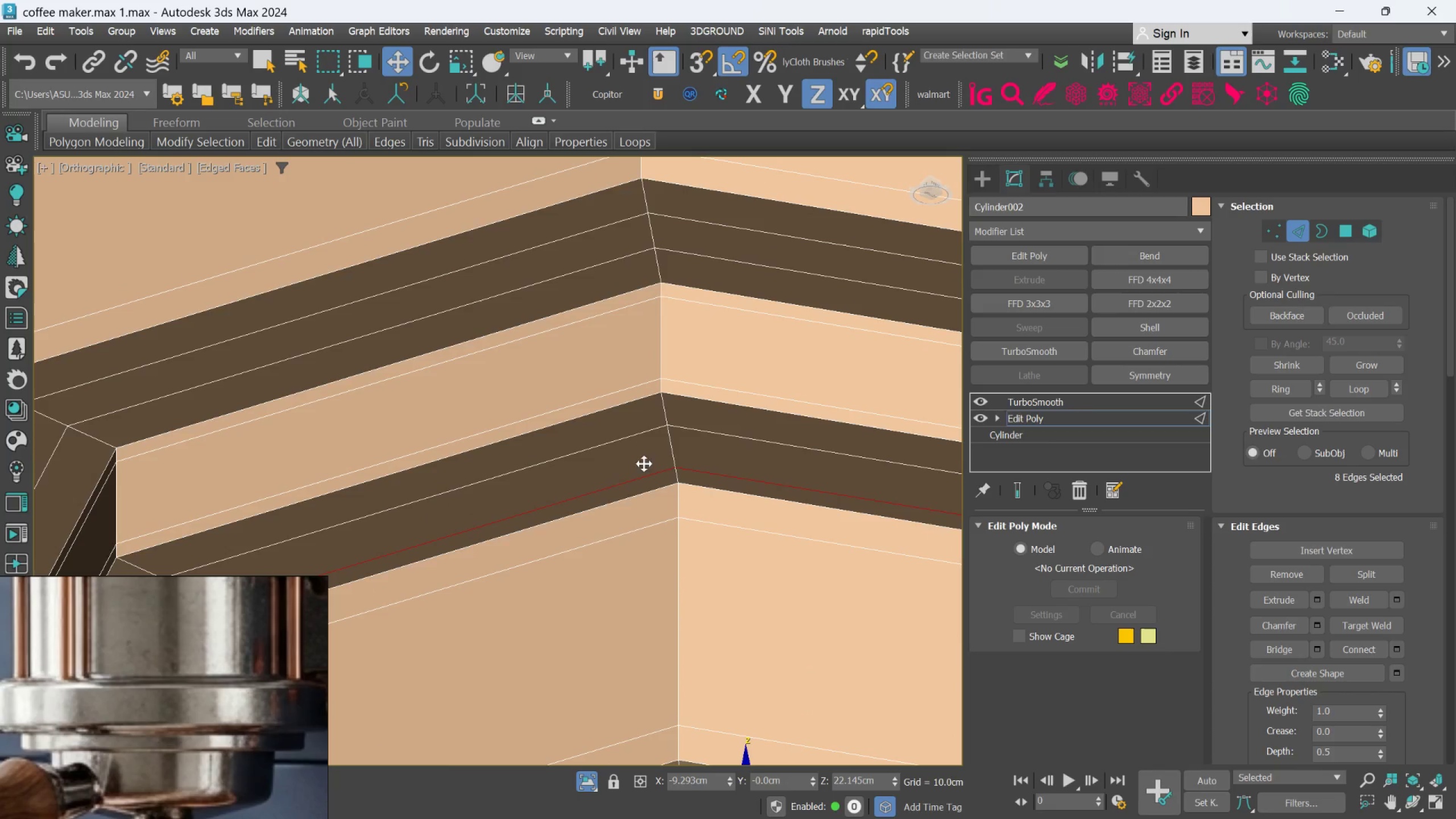 
hold_key(key=ControlLeft, duration=0.69)
left_click([636, 435])
 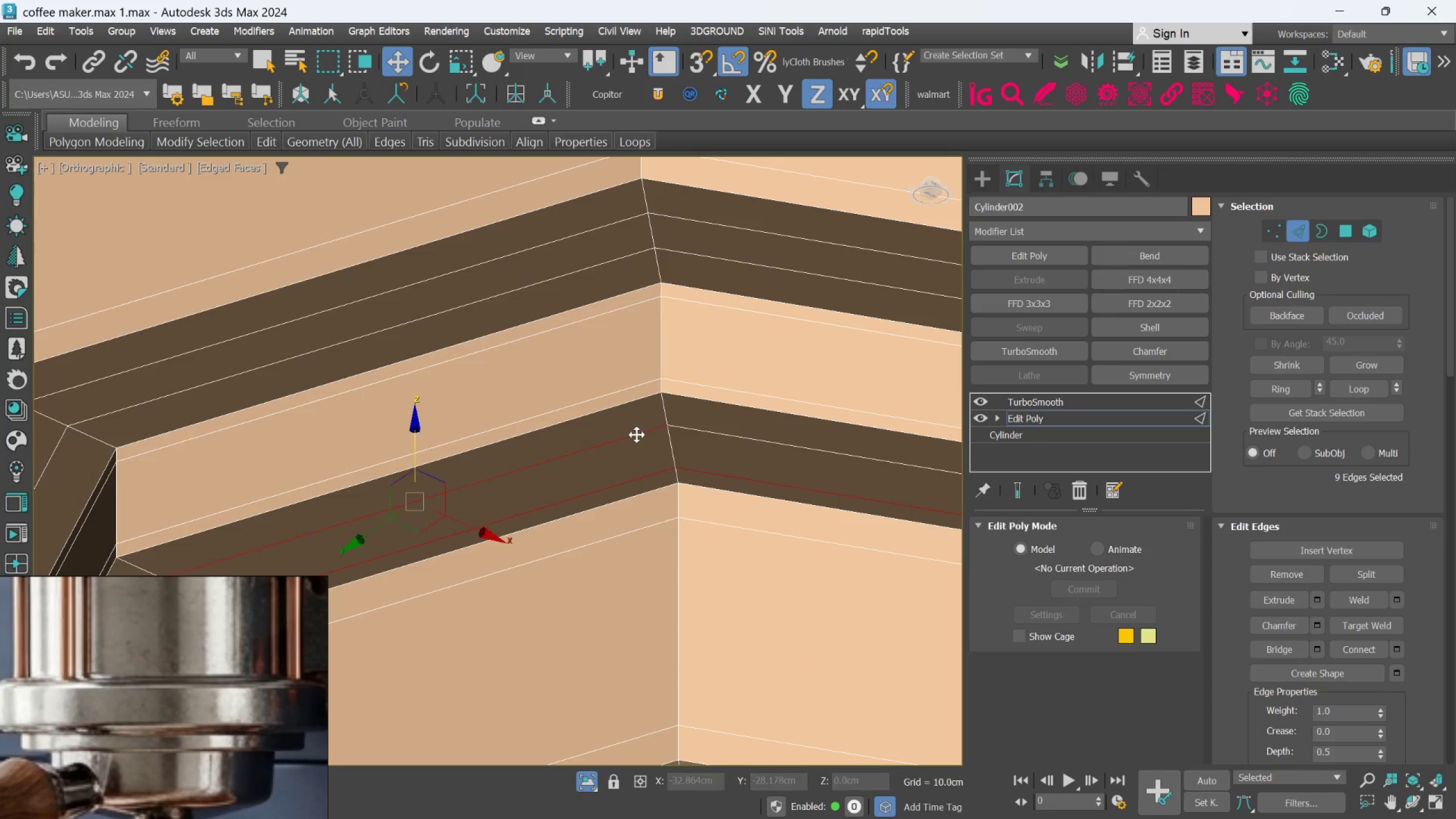 
double_click([636, 435])
 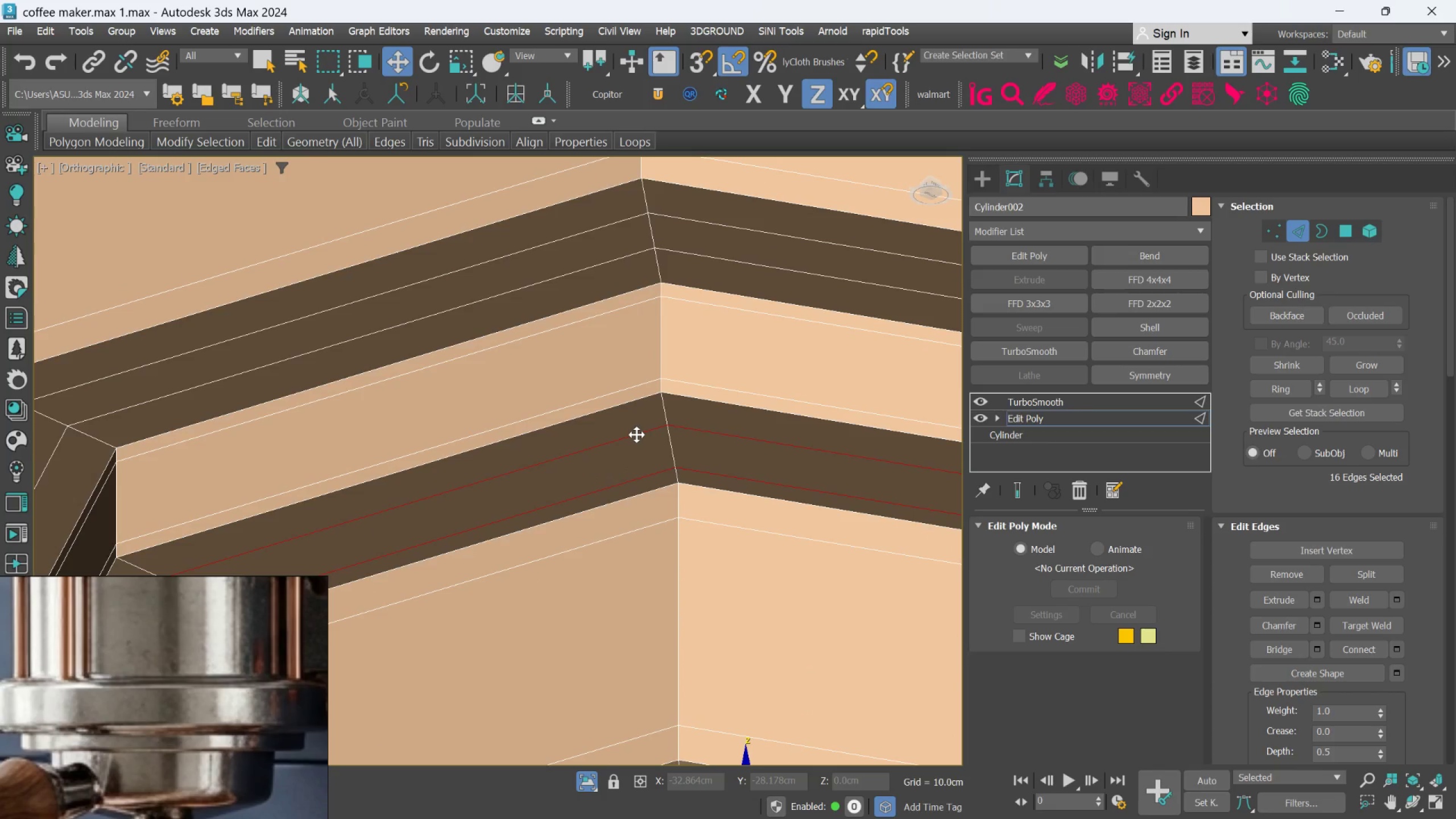 
key(Control+Backspace)
 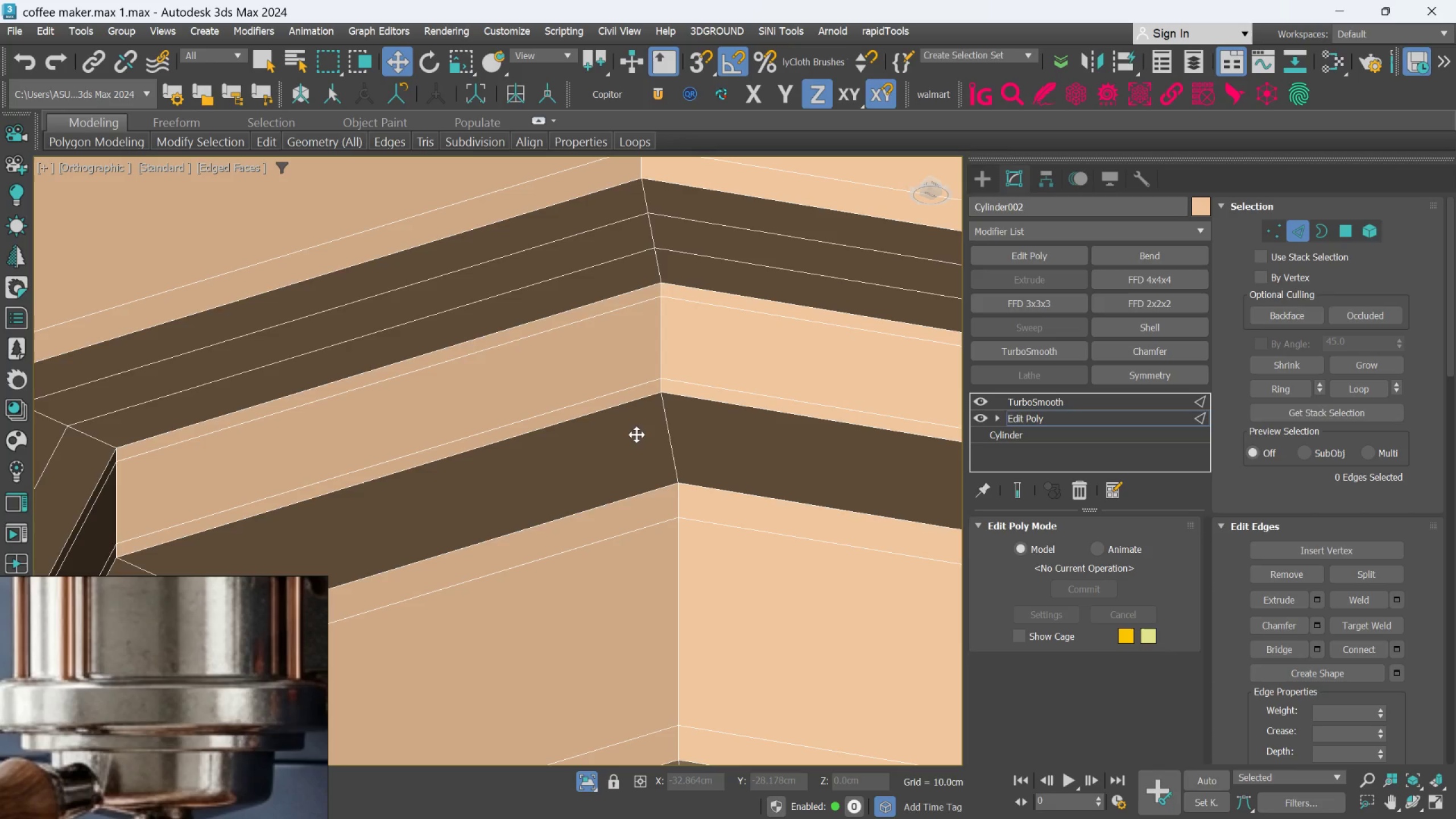 
left_click([668, 435])
 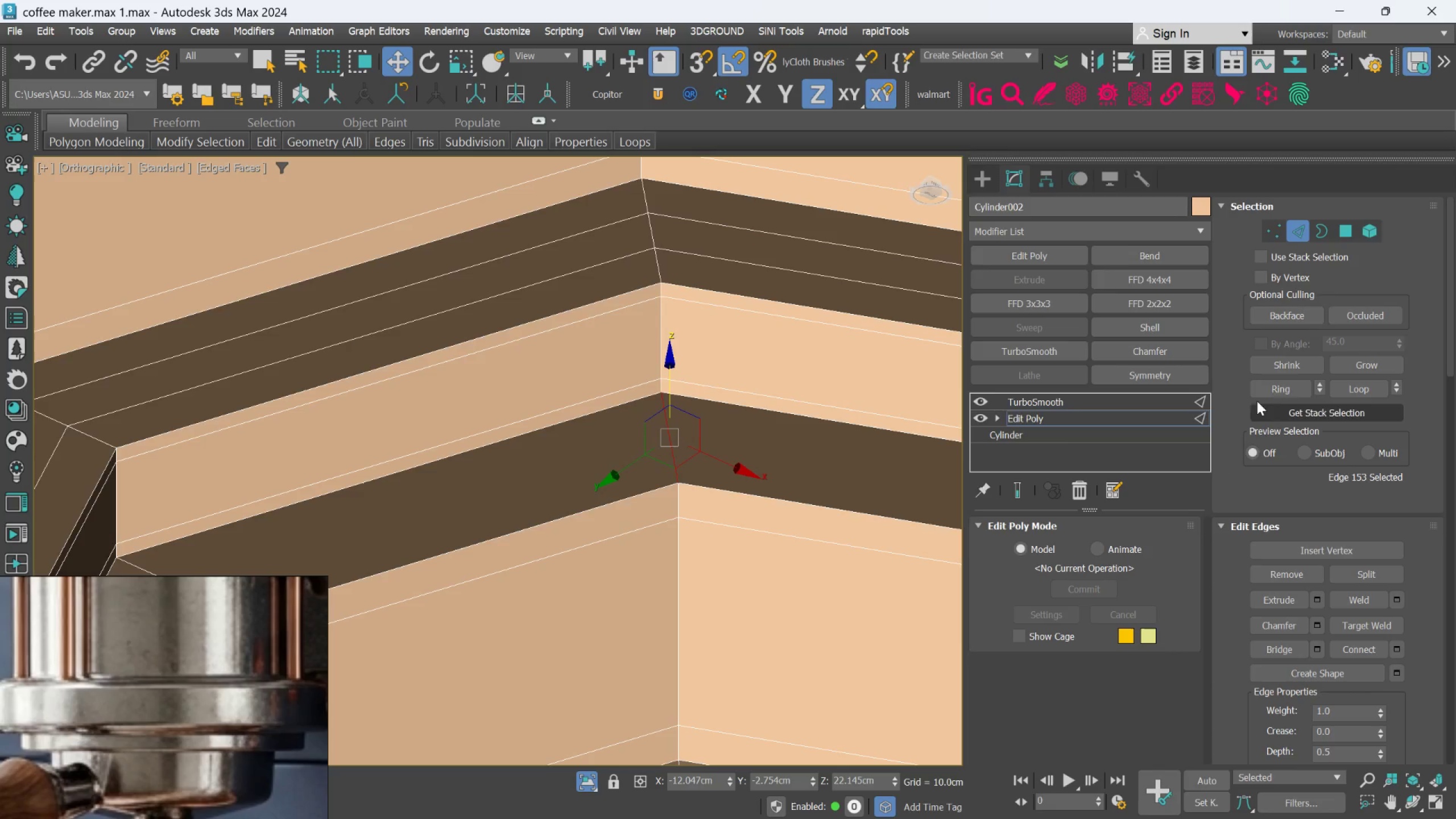 
left_click([1264, 390])
 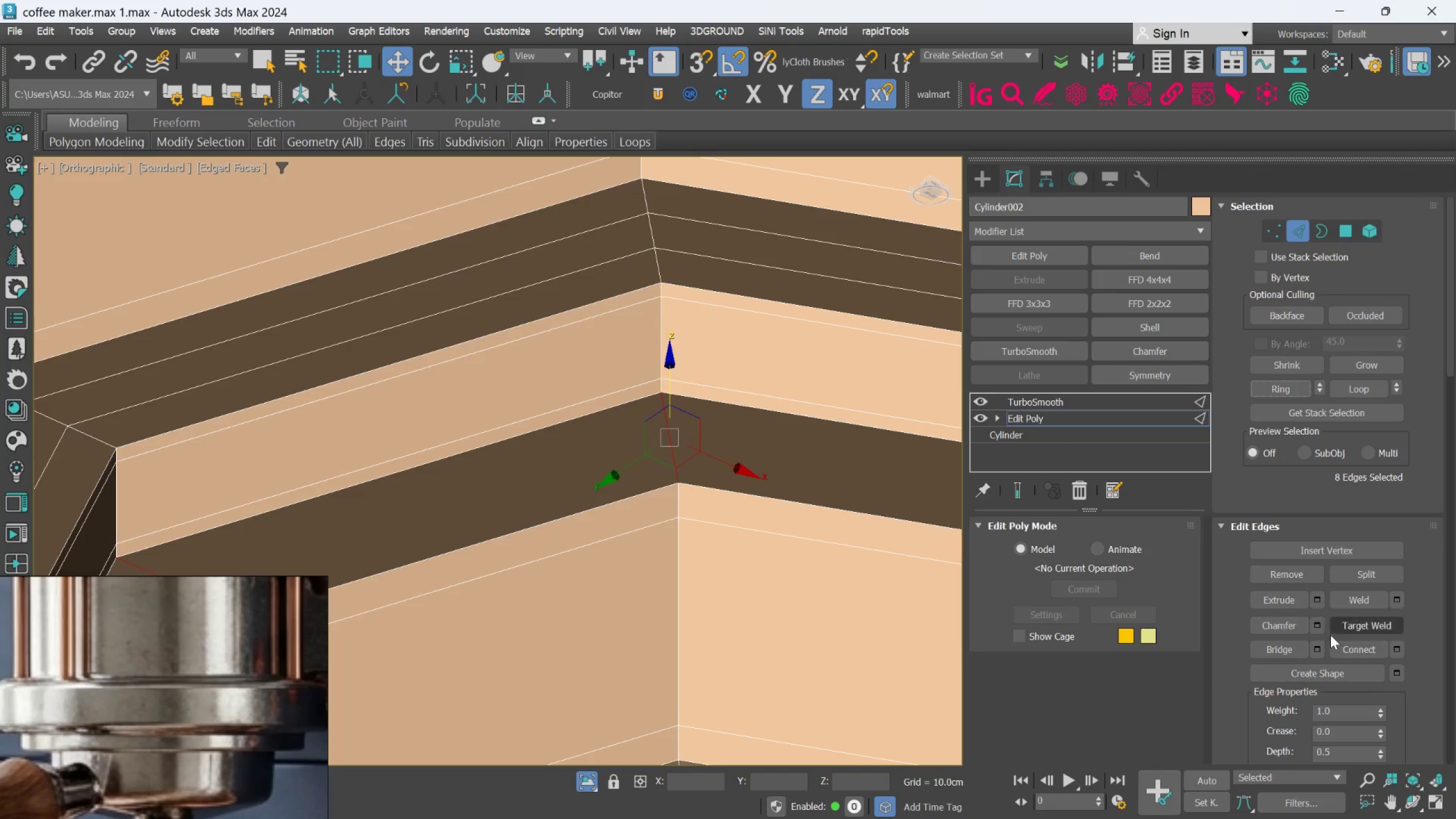 
left_click([1341, 646])
 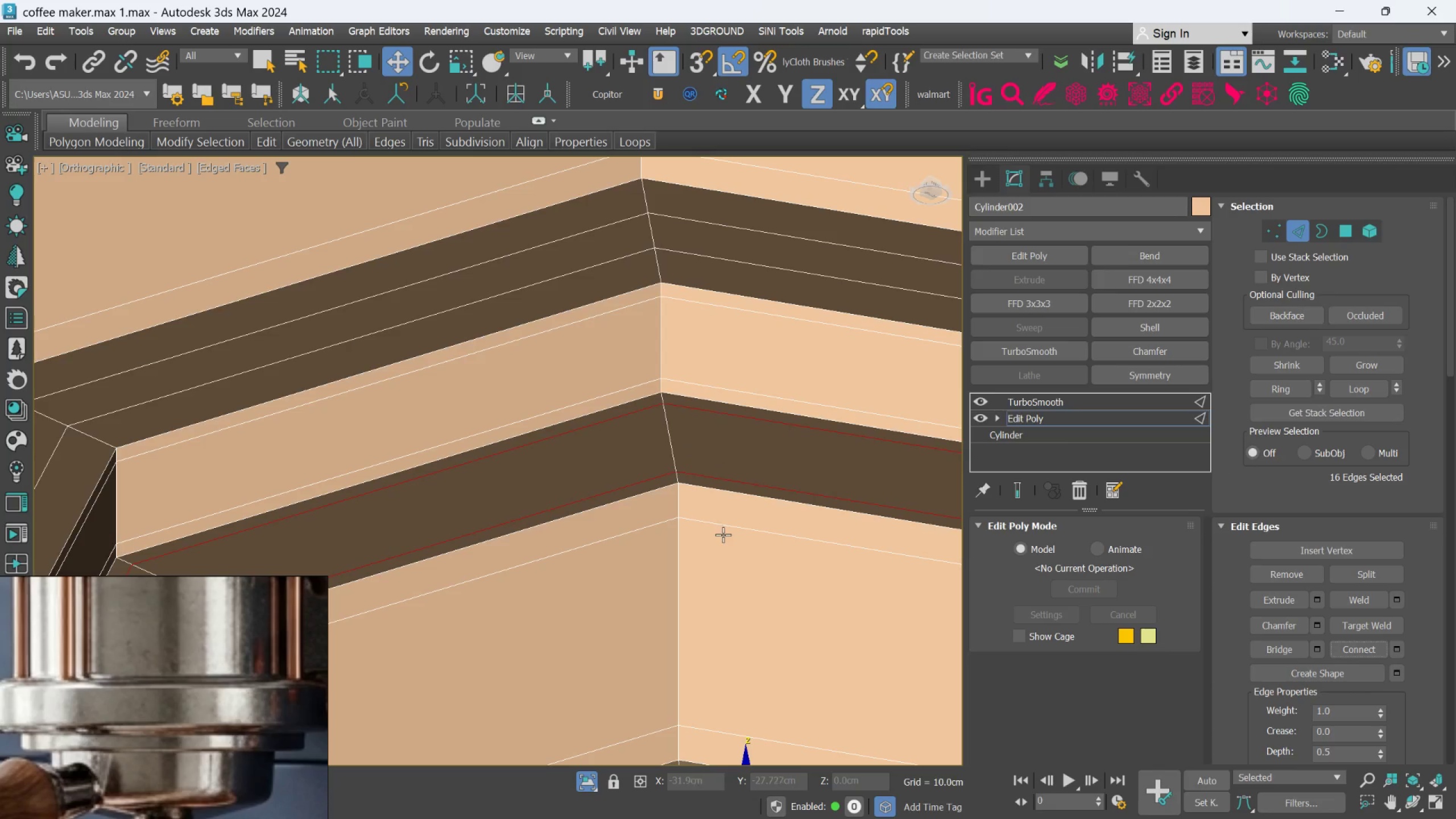 
scroll: coordinate [725, 569], scroll_direction: down, amount: 3.0
 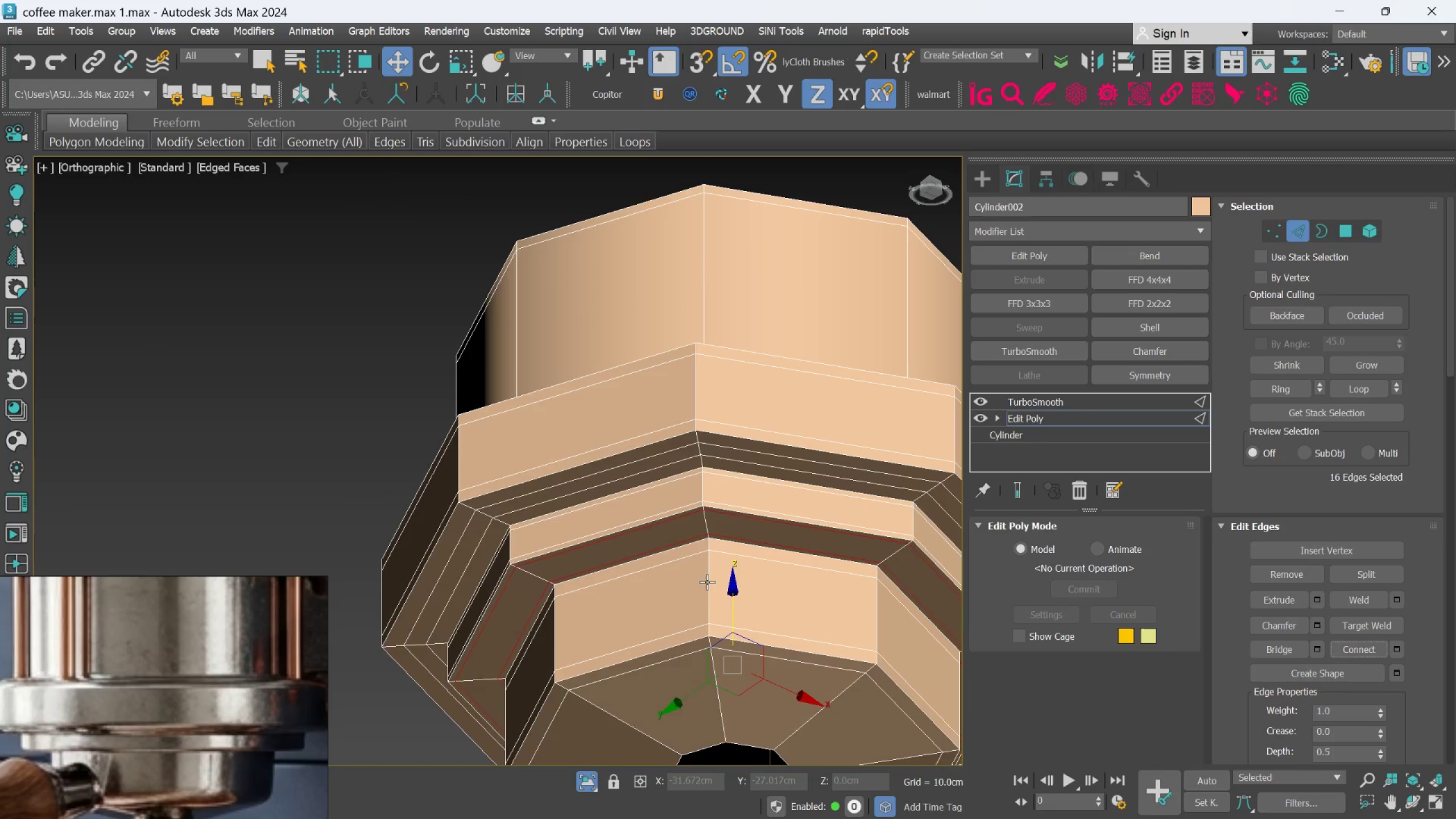 
key(Control+Z)
 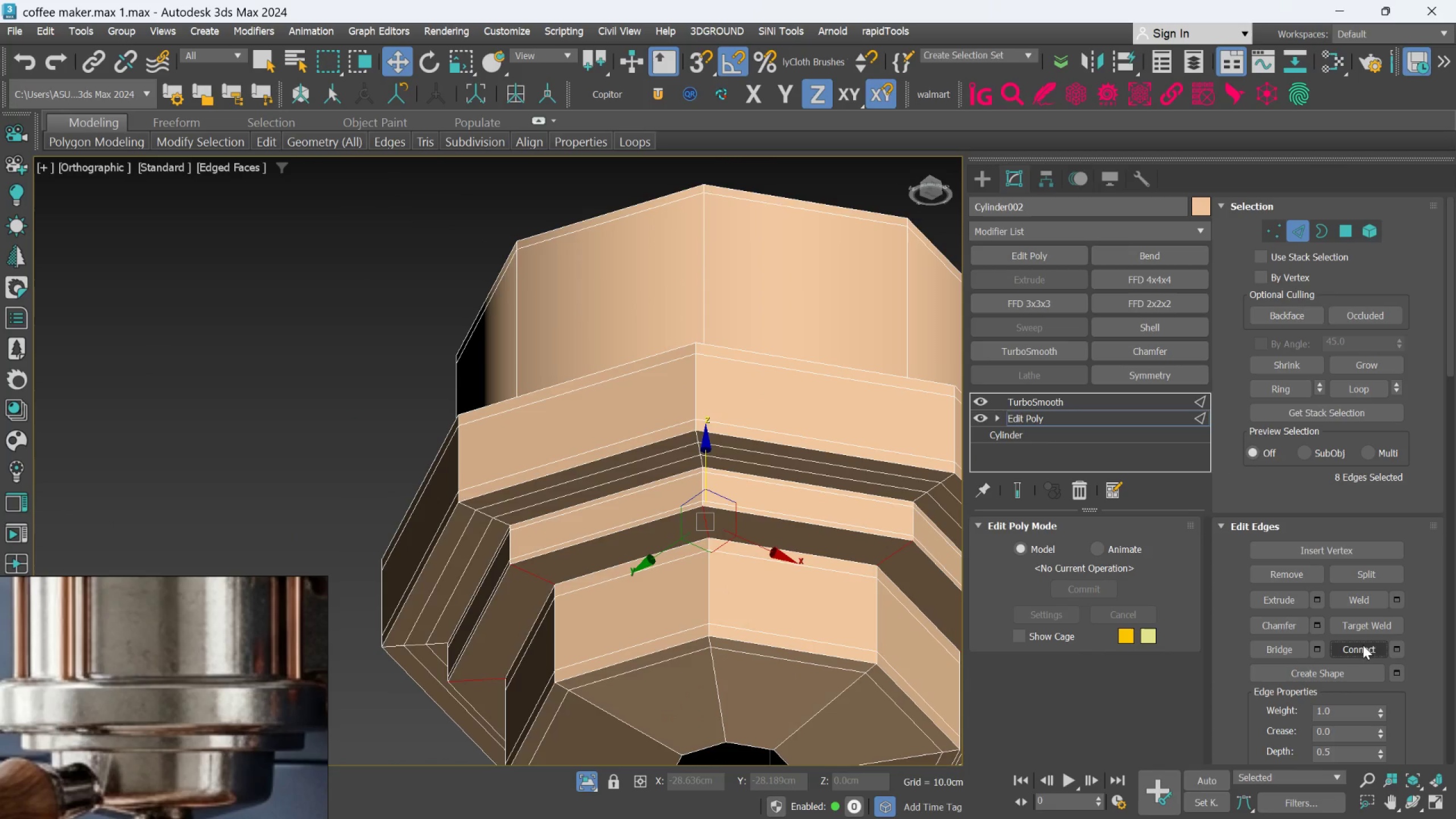 
left_click([1393, 650])
 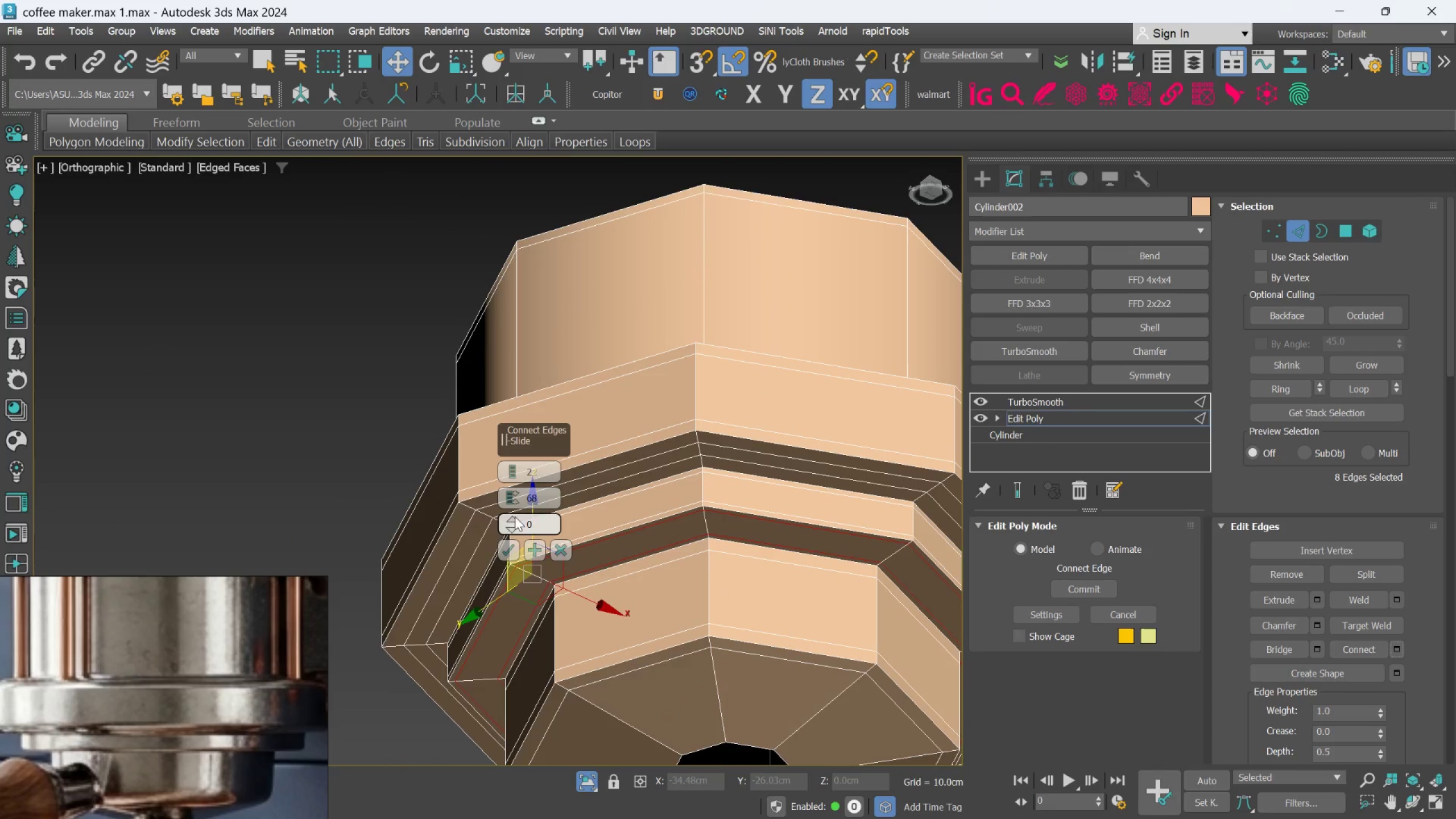 
right_click([509, 503])
 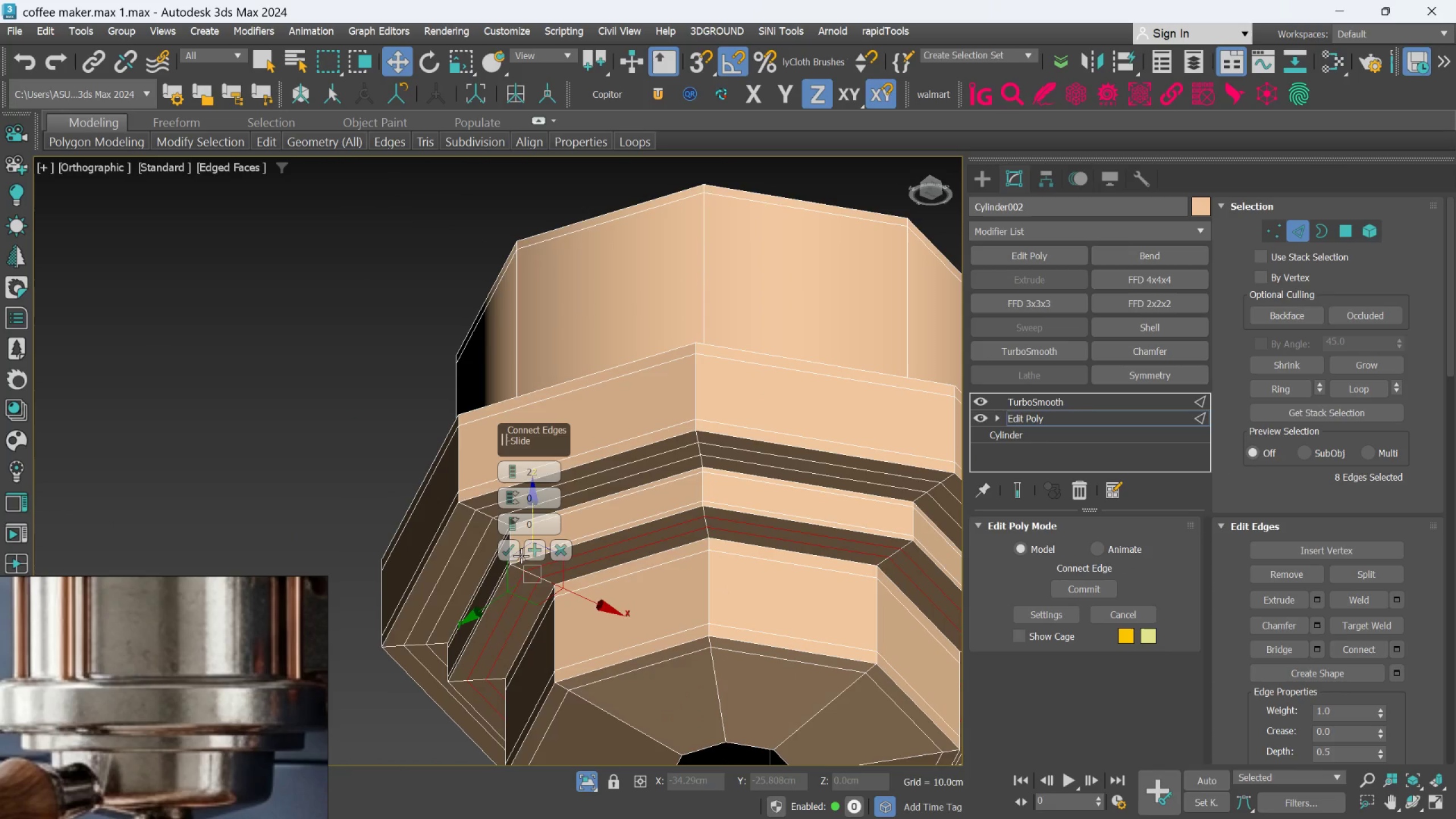 
left_click([518, 553])
 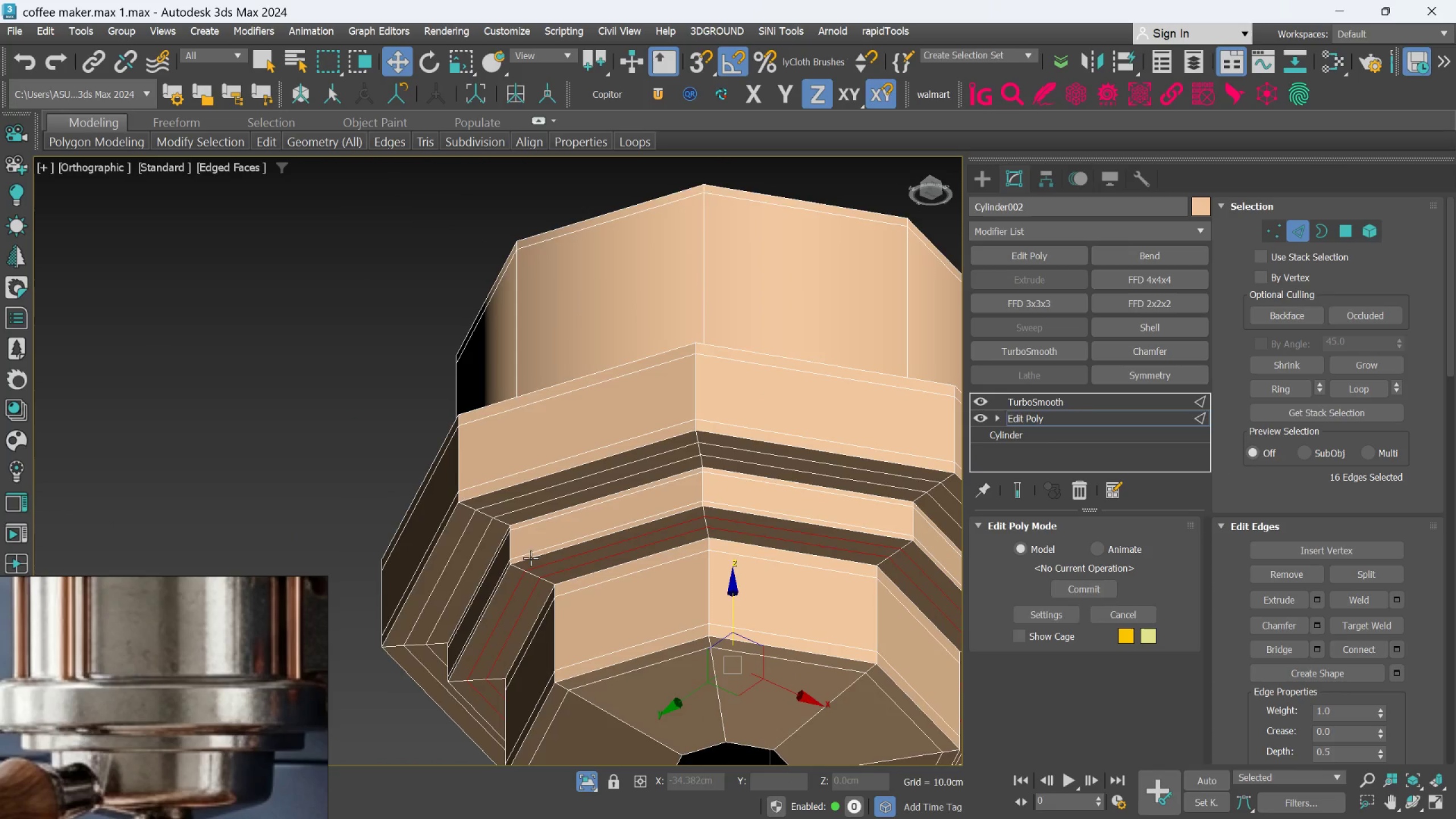 
scroll: coordinate [531, 559], scroll_direction: down, amount: 3.0
 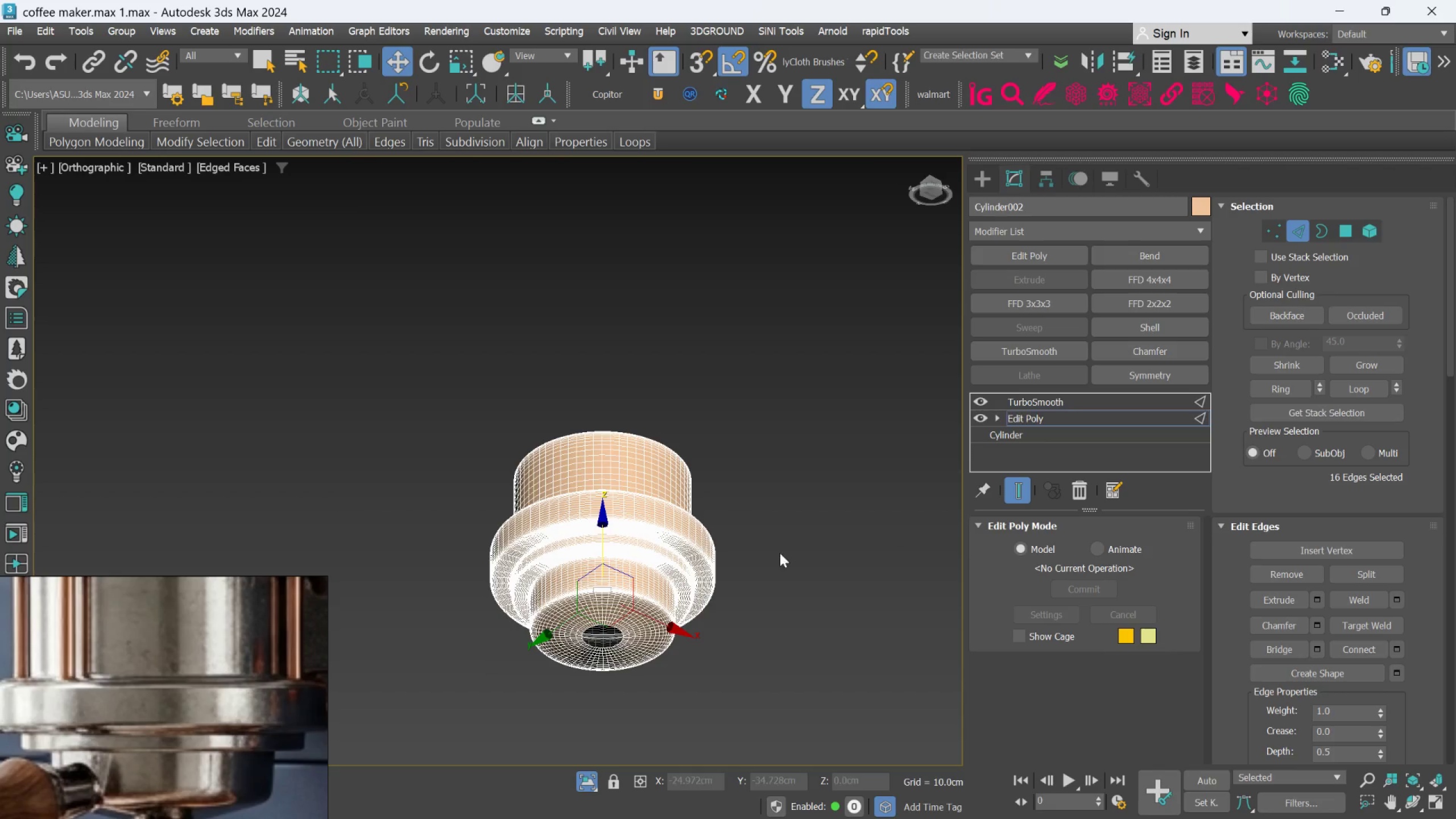 
hold_key(key=AltLeft, duration=0.42)
 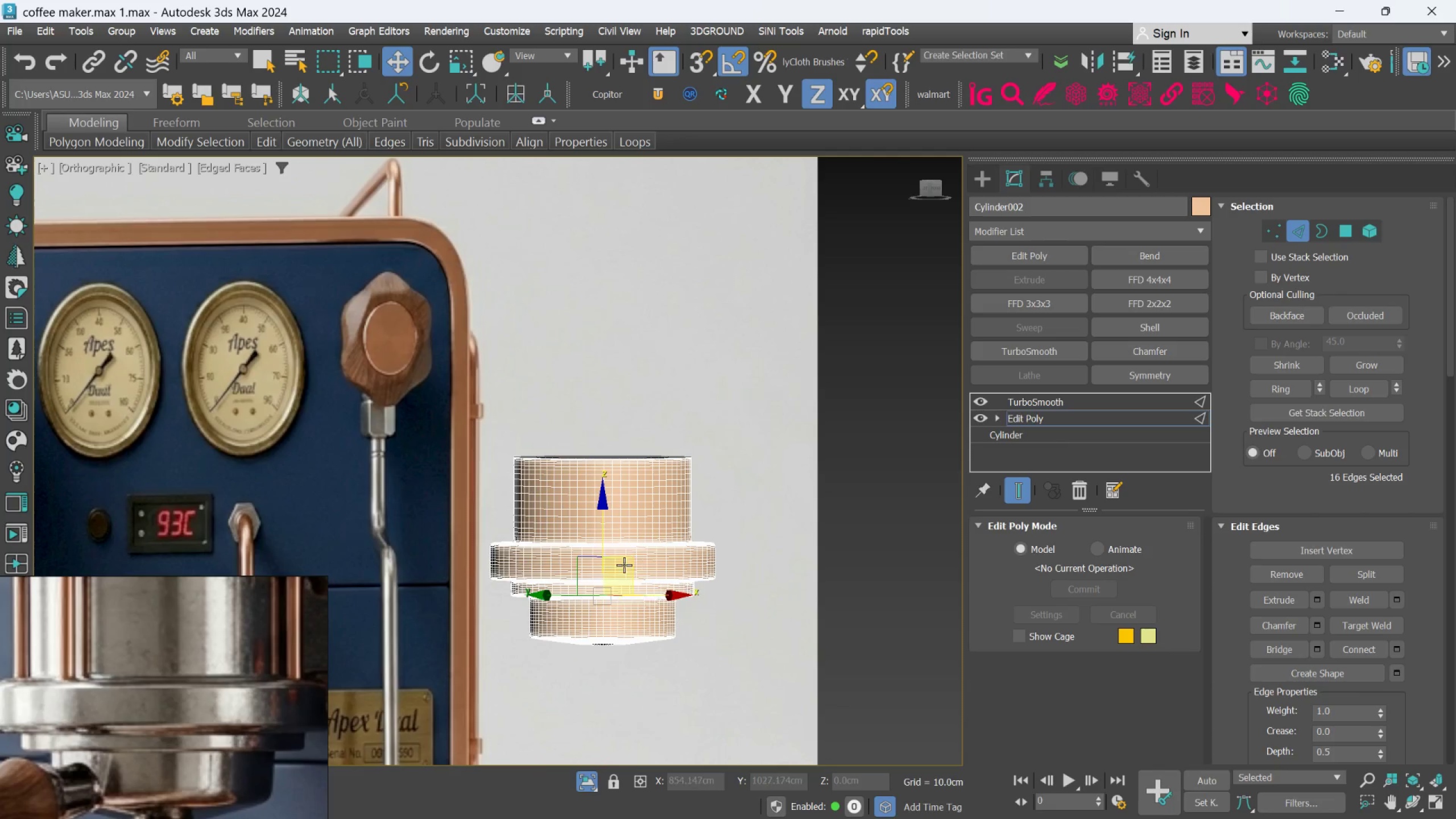 
scroll: coordinate [623, 560], scroll_direction: up, amount: 2.0
 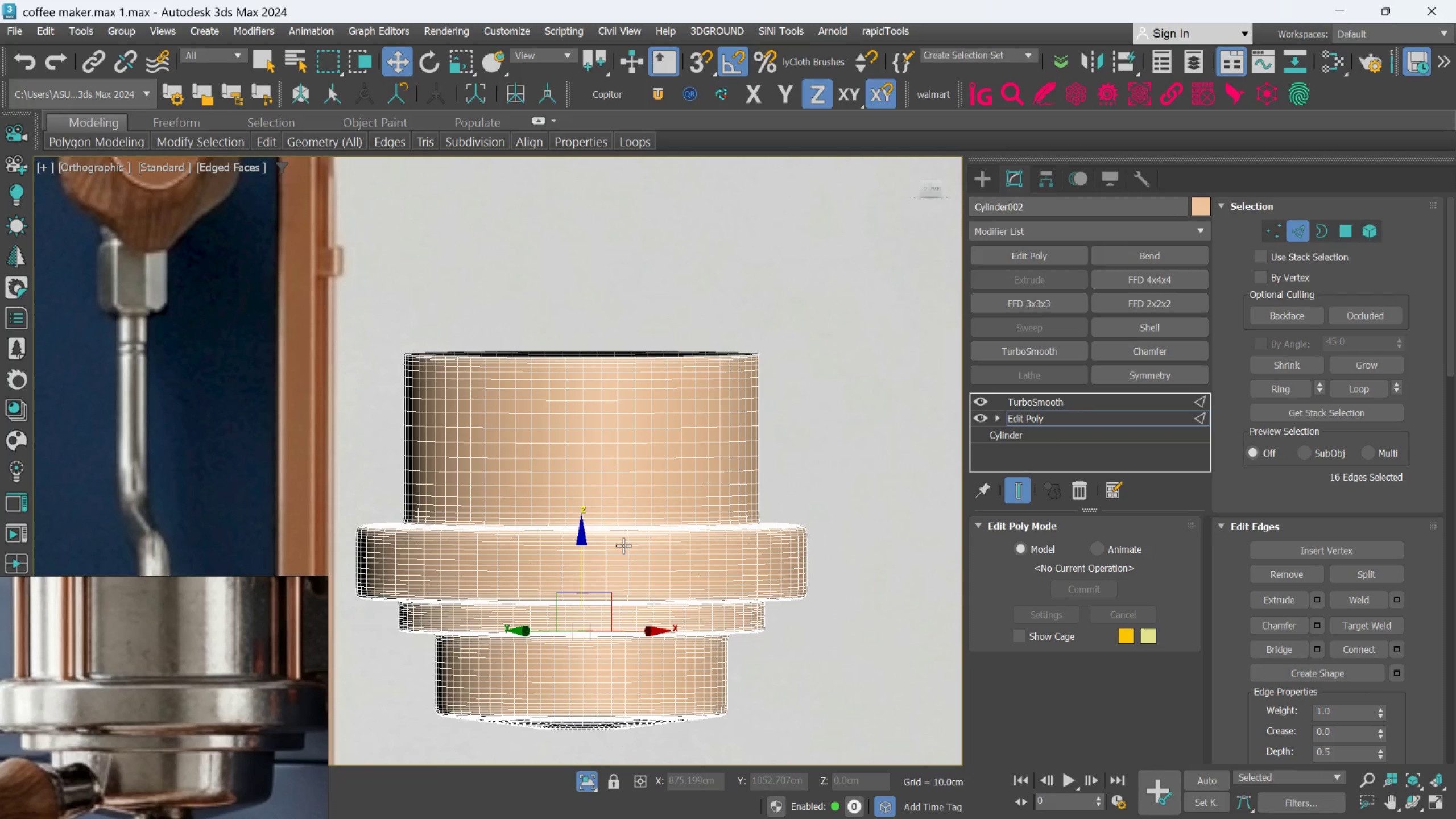 
key(F4)
 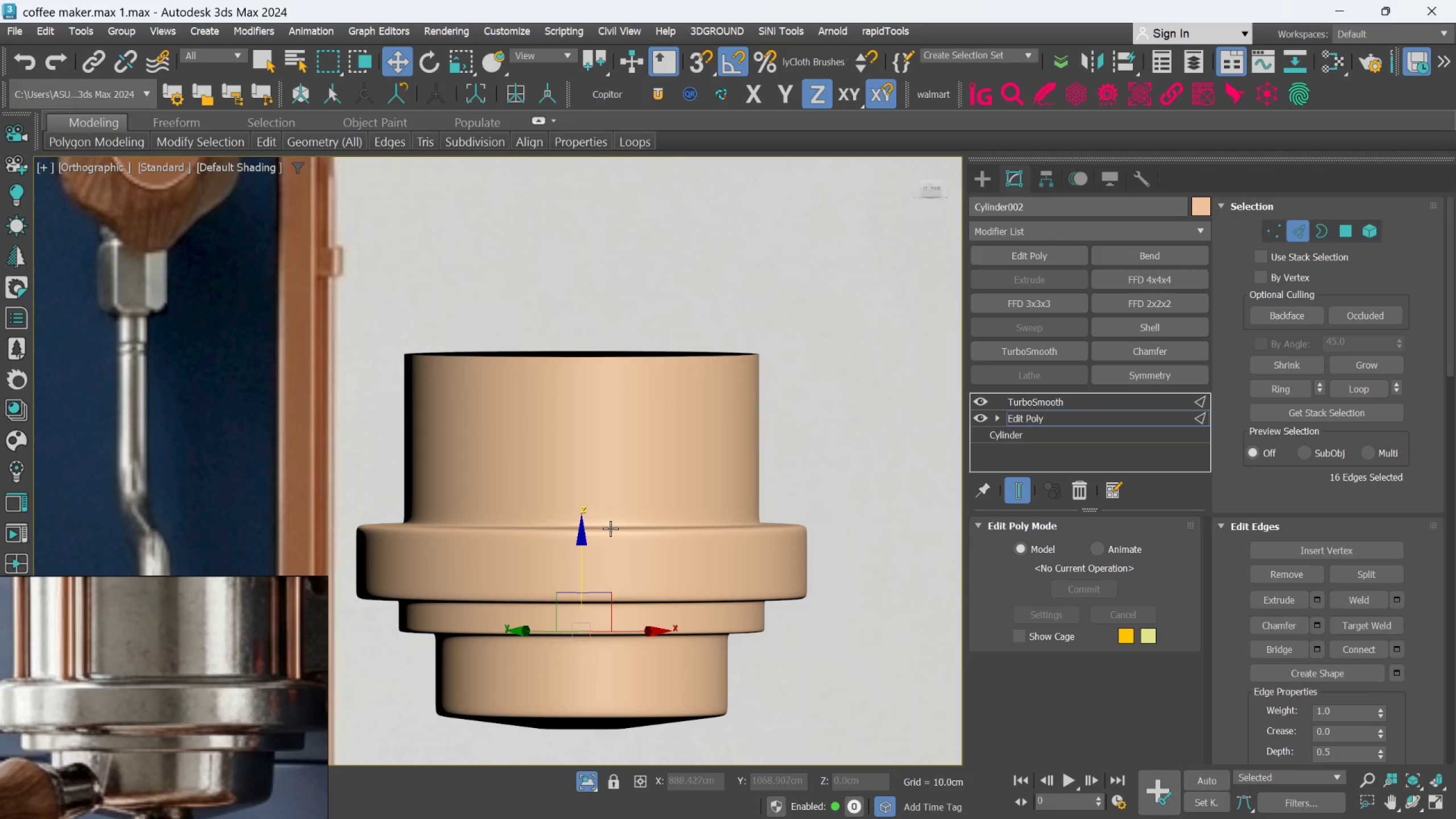 
scroll: coordinate [202, 686], scroll_direction: down, amount: 8.0
 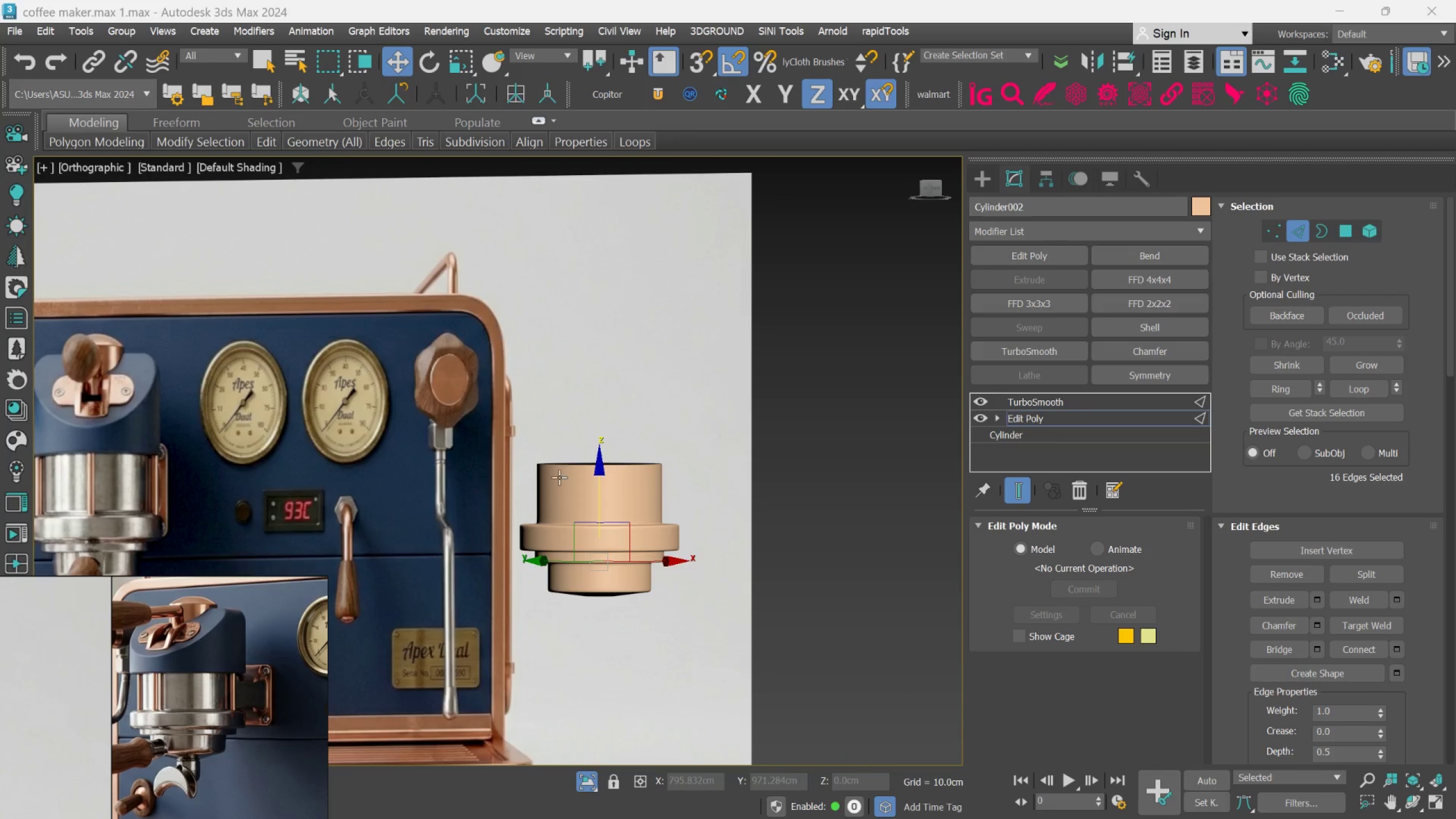 
scroll: coordinate [716, 654], scroll_direction: up, amount: 3.0
 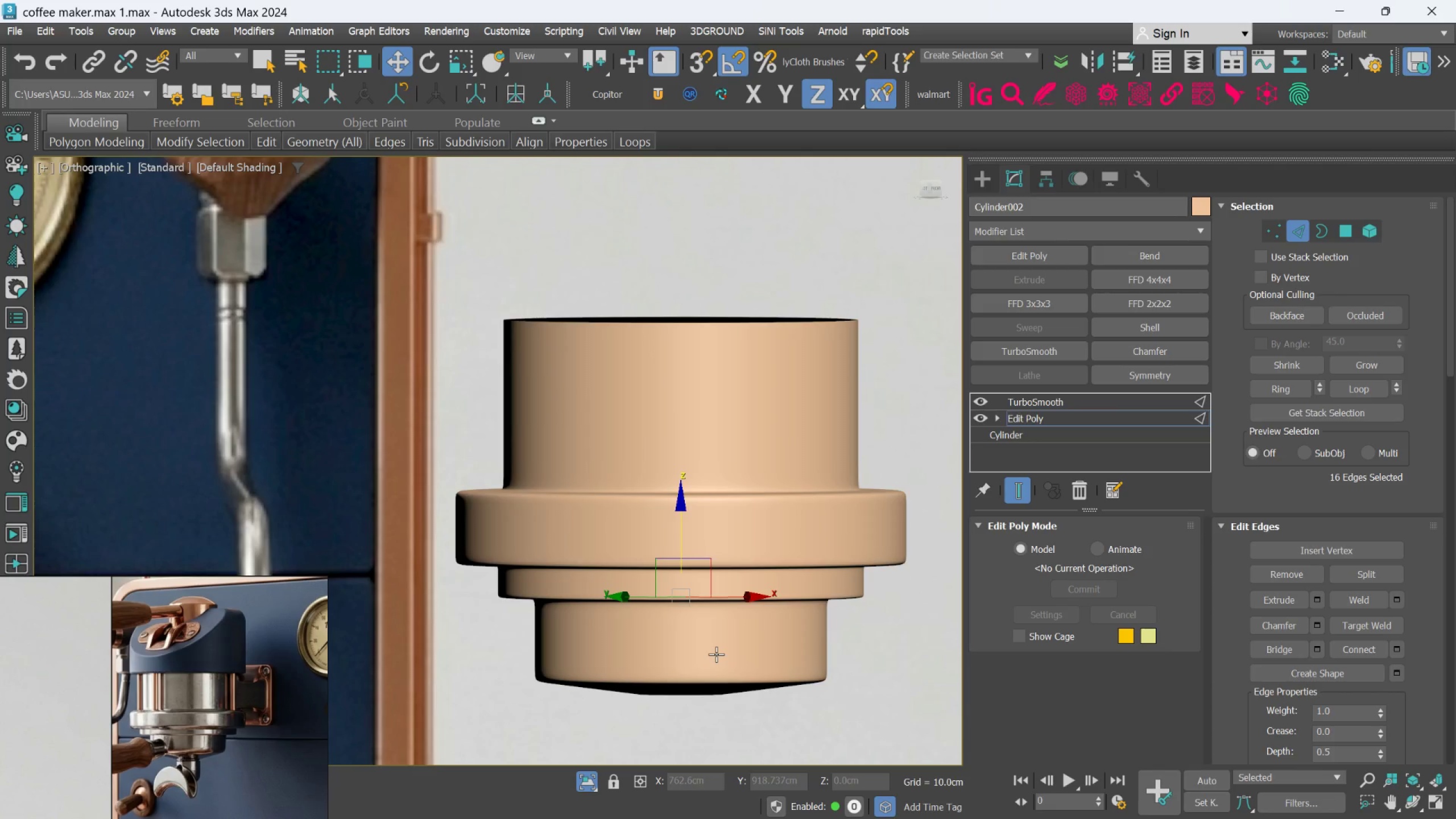 
hold_key(key=AltLeft, duration=0.62)
 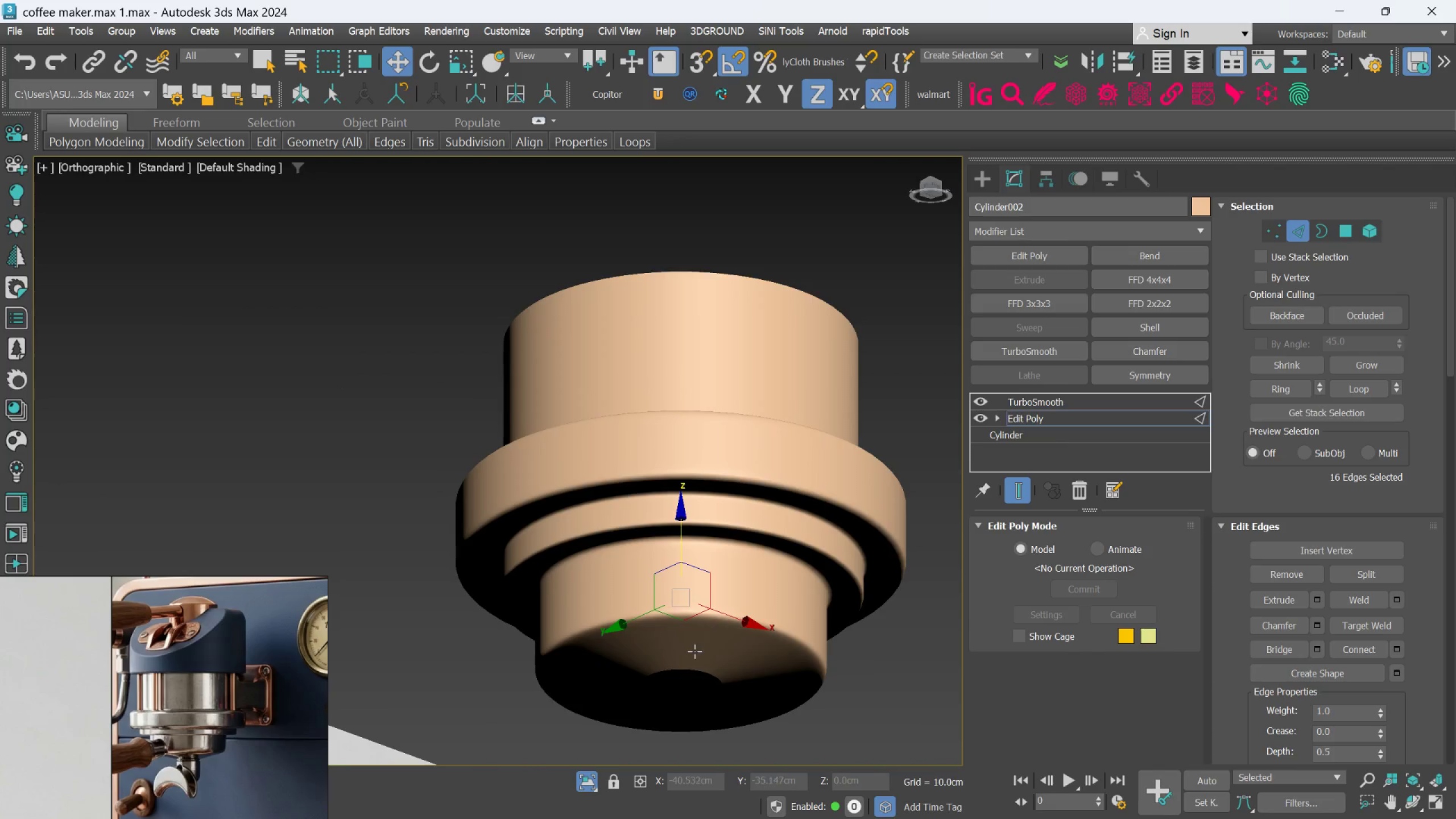 
hold_key(key=AltLeft, duration=0.36)
 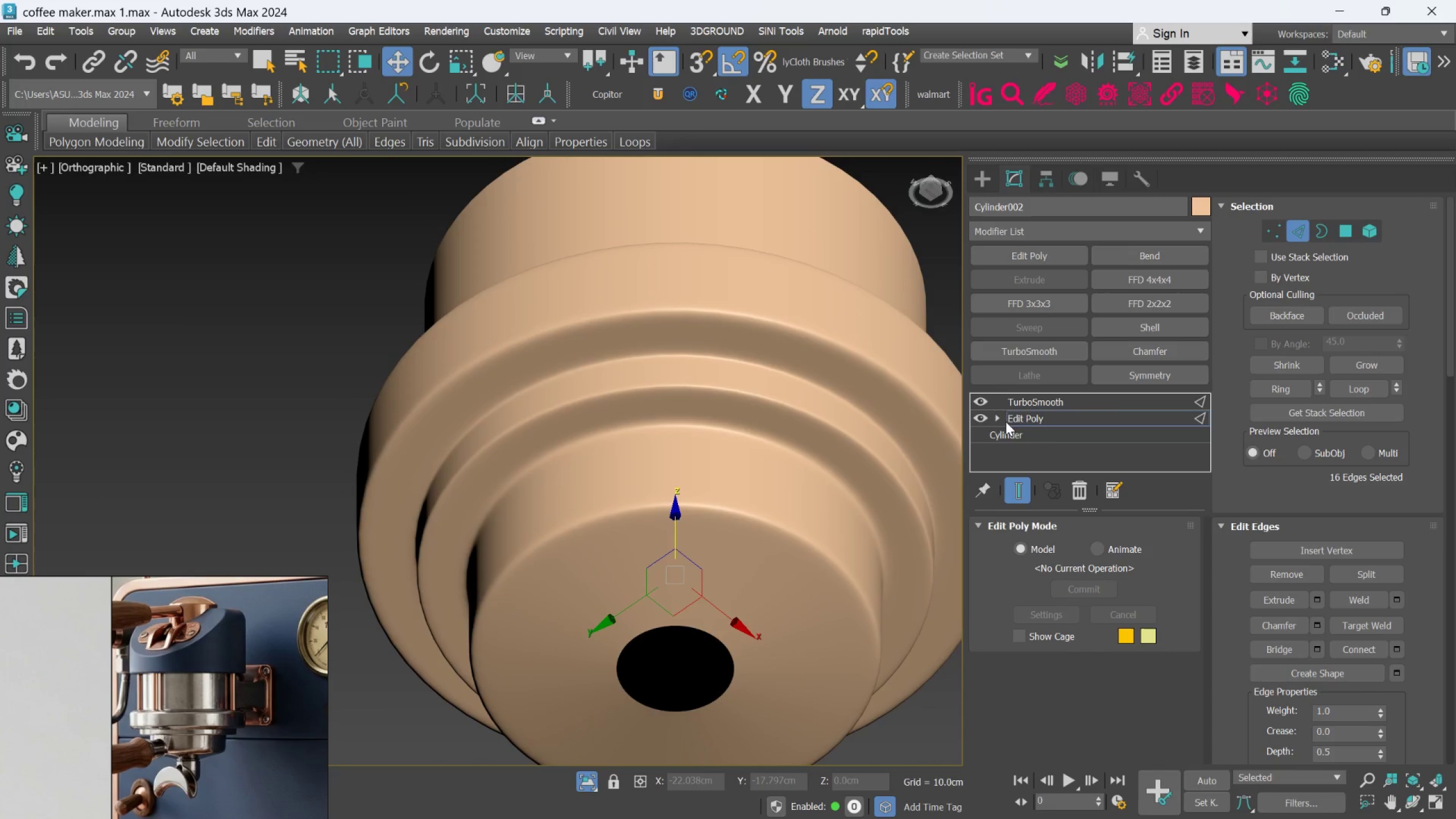 
scroll: coordinate [694, 652], scroll_direction: up, amount: 1.0
 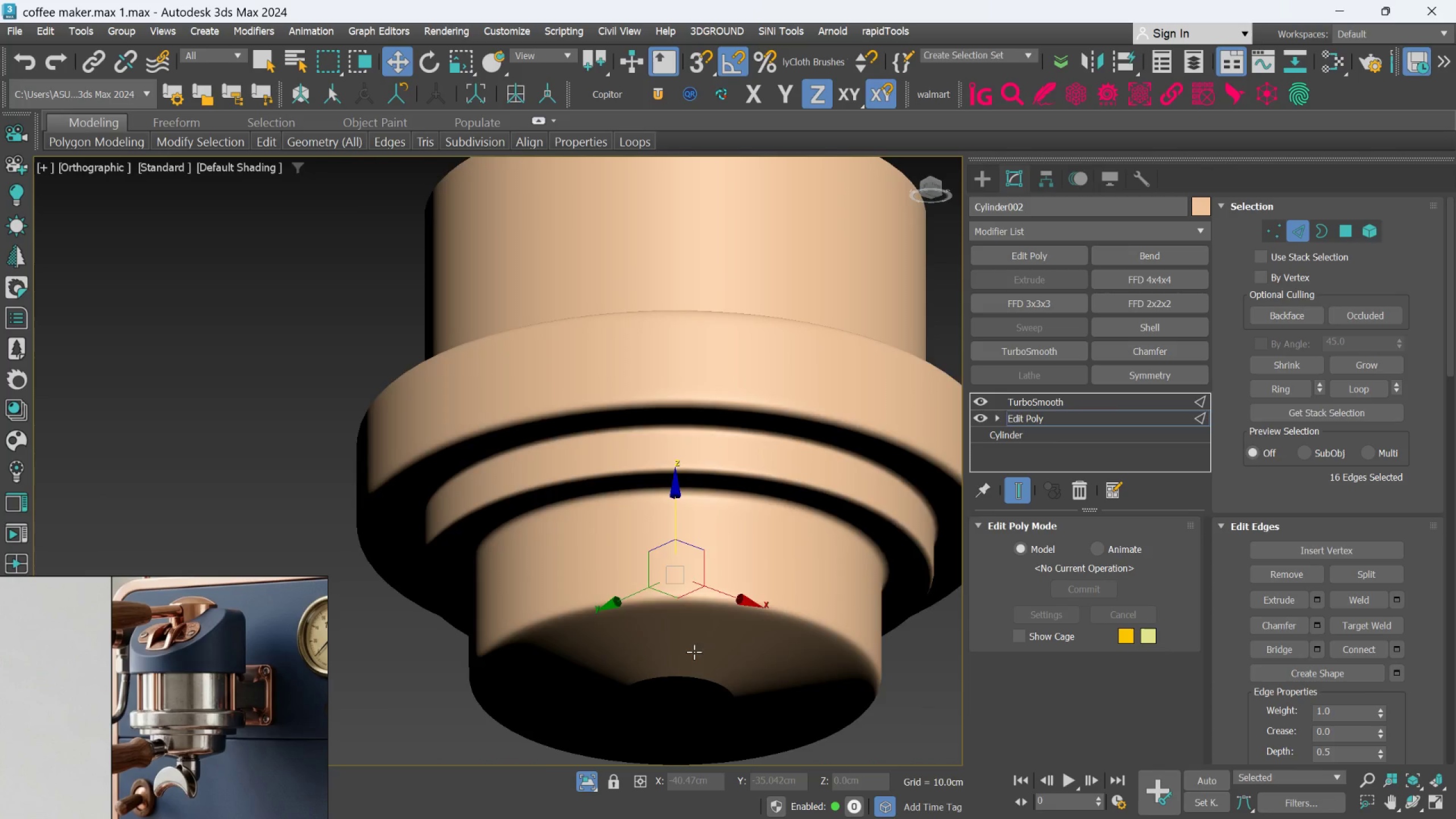 
left_click([1013, 417])
 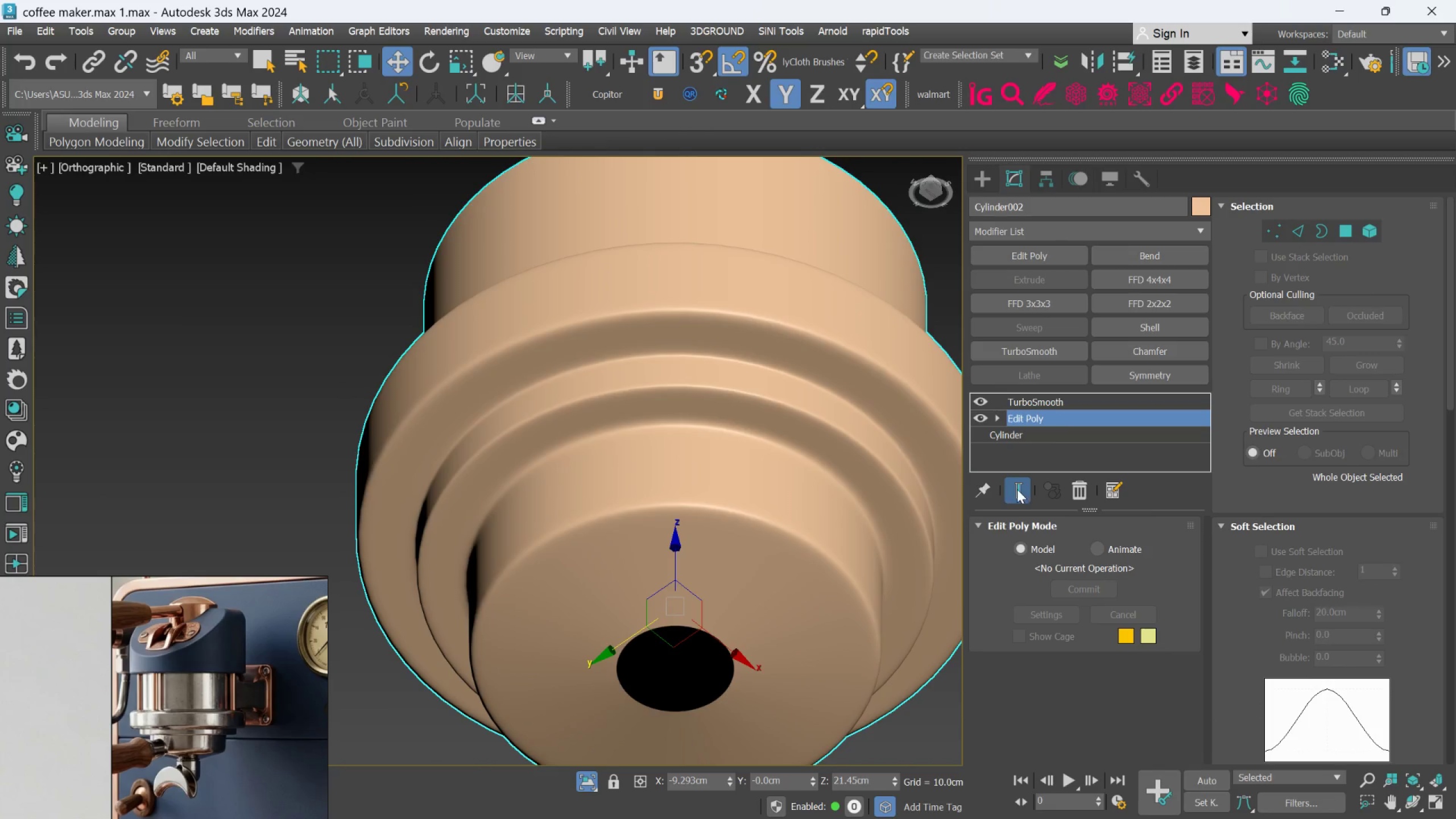 
left_click([1015, 492])
 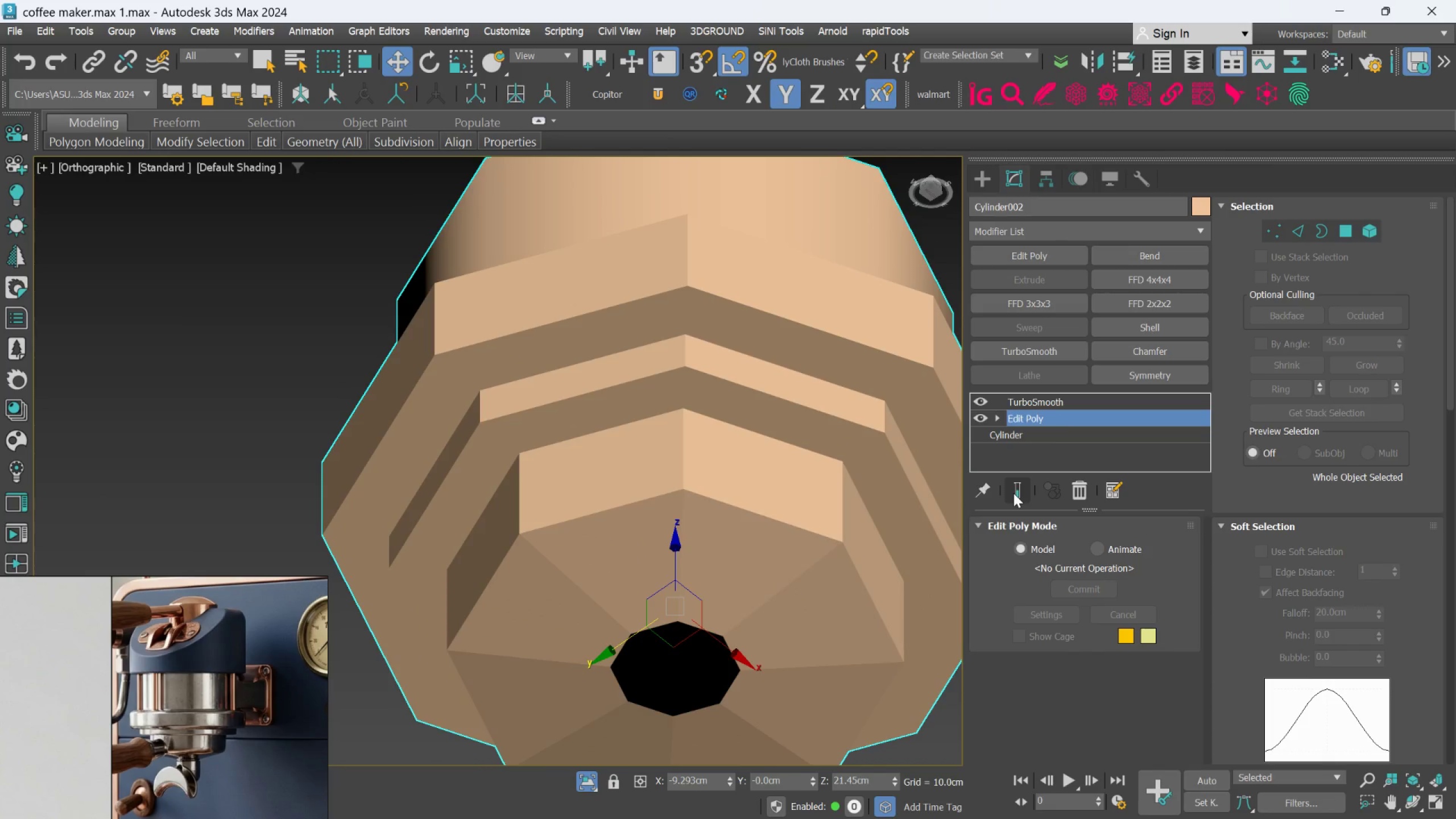 
key(F4)
 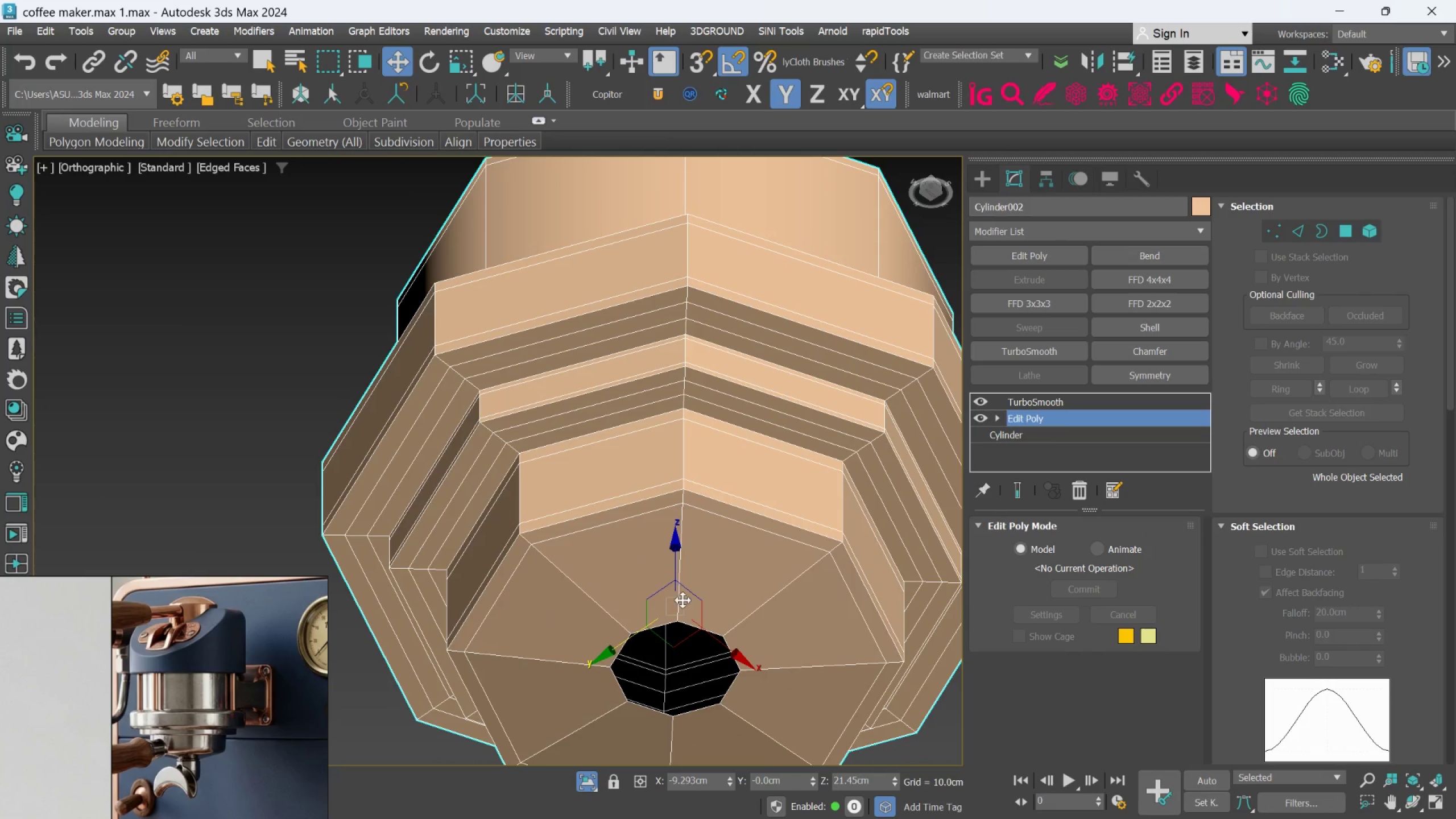 
scroll: coordinate [671, 644], scroll_direction: up, amount: 1.0
 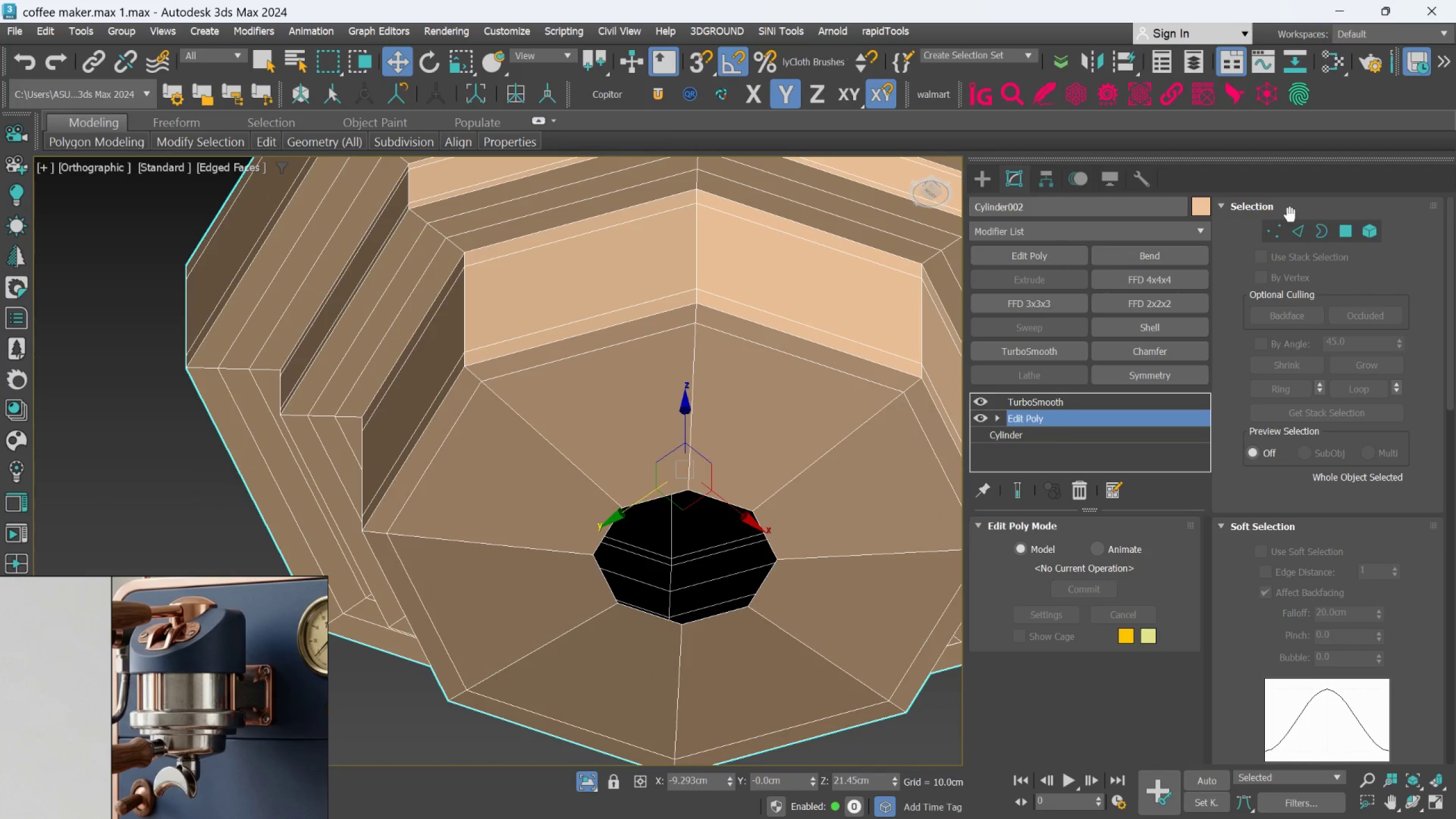 
left_click([1313, 229])
 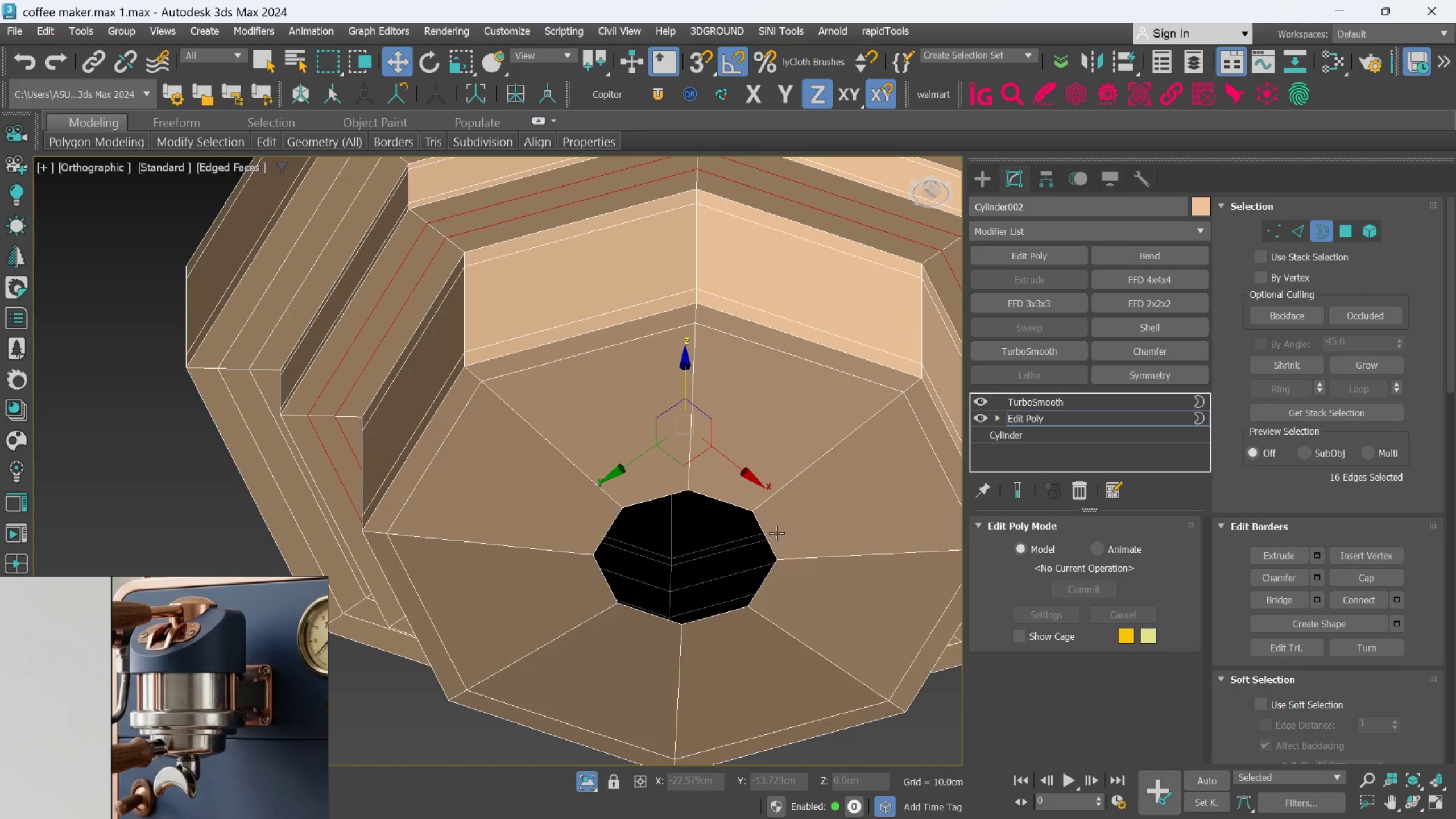 
left_click([764, 535])
 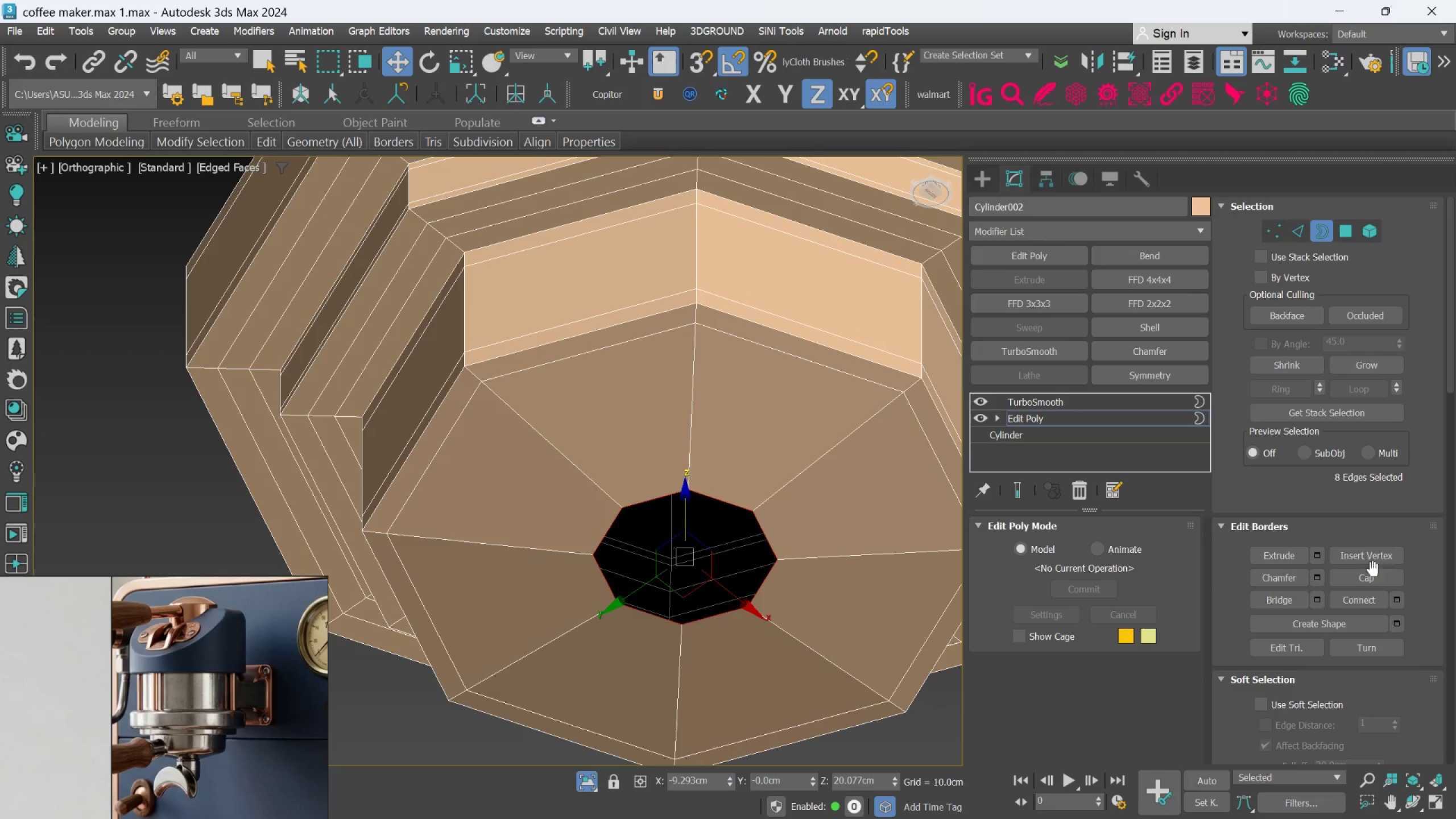 
left_click([1374, 578])
 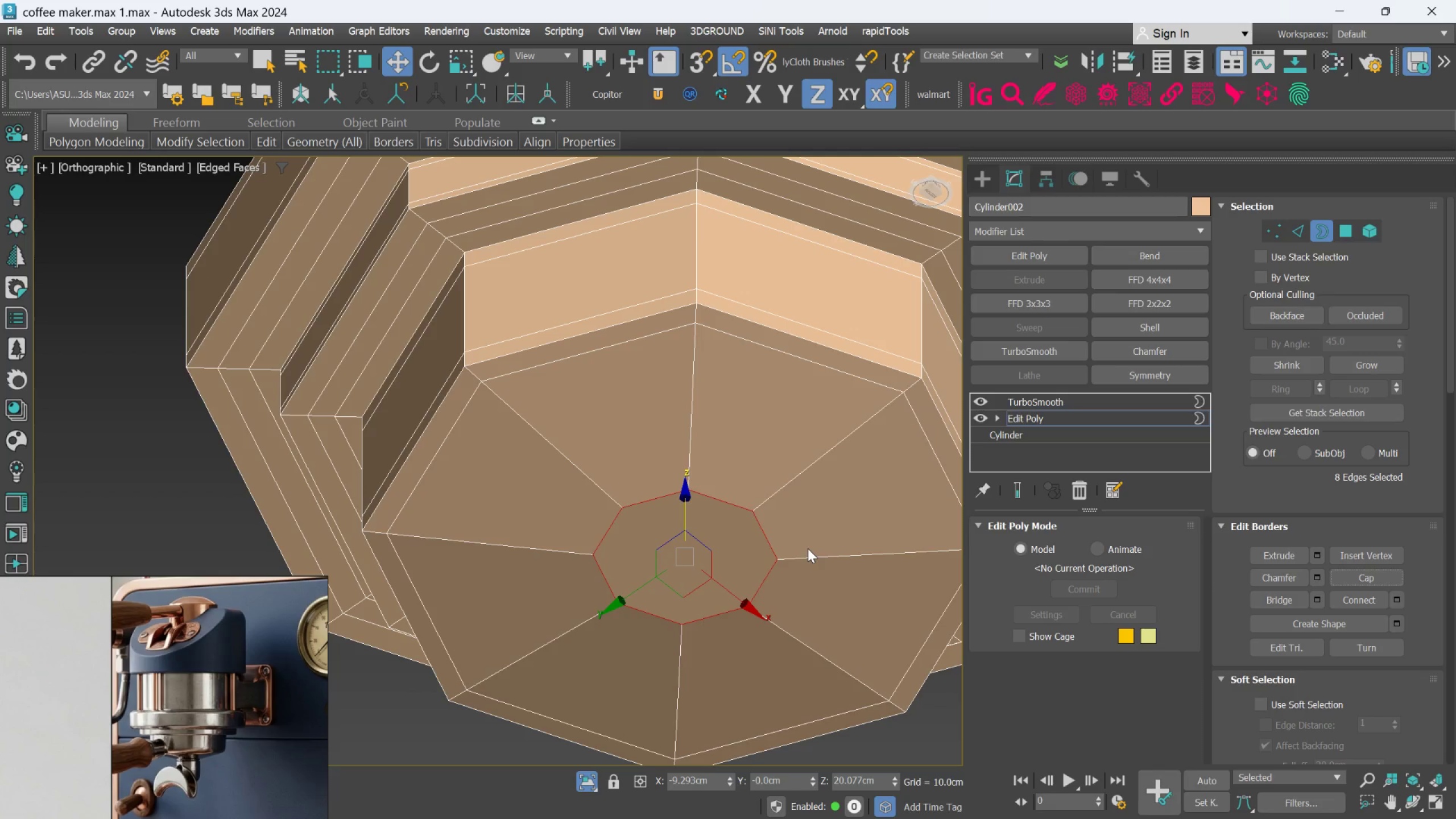 
wait(6.08)
 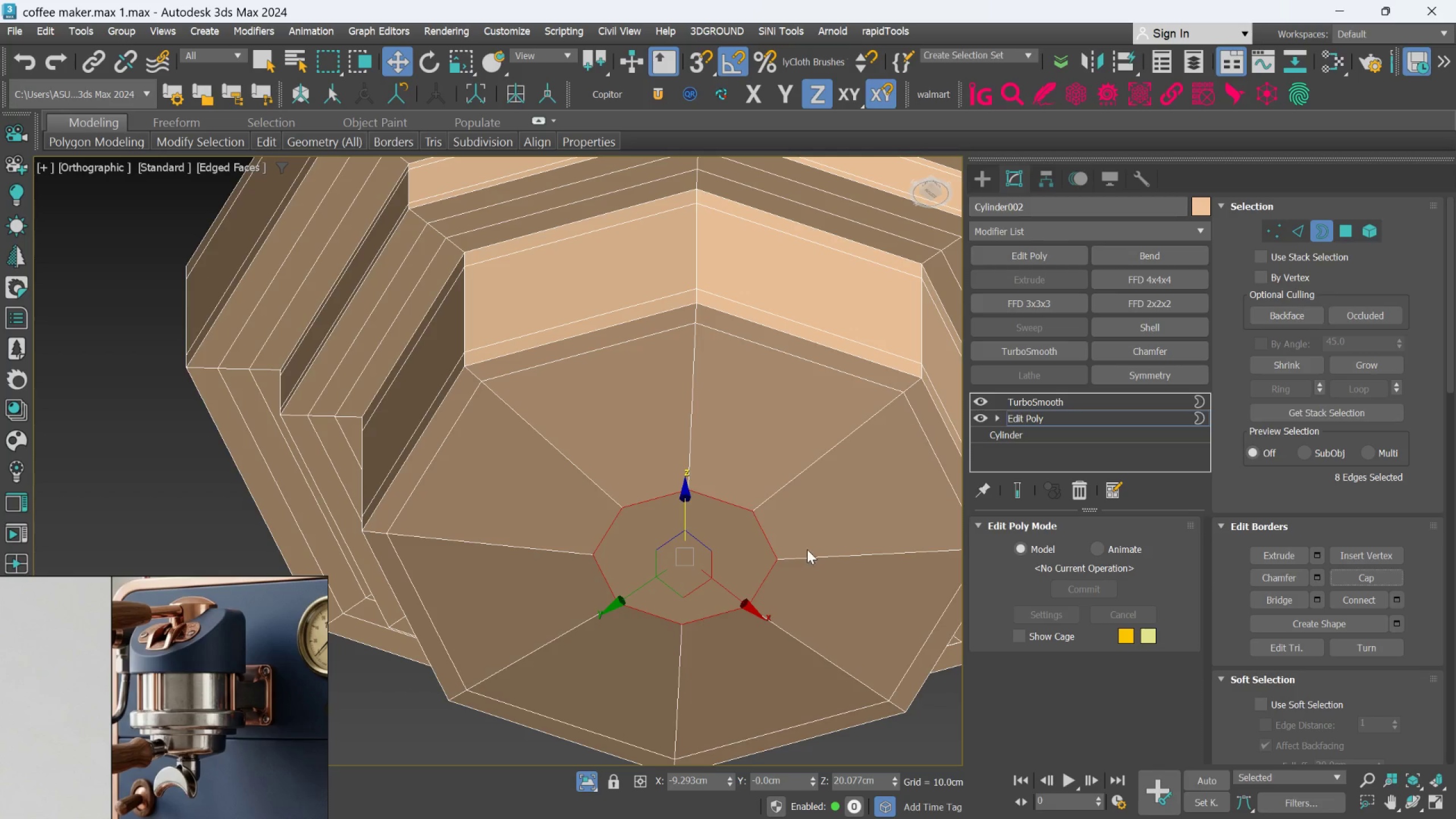 
key(Control+ControlLeft)
 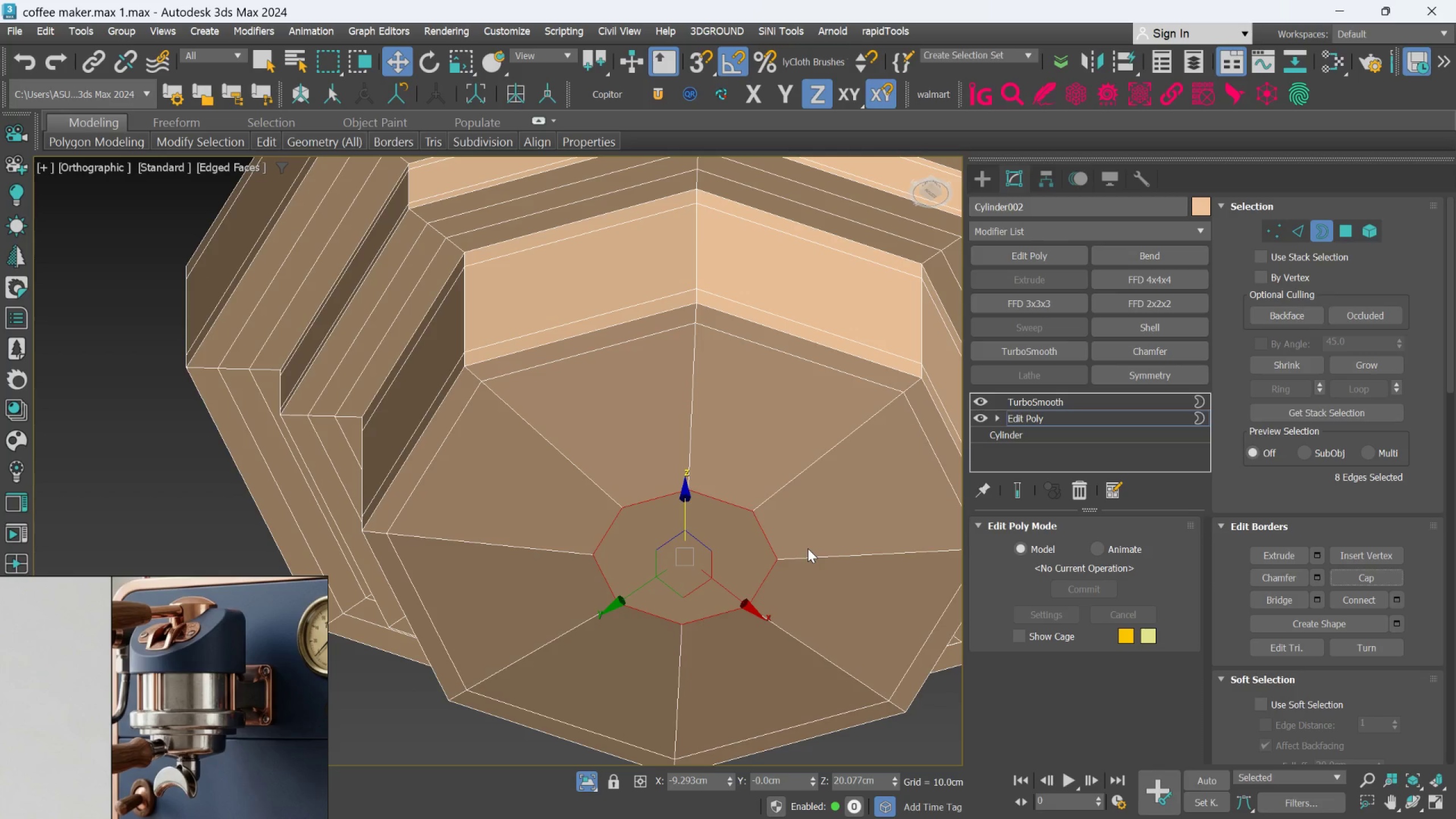 
key(Control+Z)
 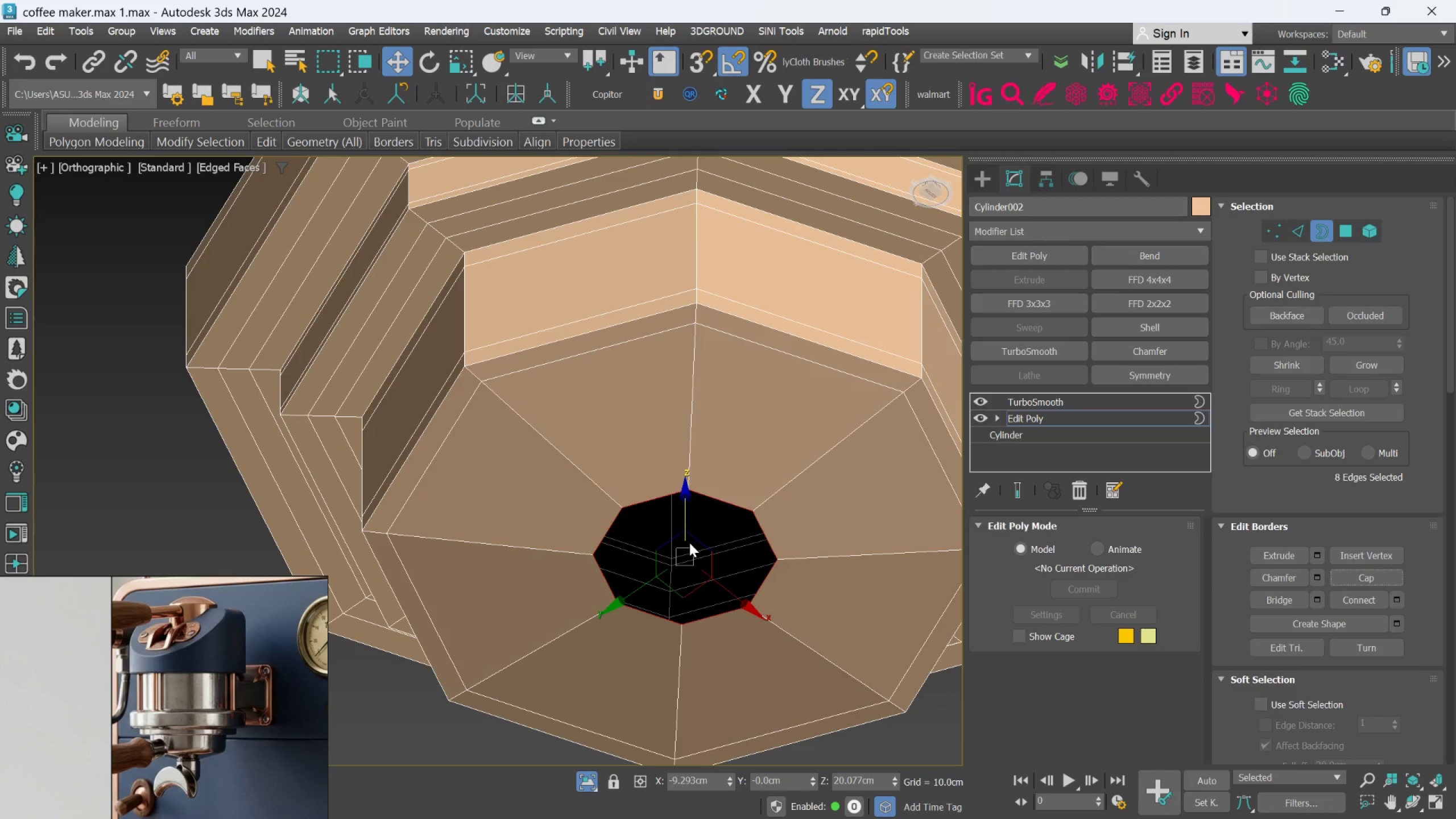 
key(R)
 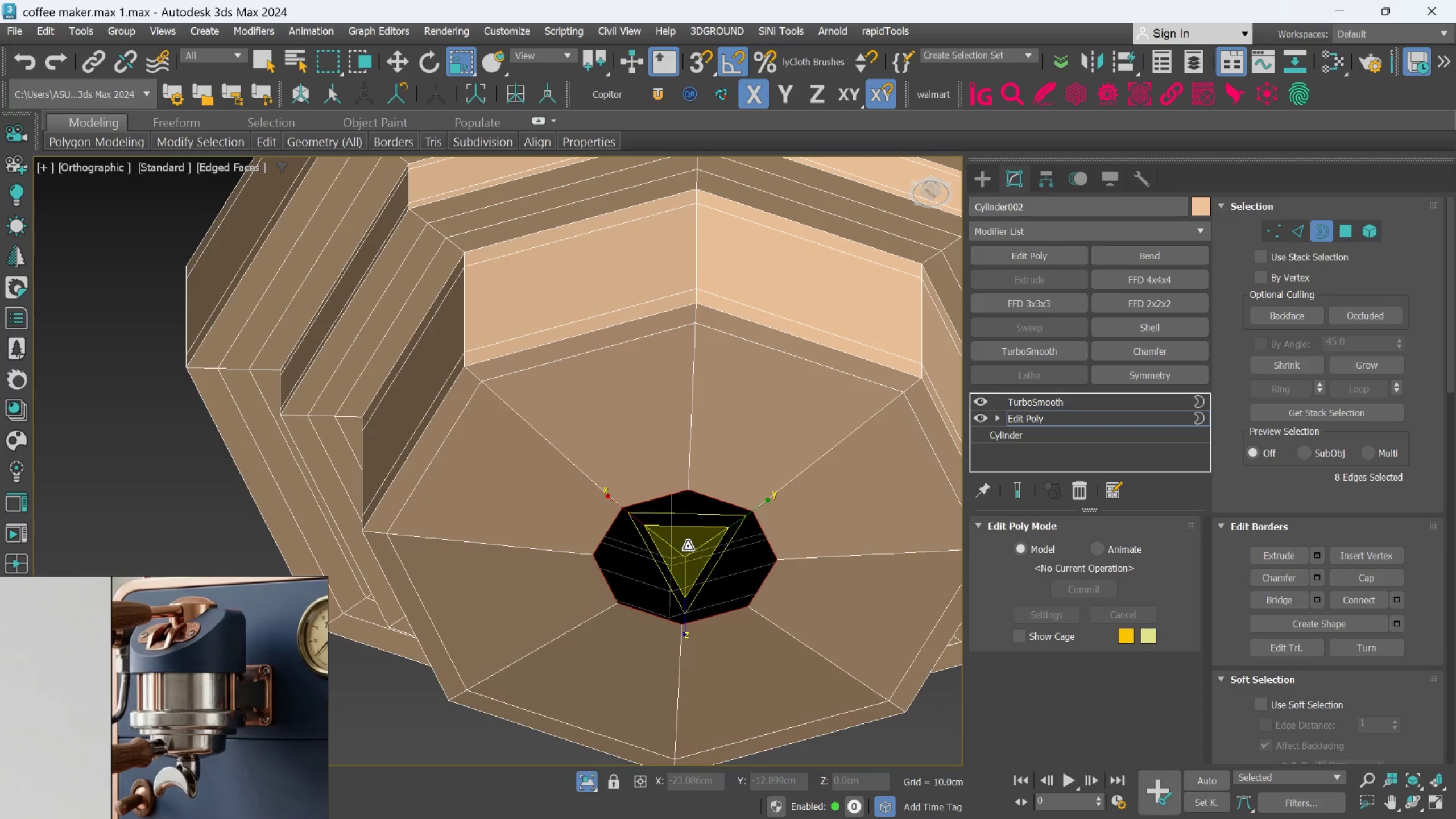 
left_click_drag(start_coordinate=[688, 546], to_coordinate=[697, 632])
 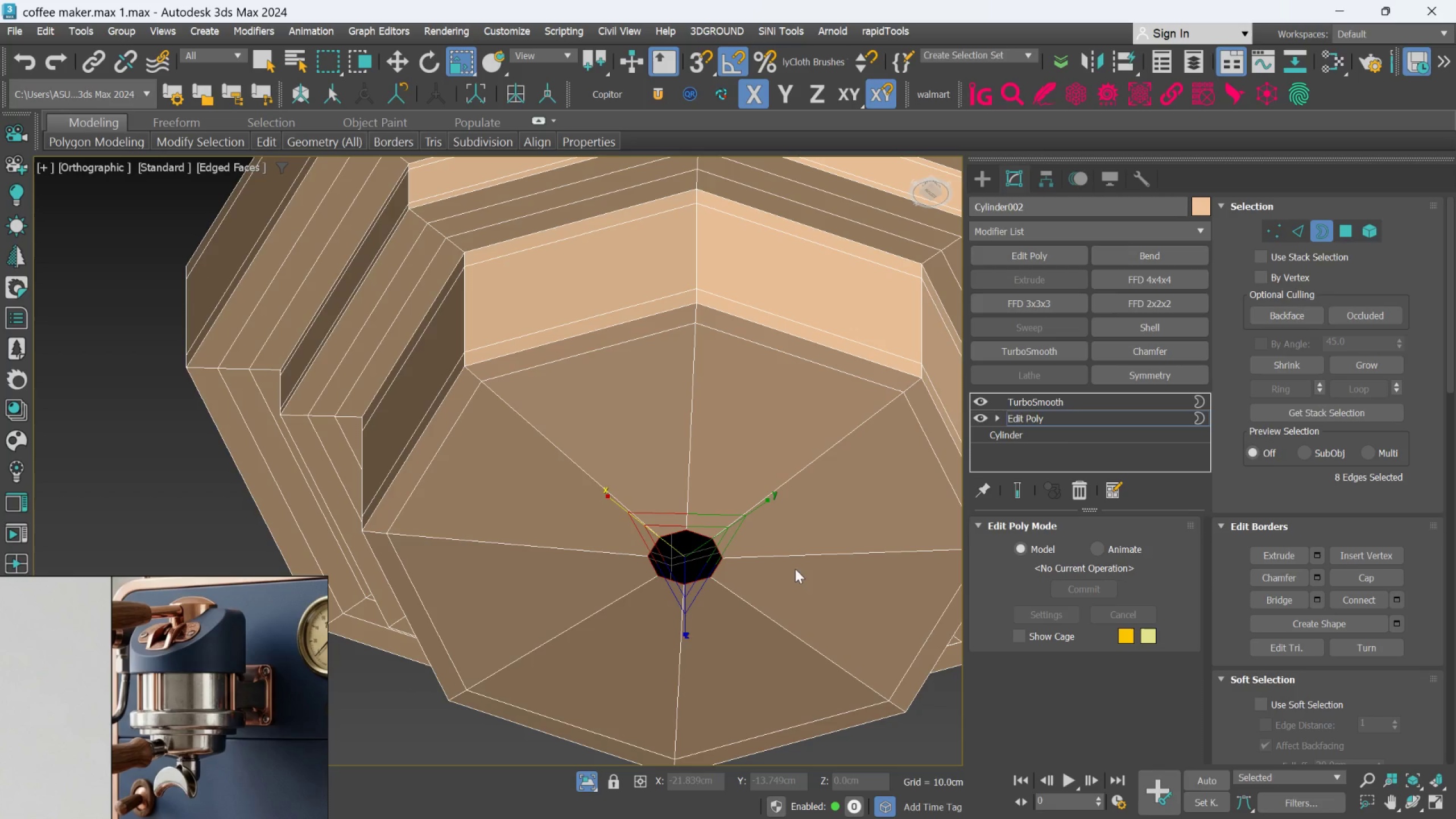 
left_click_drag(start_coordinate=[699, 561], to_coordinate=[701, 595])
 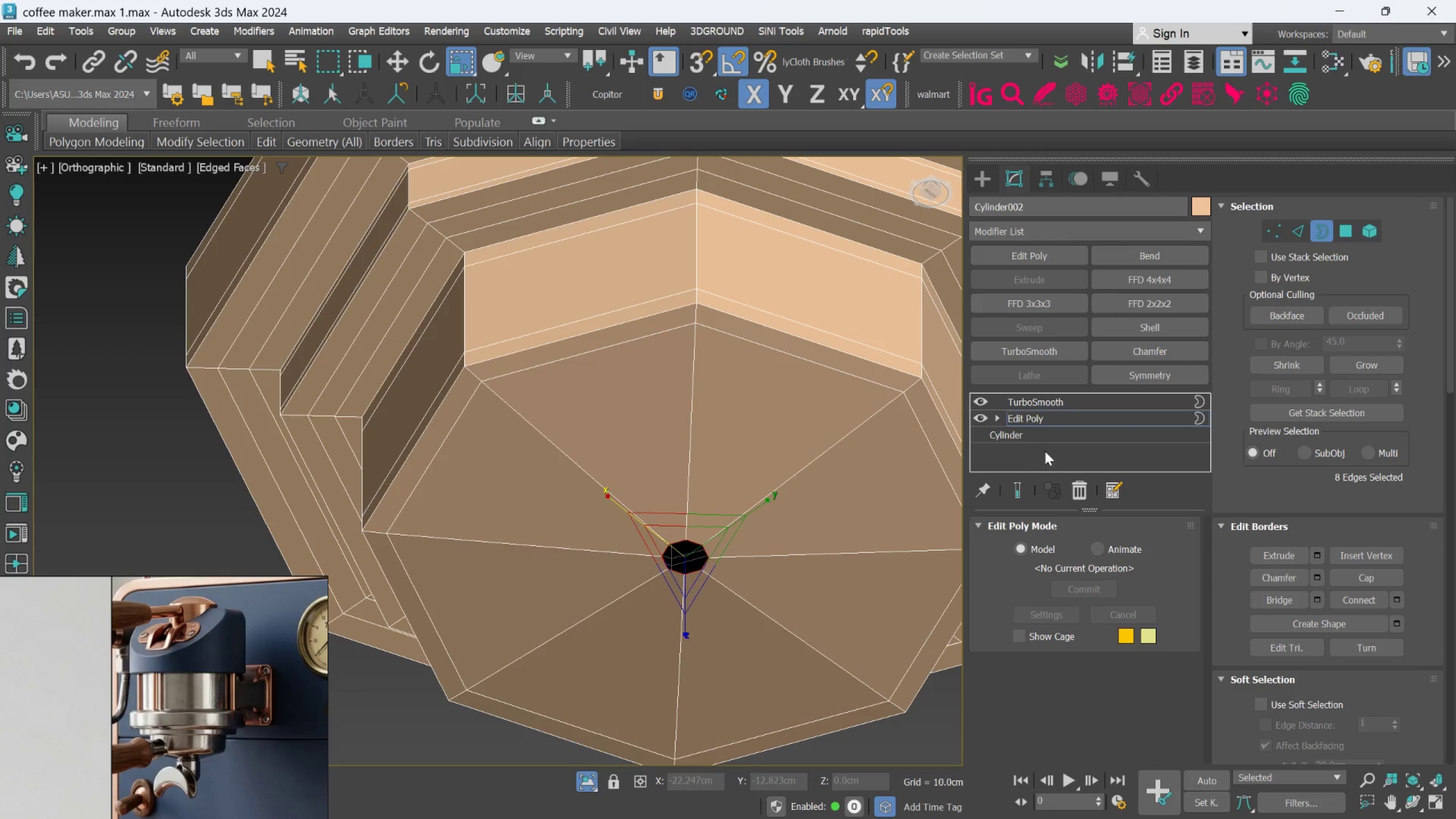 
left_click([1027, 493])
 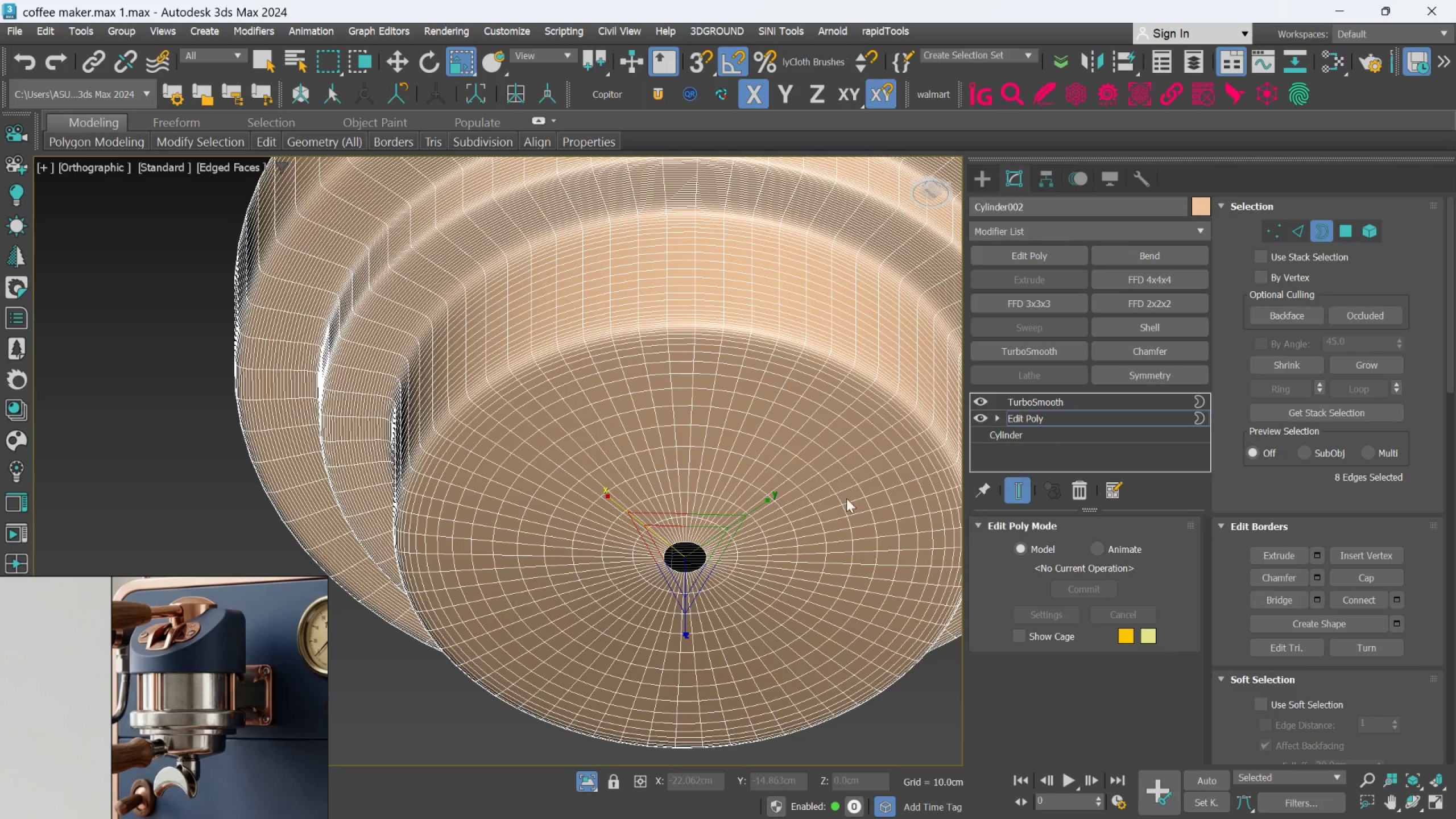 
hold_key(key=AltLeft, duration=0.71)
 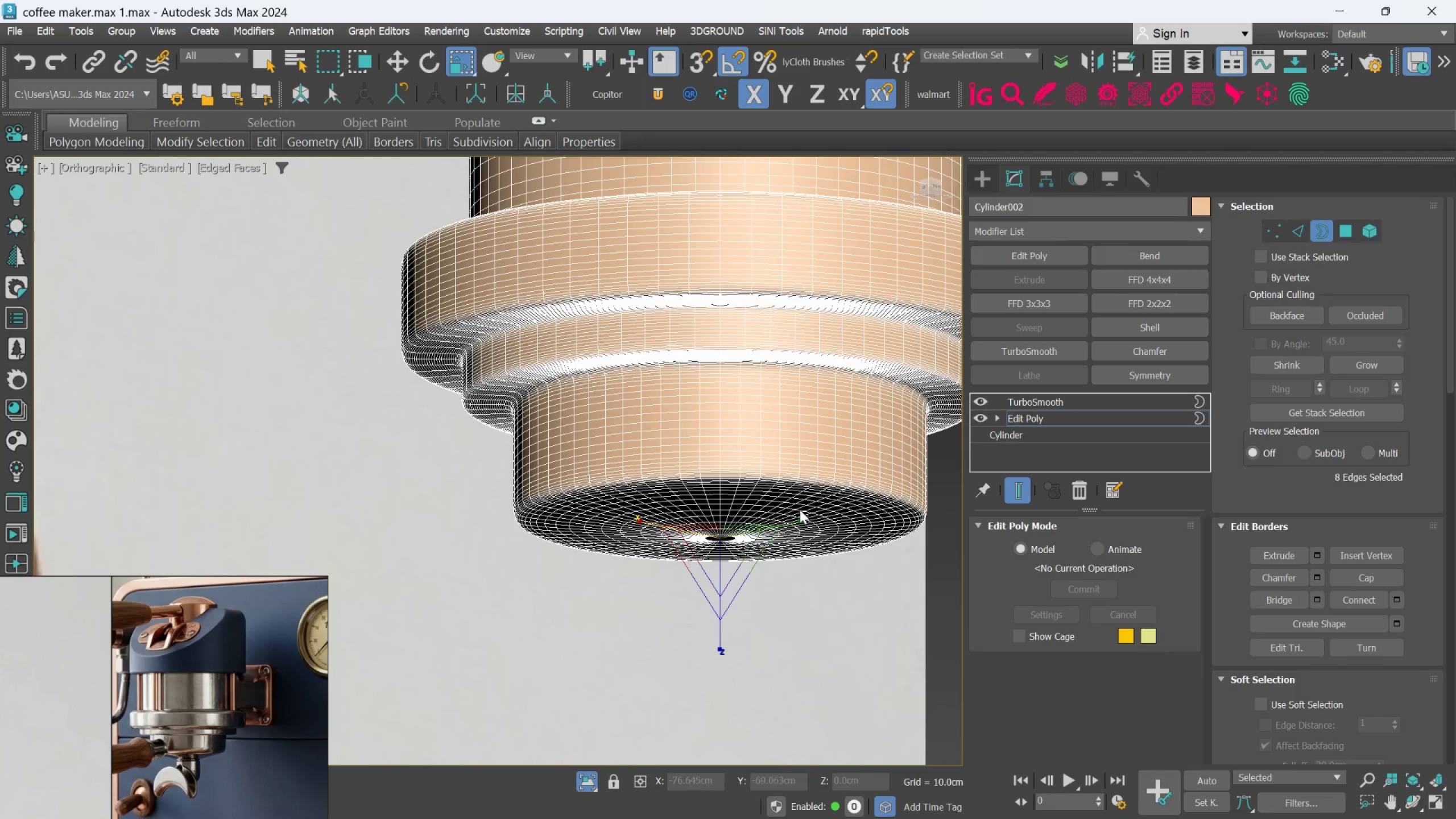 
scroll: coordinate [805, 493], scroll_direction: down, amount: 1.0
 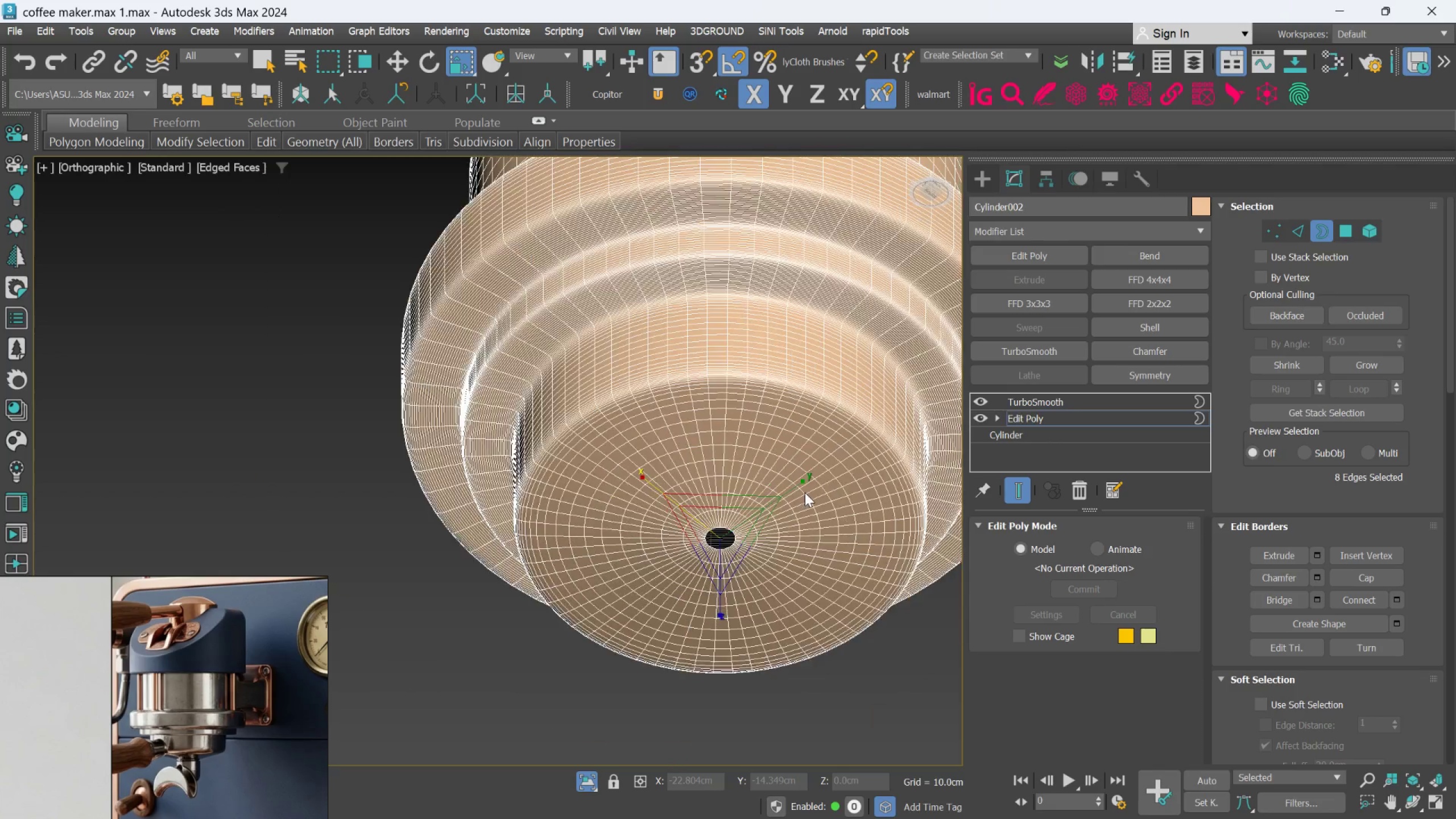 
scroll: coordinate [797, 506], scroll_direction: up, amount: 1.0
 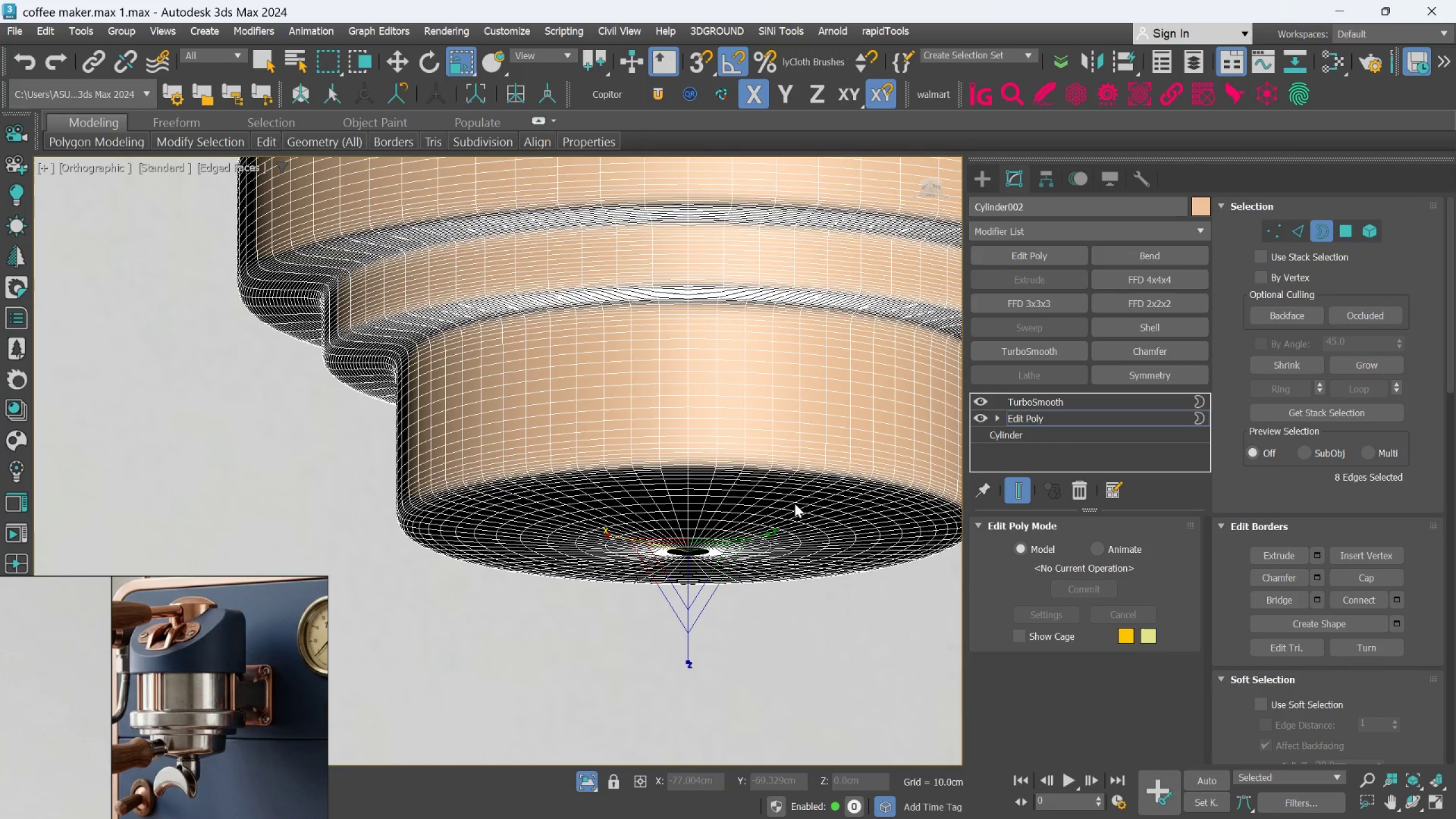 
key(F4)
 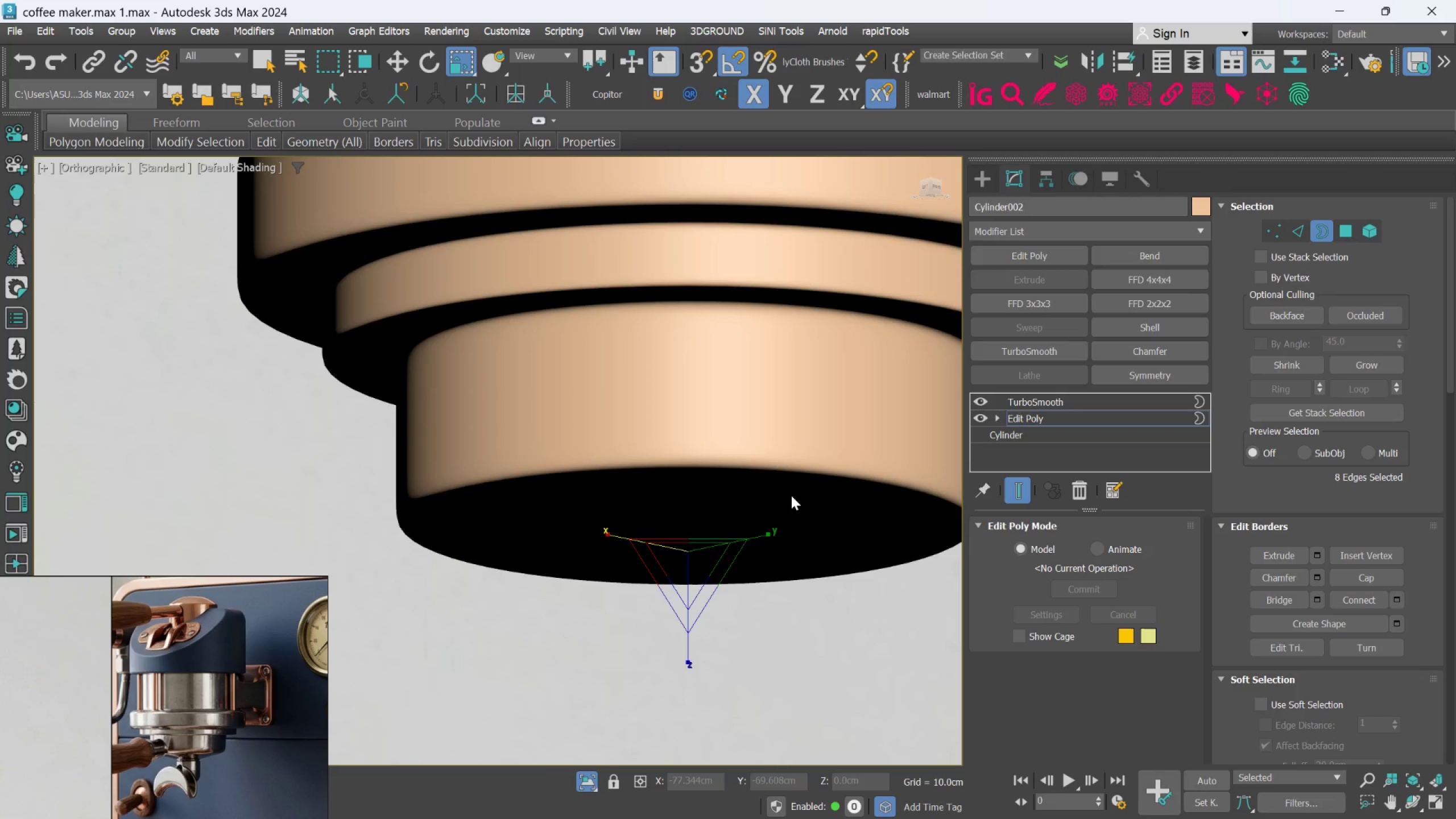 
scroll: coordinate [634, 503], scroll_direction: down, amount: 5.0
 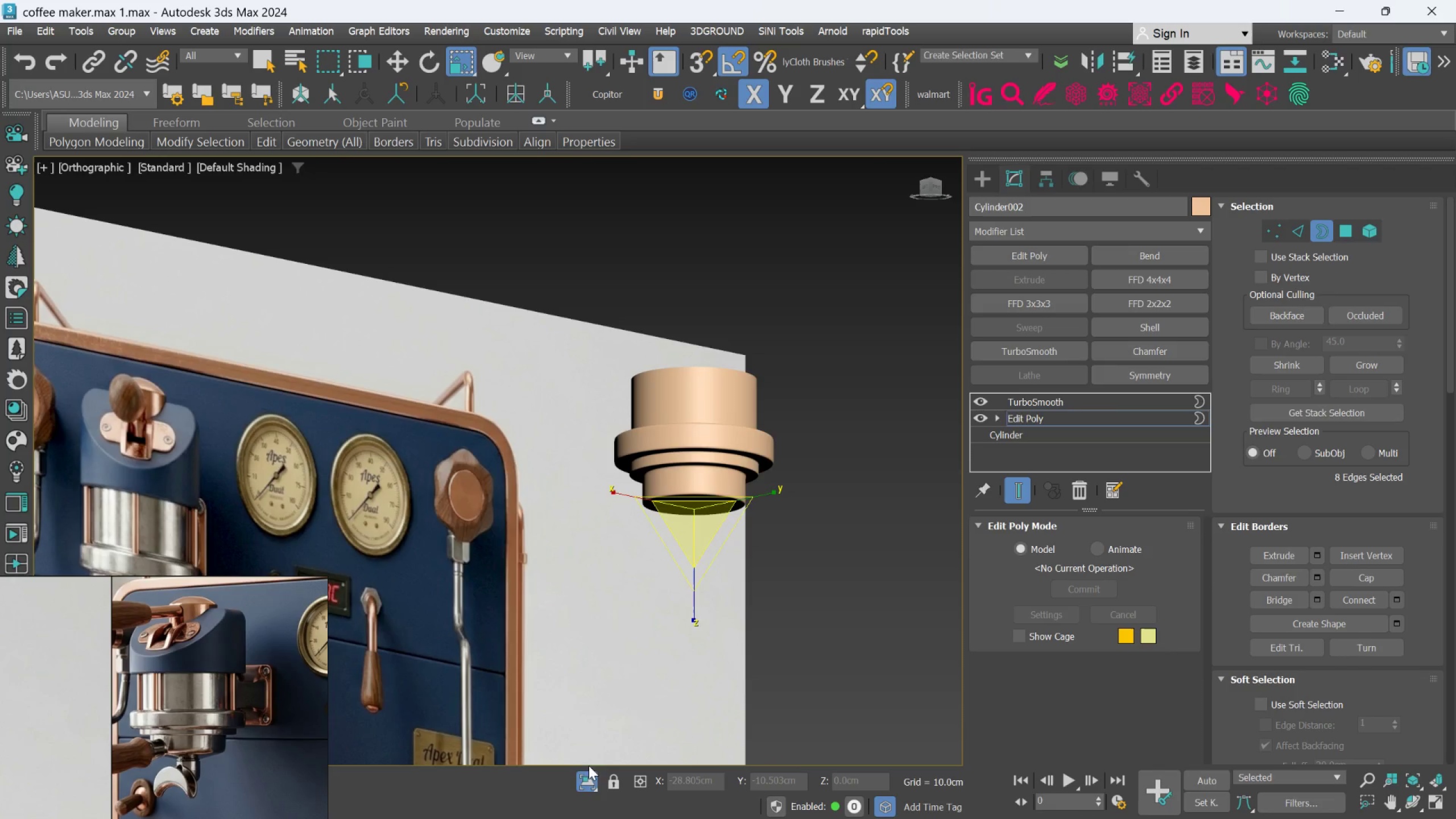 
left_click([584, 777])
 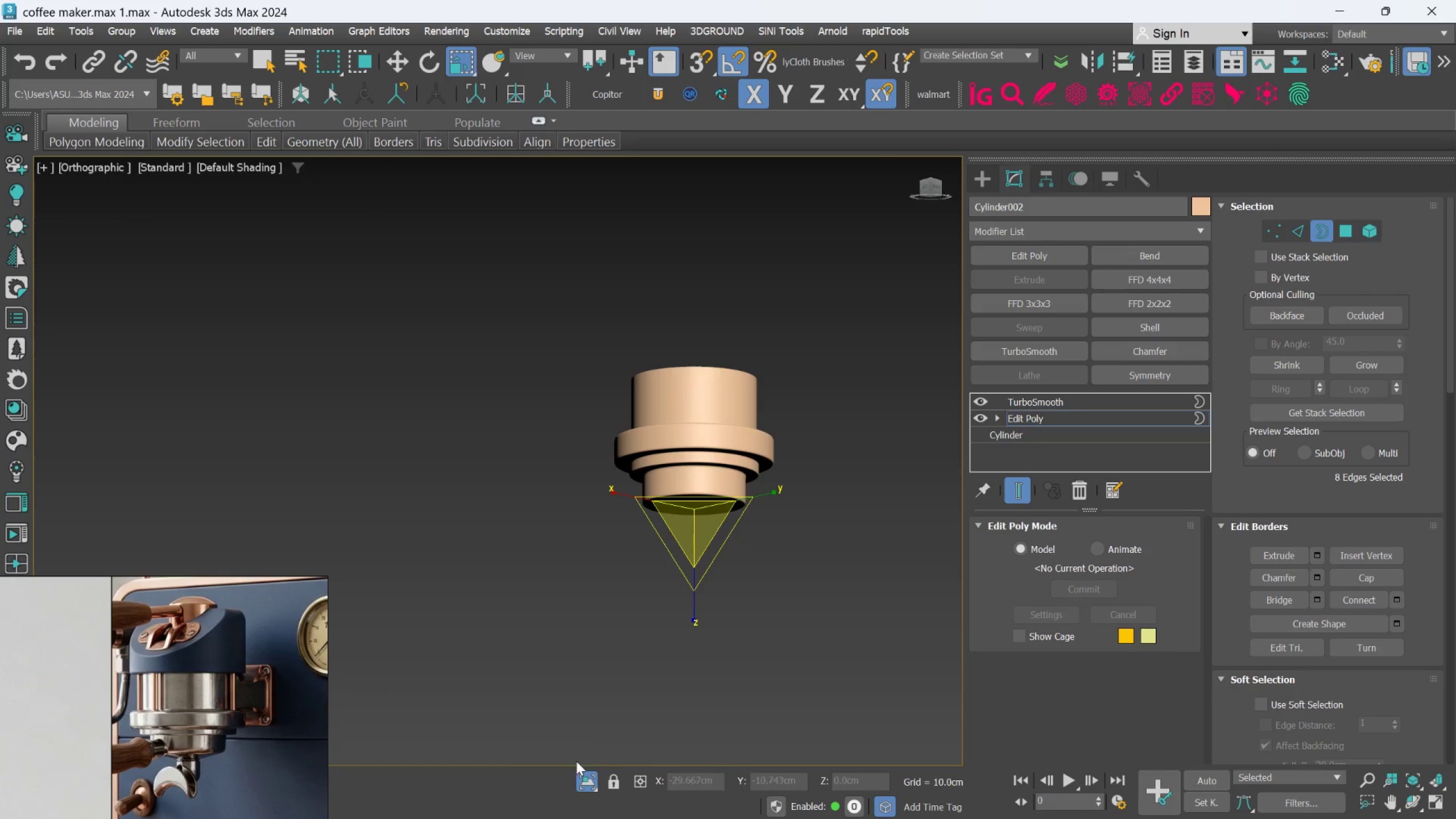 
left_click([577, 780])
 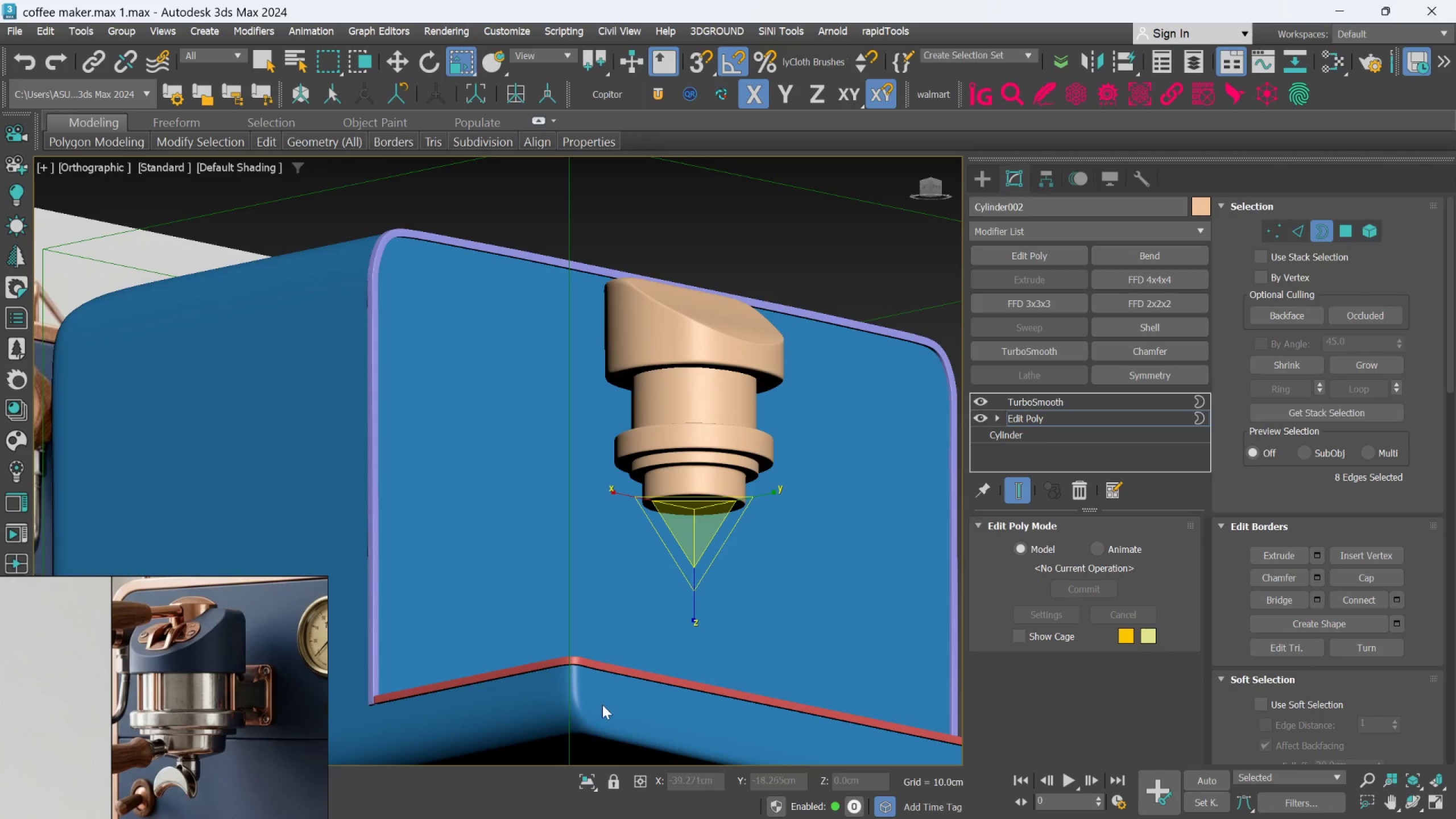 
hold_key(key=AltLeft, duration=0.58)
 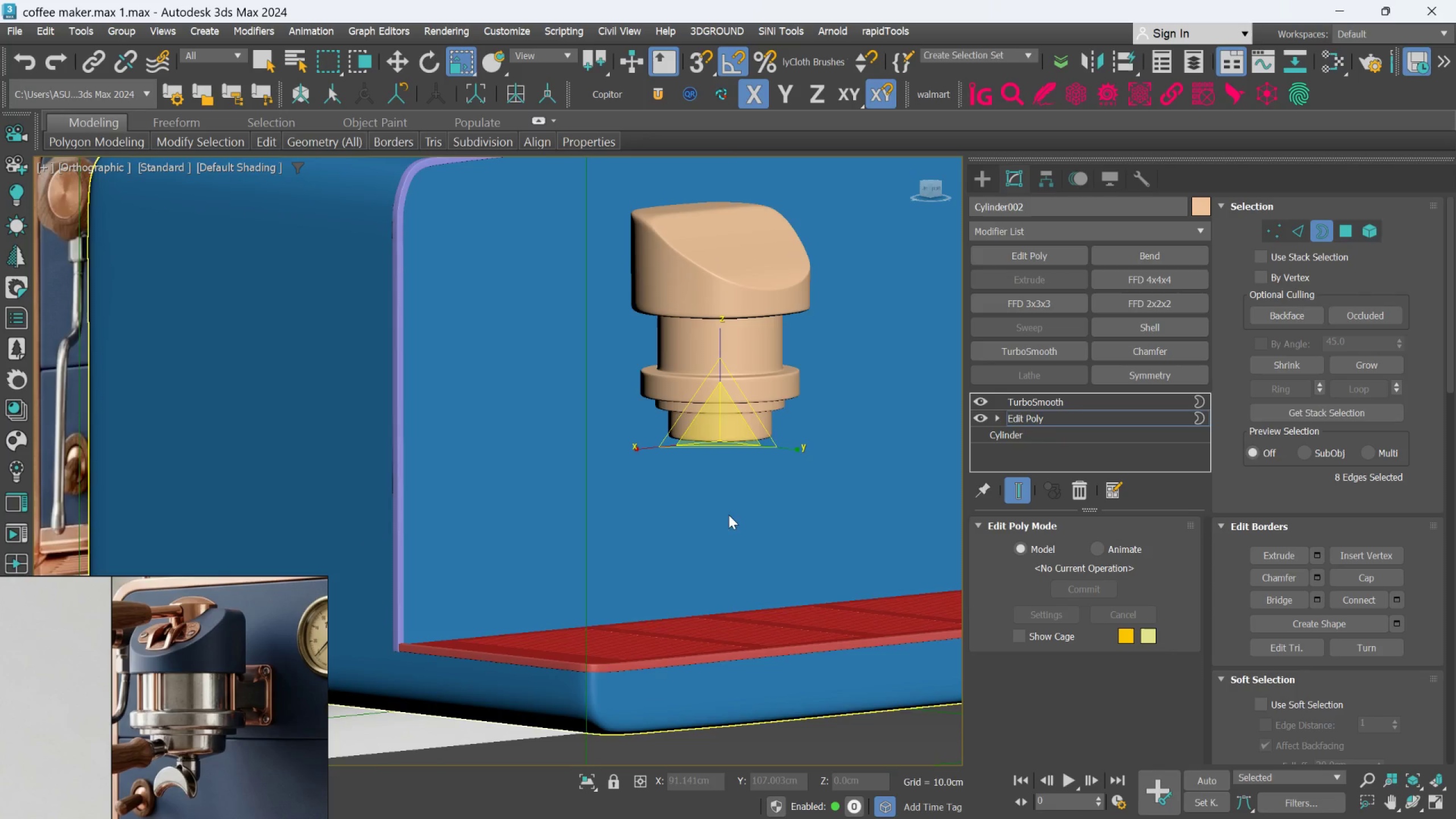 
hold_key(key=AltLeft, duration=0.68)
 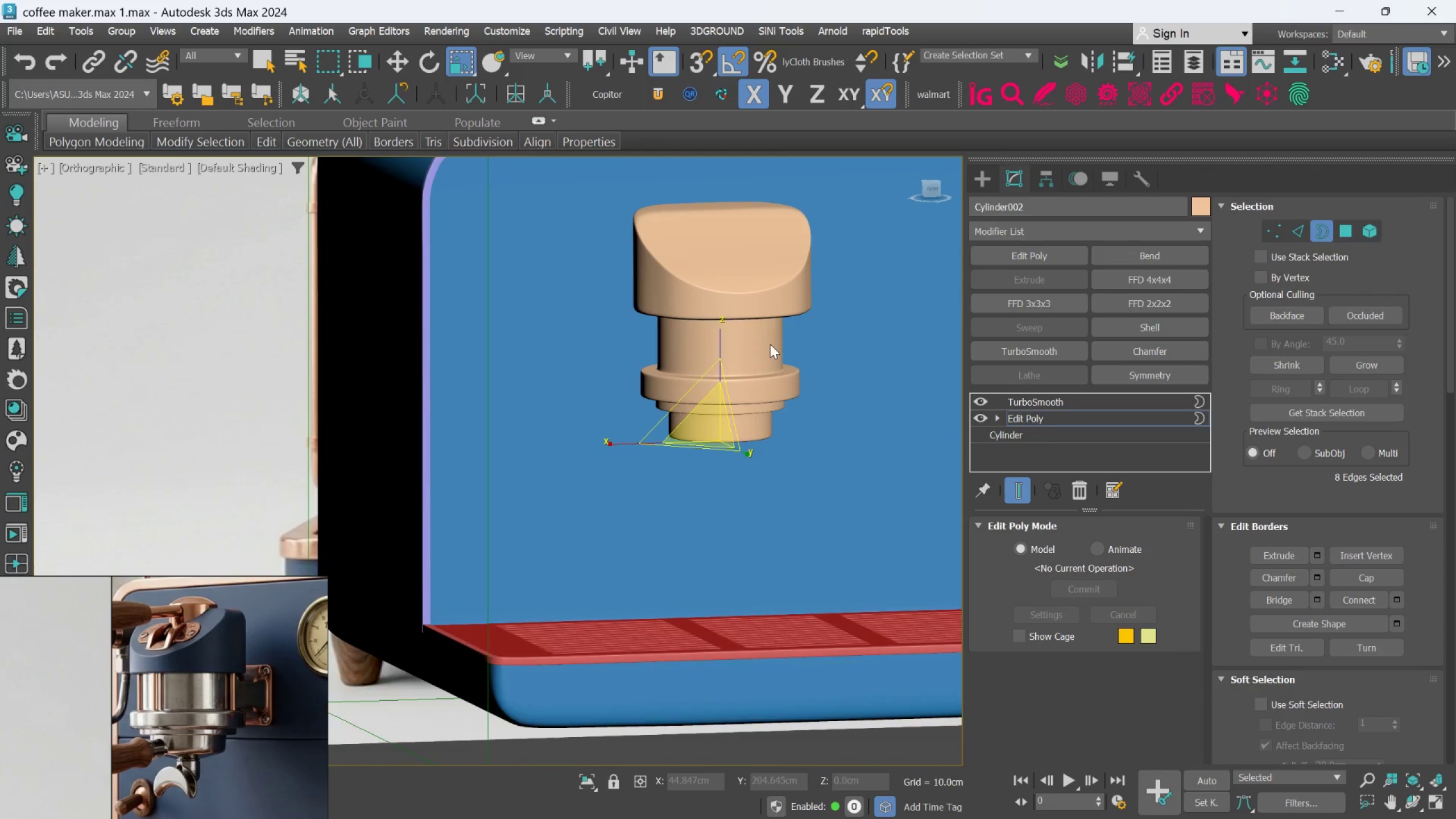 
hold_key(key=AltLeft, duration=0.55)
 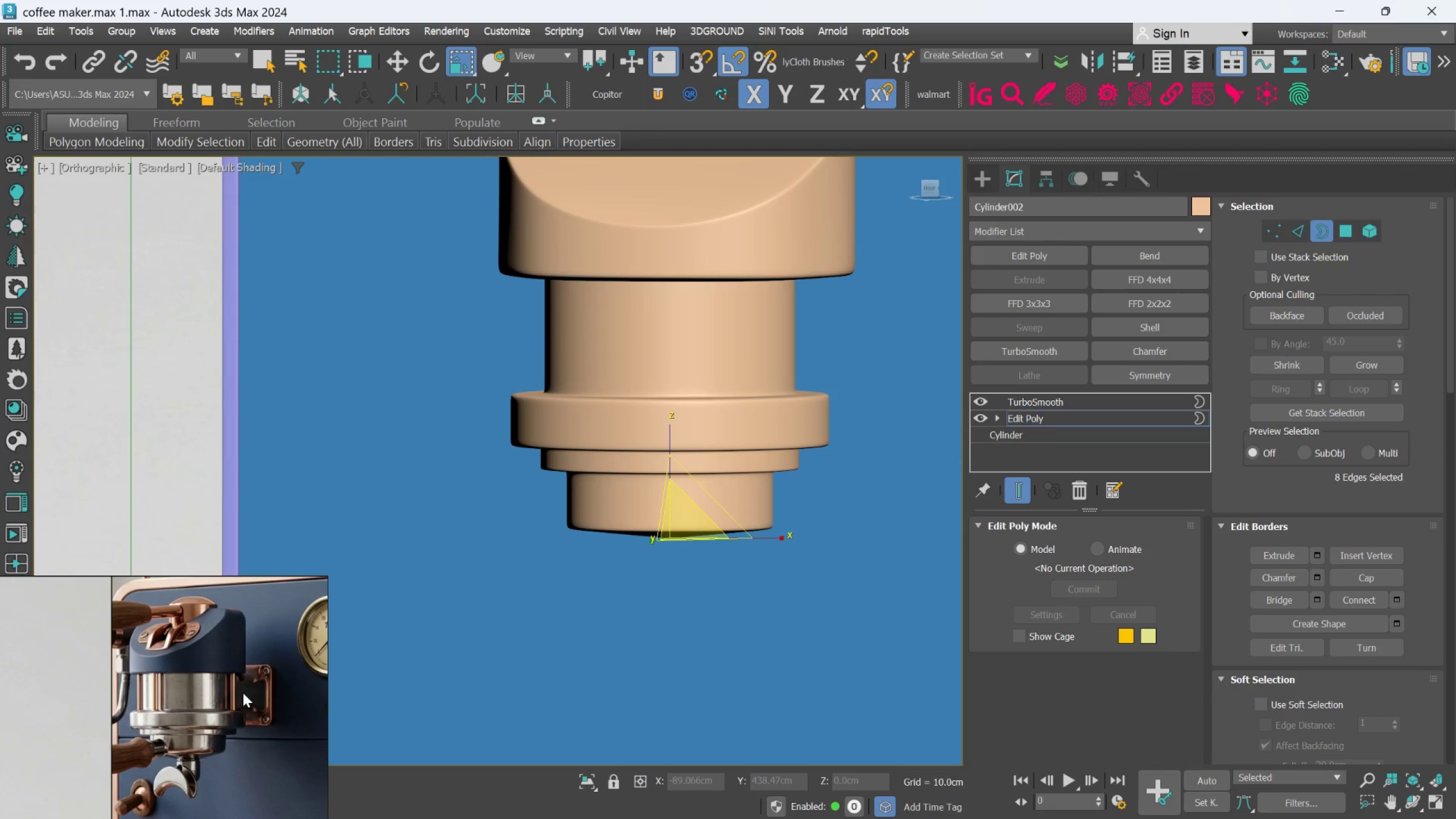 
scroll: coordinate [770, 344], scroll_direction: up, amount: 2.0
 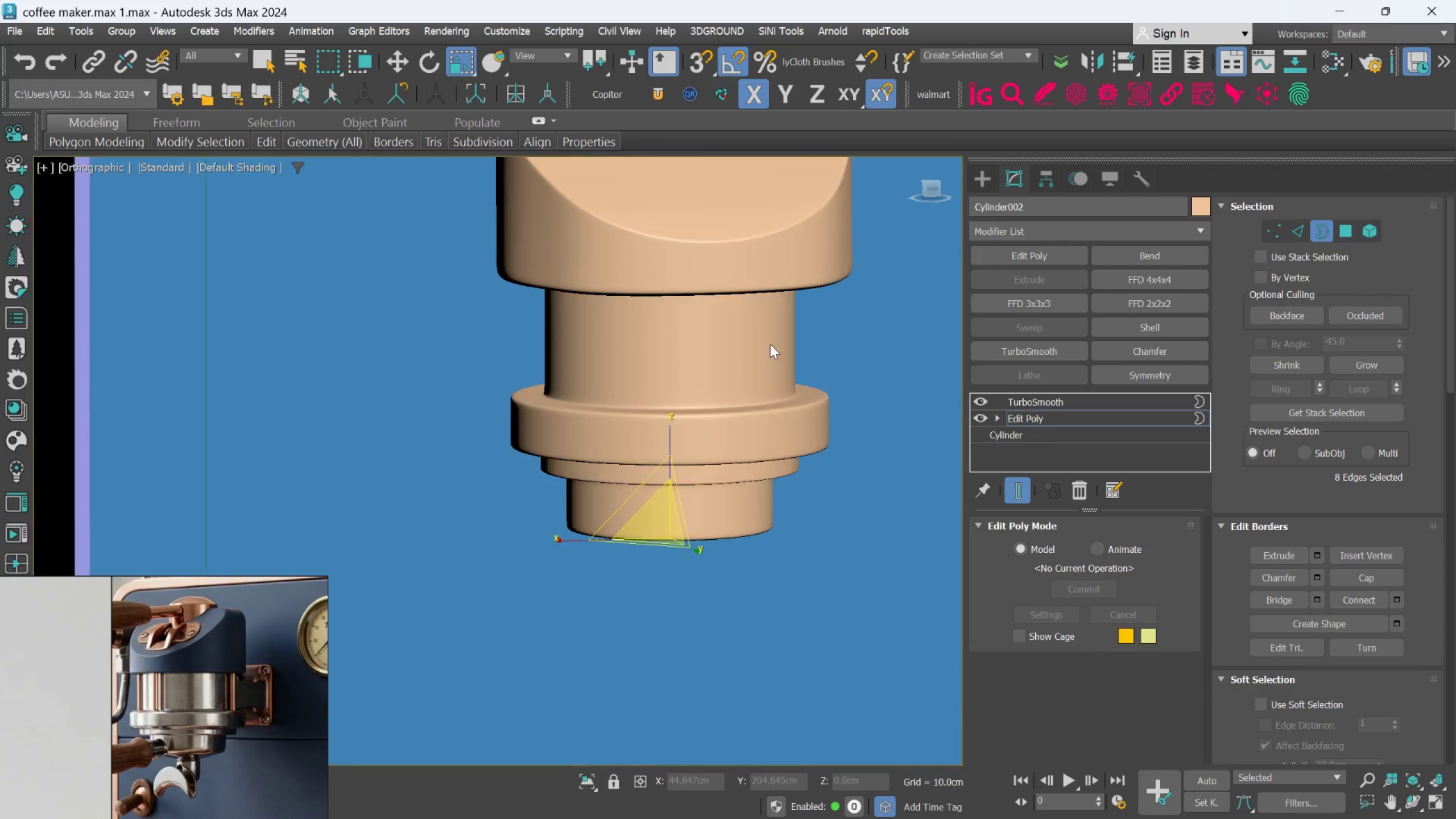 
scroll: coordinate [243, 693], scroll_direction: down, amount: 3.0
 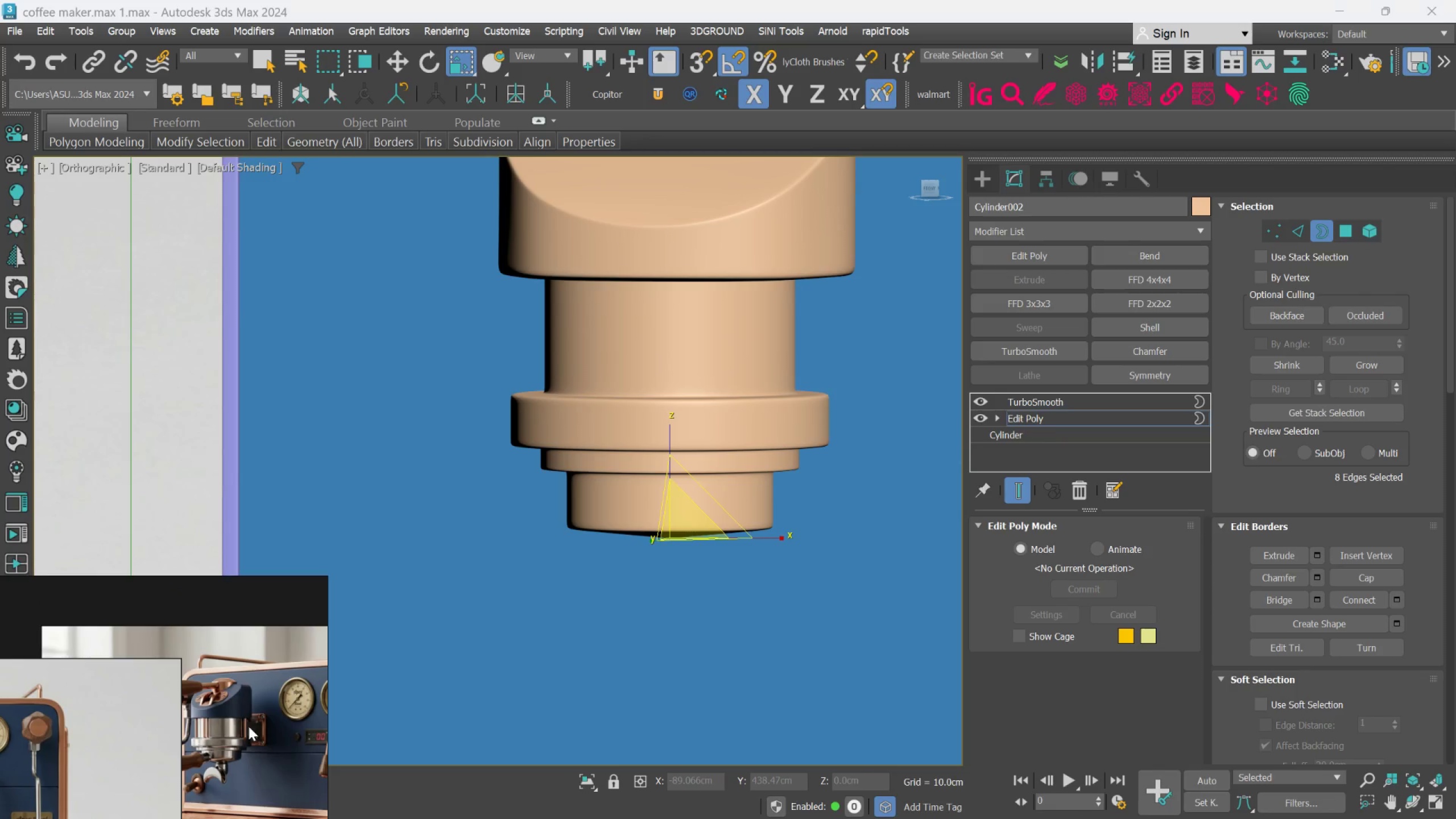 
scroll: coordinate [230, 681], scroll_direction: up, amount: 3.0
 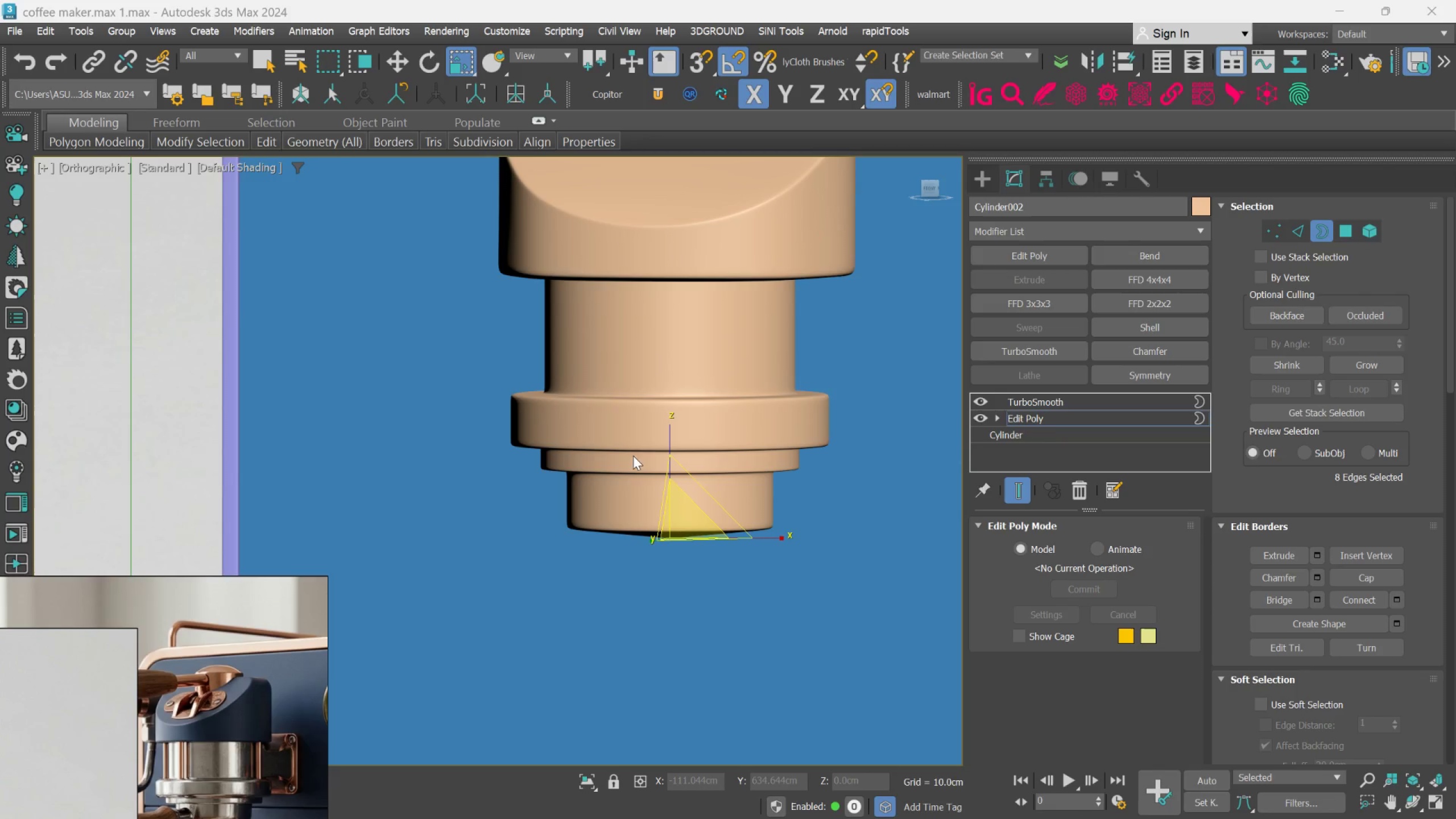 
scroll: coordinate [644, 444], scroll_direction: down, amount: 1.0
 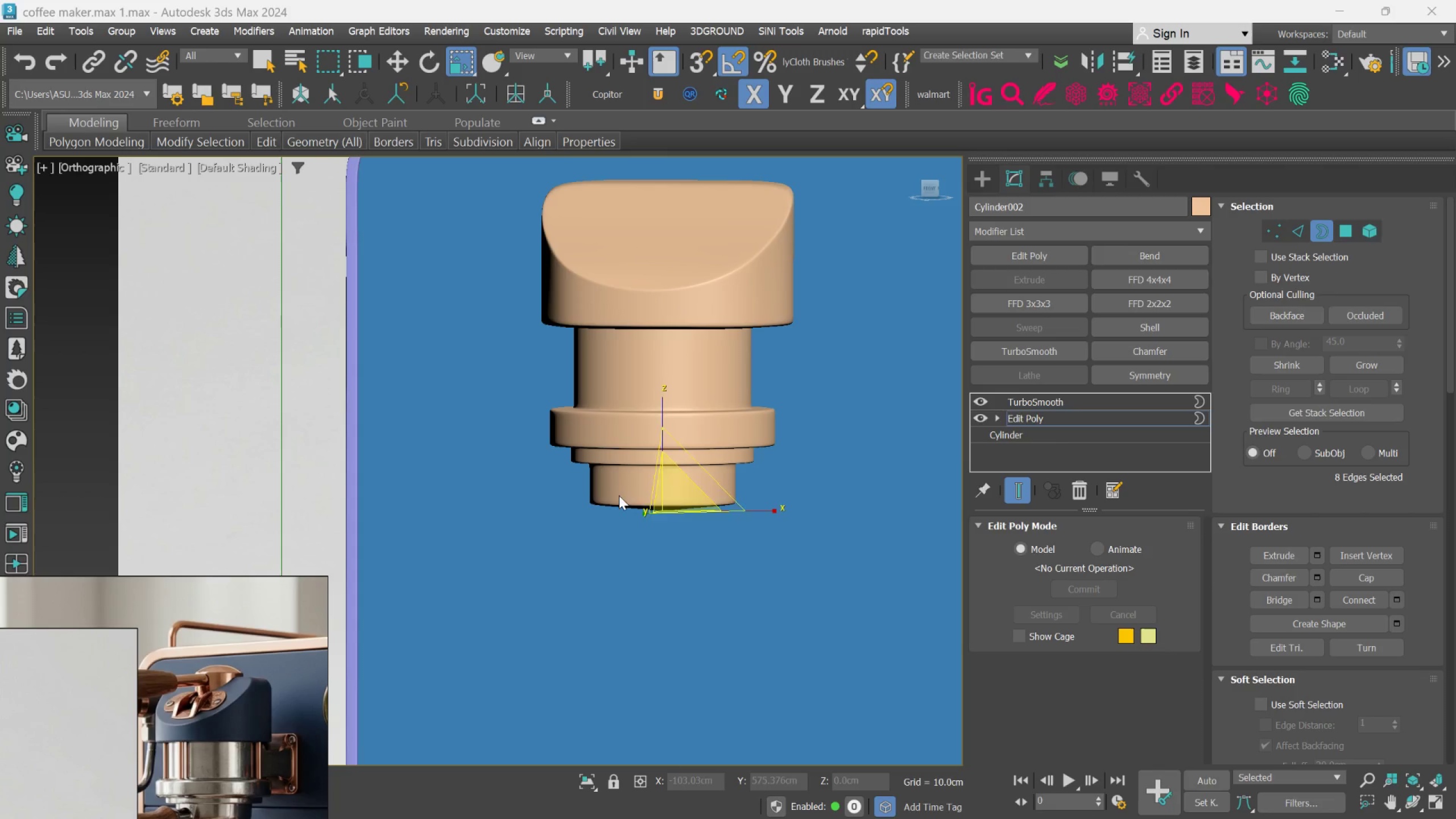 
hold_key(key=AltLeft, duration=0.8)
 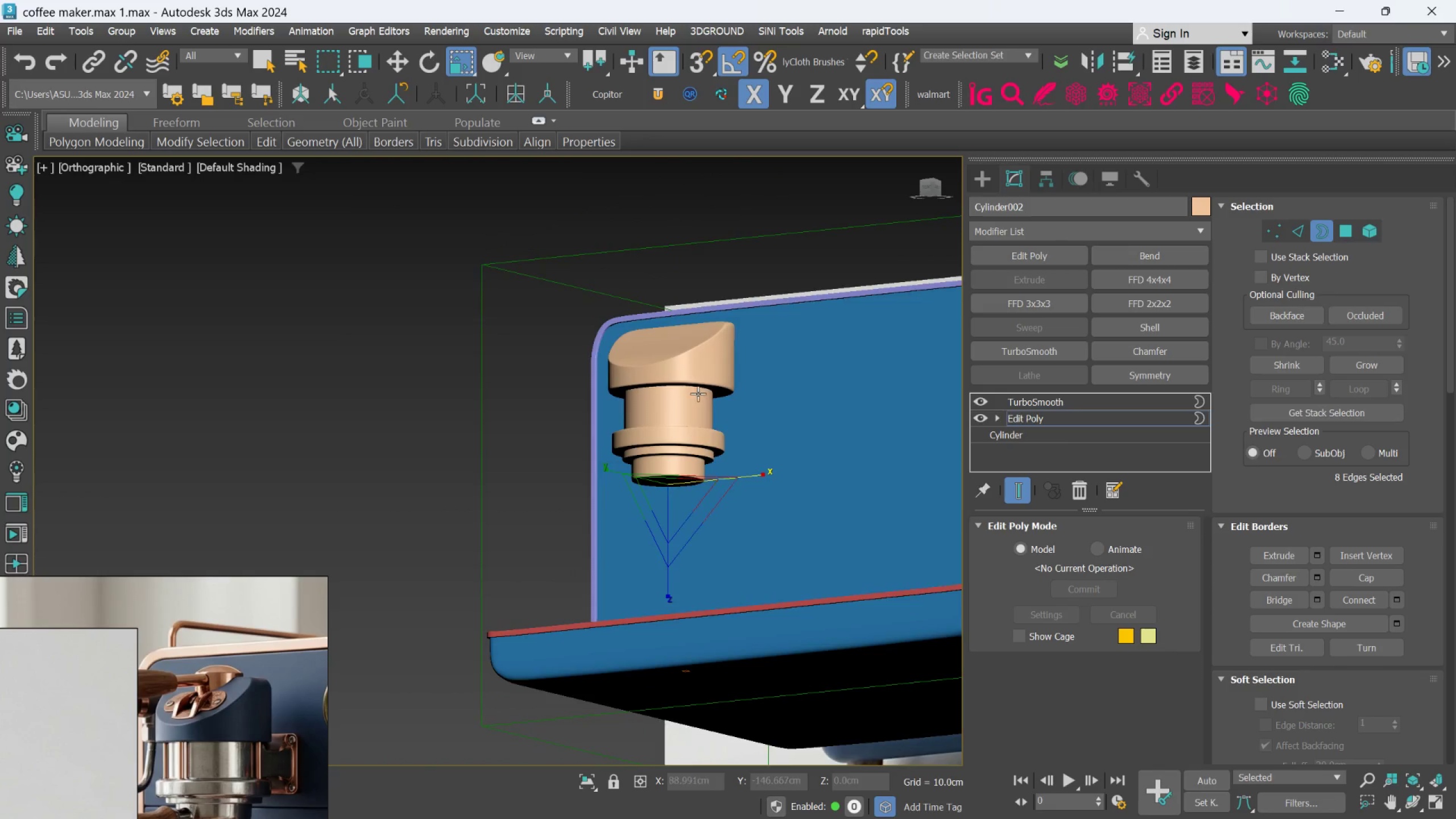 
scroll: coordinate [673, 458], scroll_direction: down, amount: 2.0
 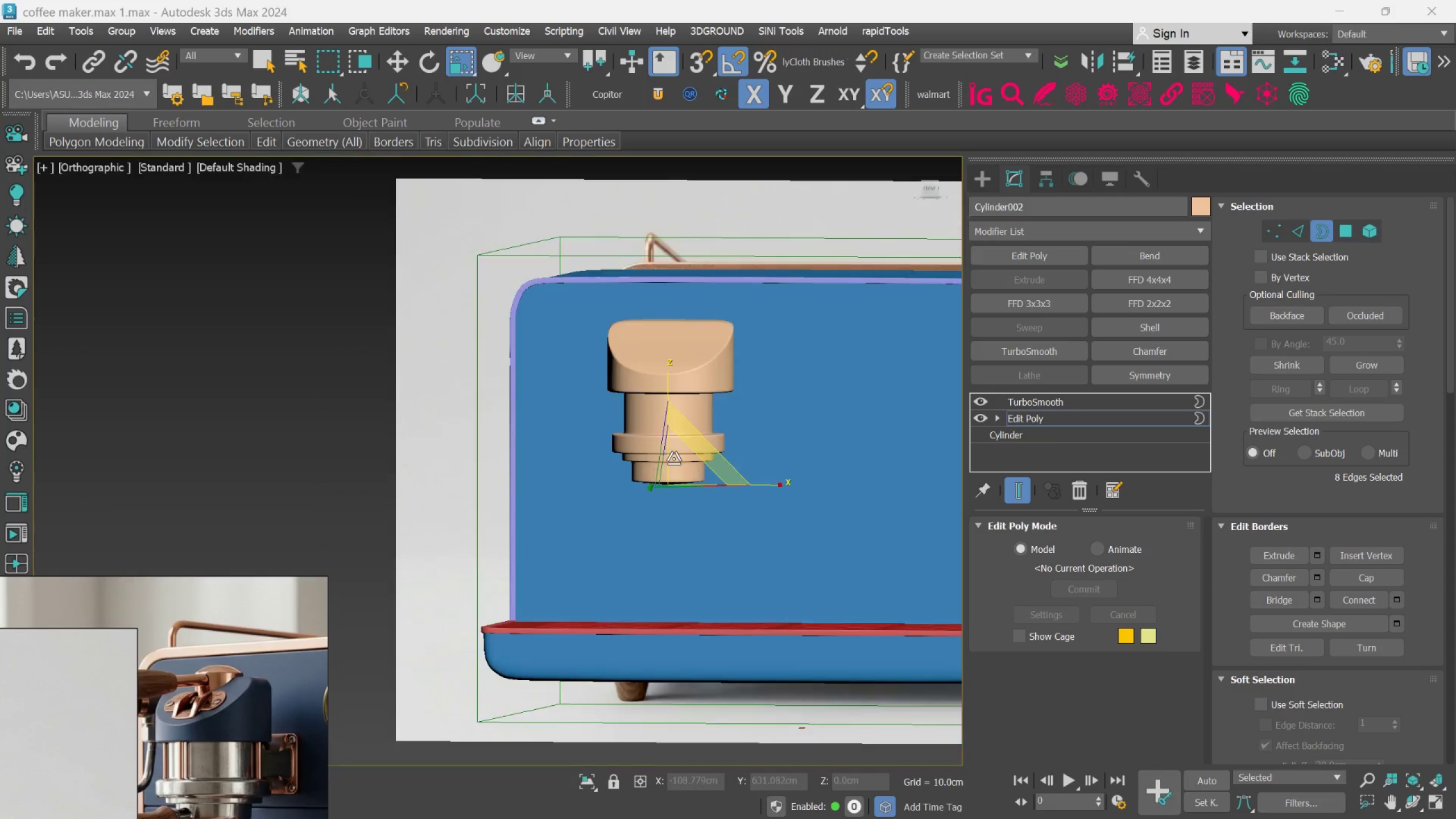 
hold_key(key=AltLeft, duration=1.22)
 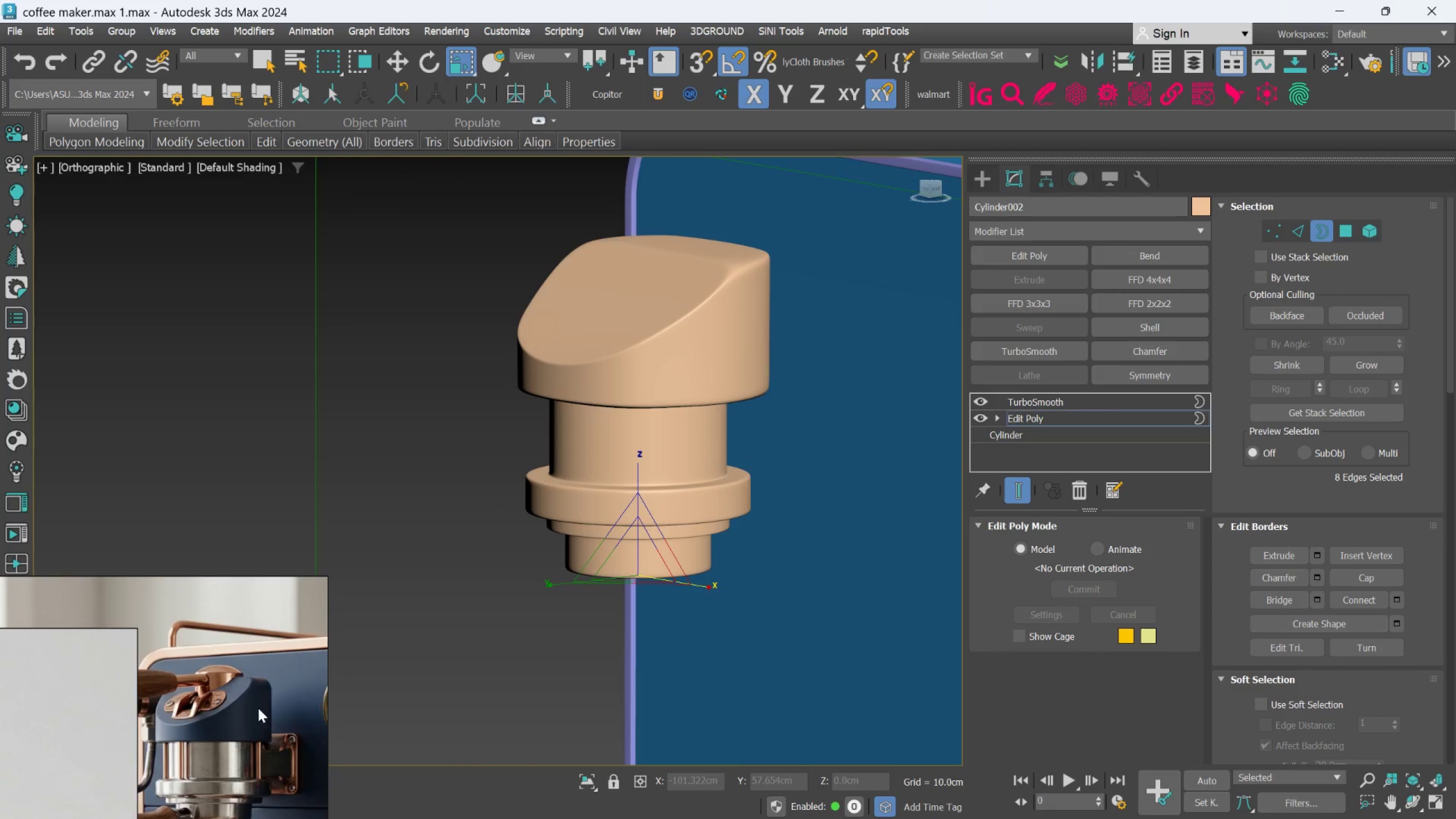 
scroll: coordinate [698, 394], scroll_direction: up, amount: 2.0
 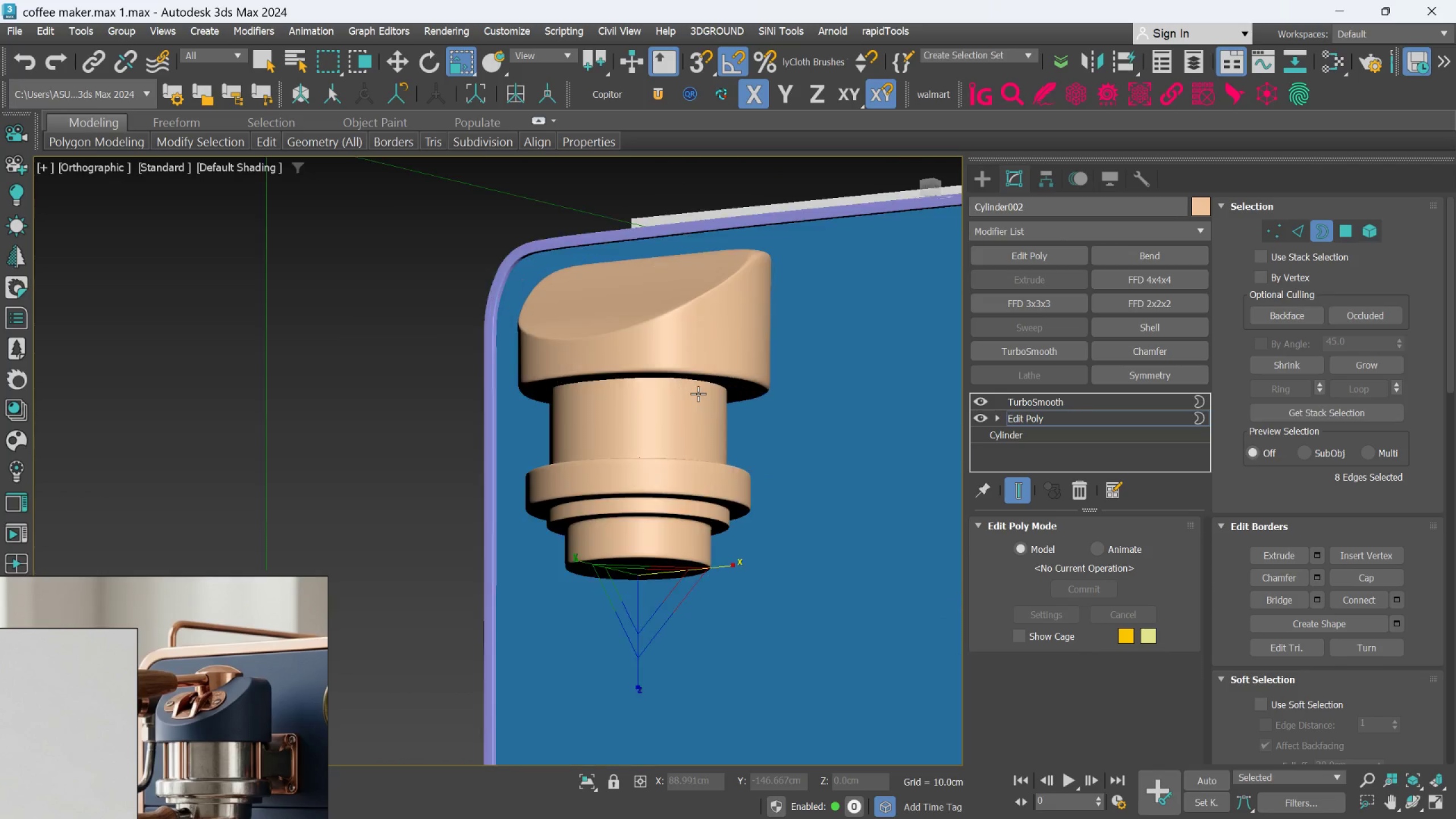 
scroll: coordinate [250, 714], scroll_direction: down, amount: 2.0
 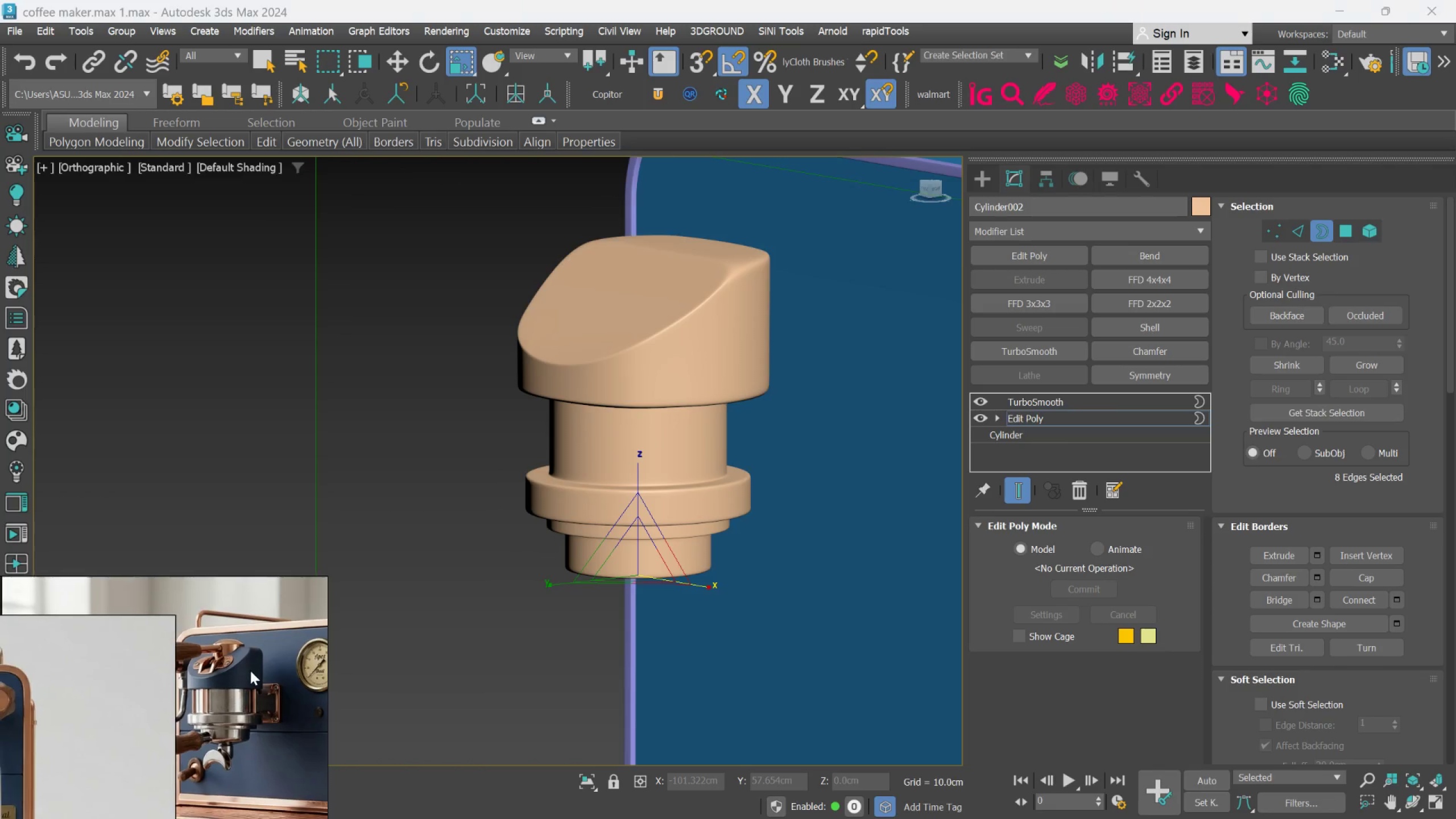 
scroll: coordinate [269, 704], scroll_direction: up, amount: 7.0
 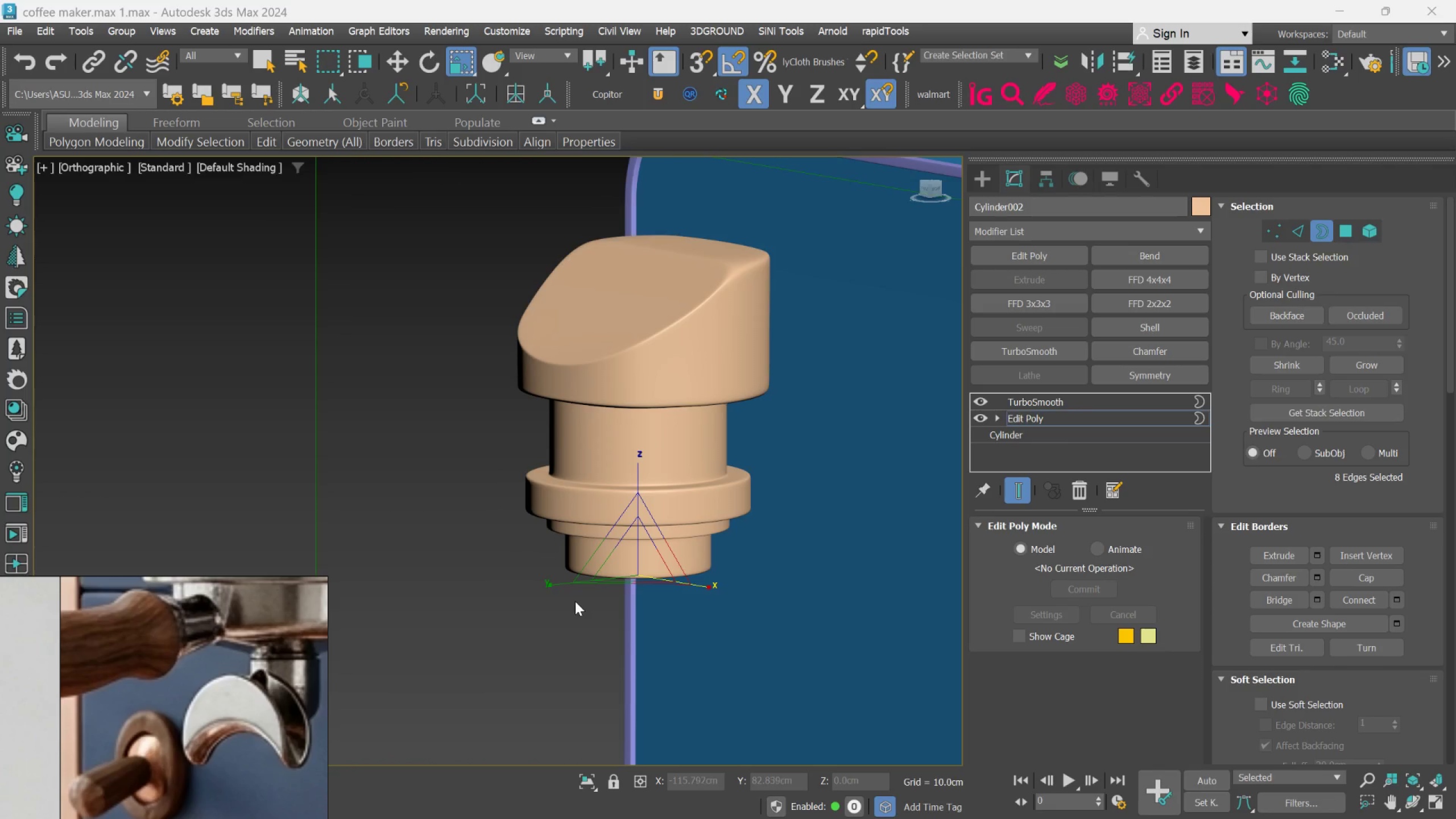 
hold_key(key=AltLeft, duration=0.45)
 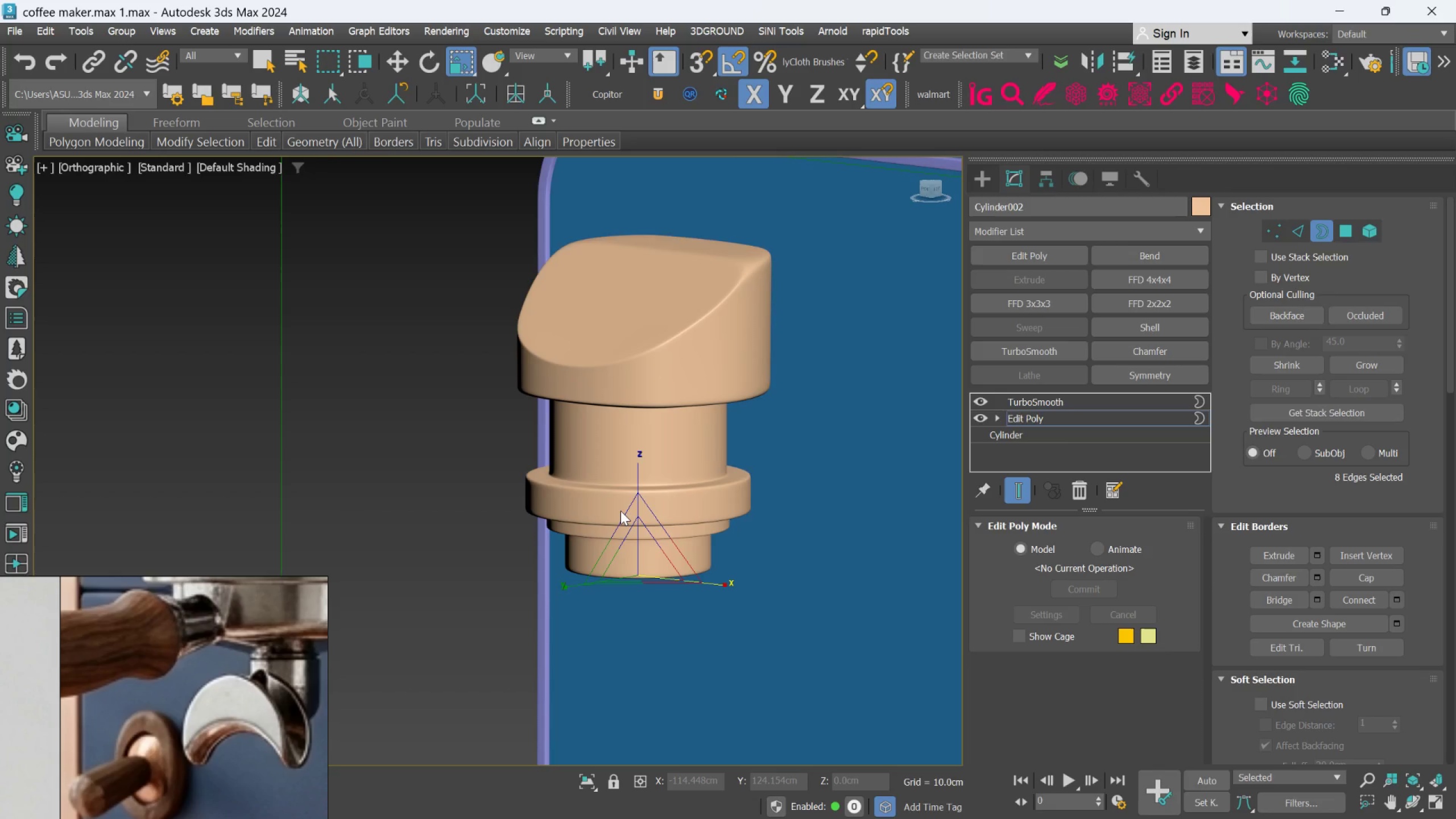 
wait(7.41)
 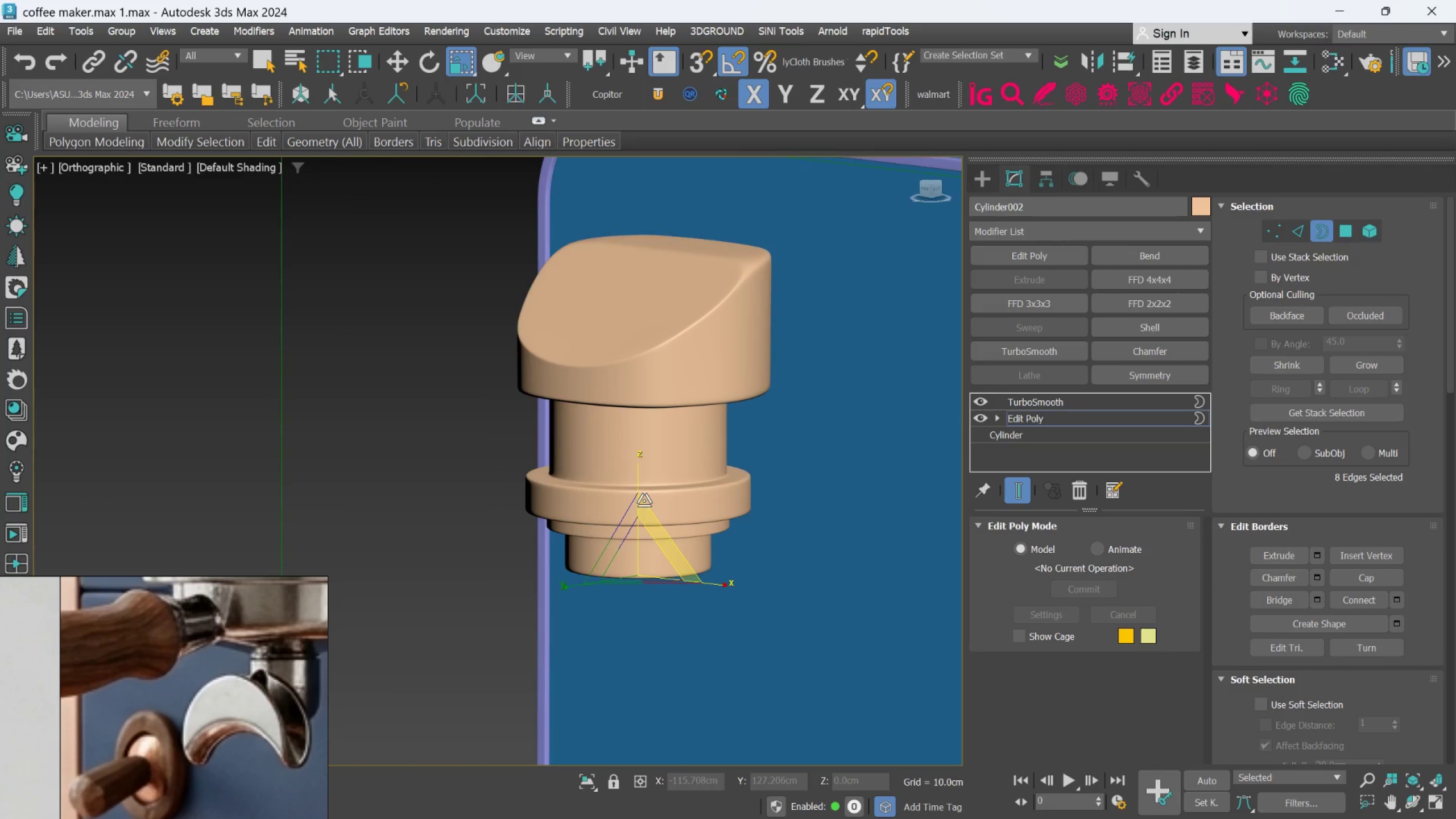 
scroll: coordinate [624, 474], scroll_direction: down, amount: 1.0
 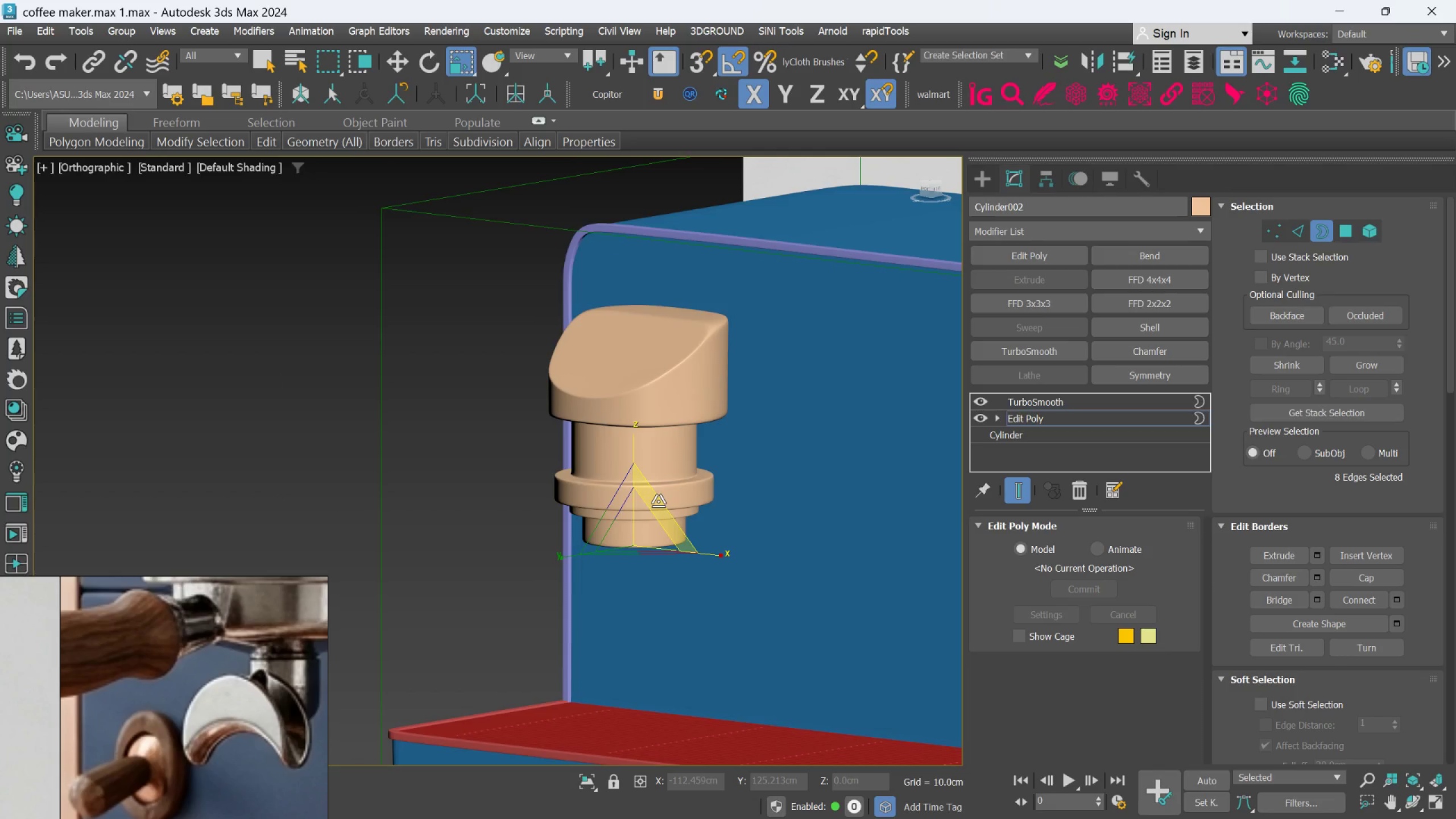 
hold_key(key=AltLeft, duration=0.64)
 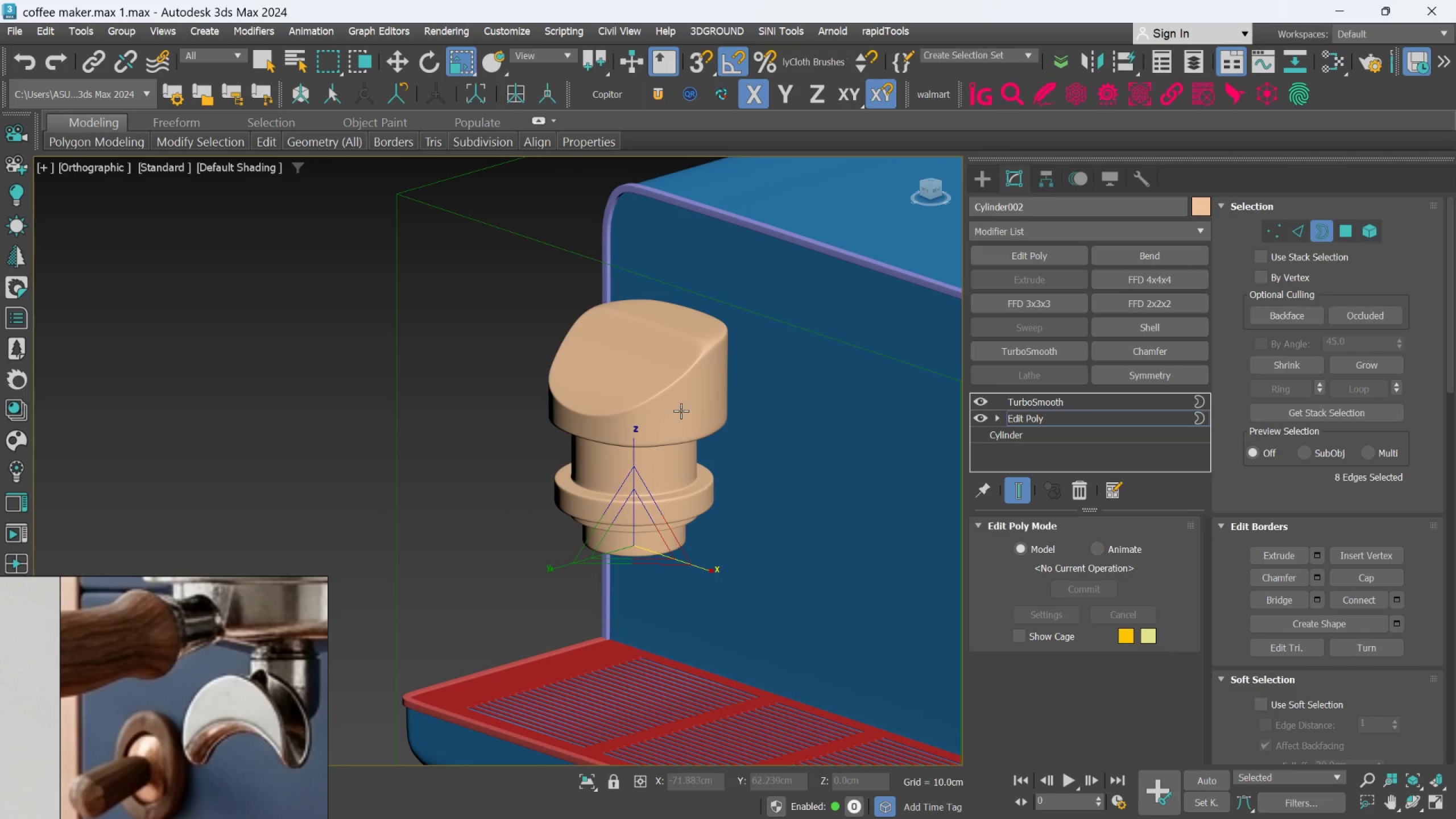 
wait(10.19)
 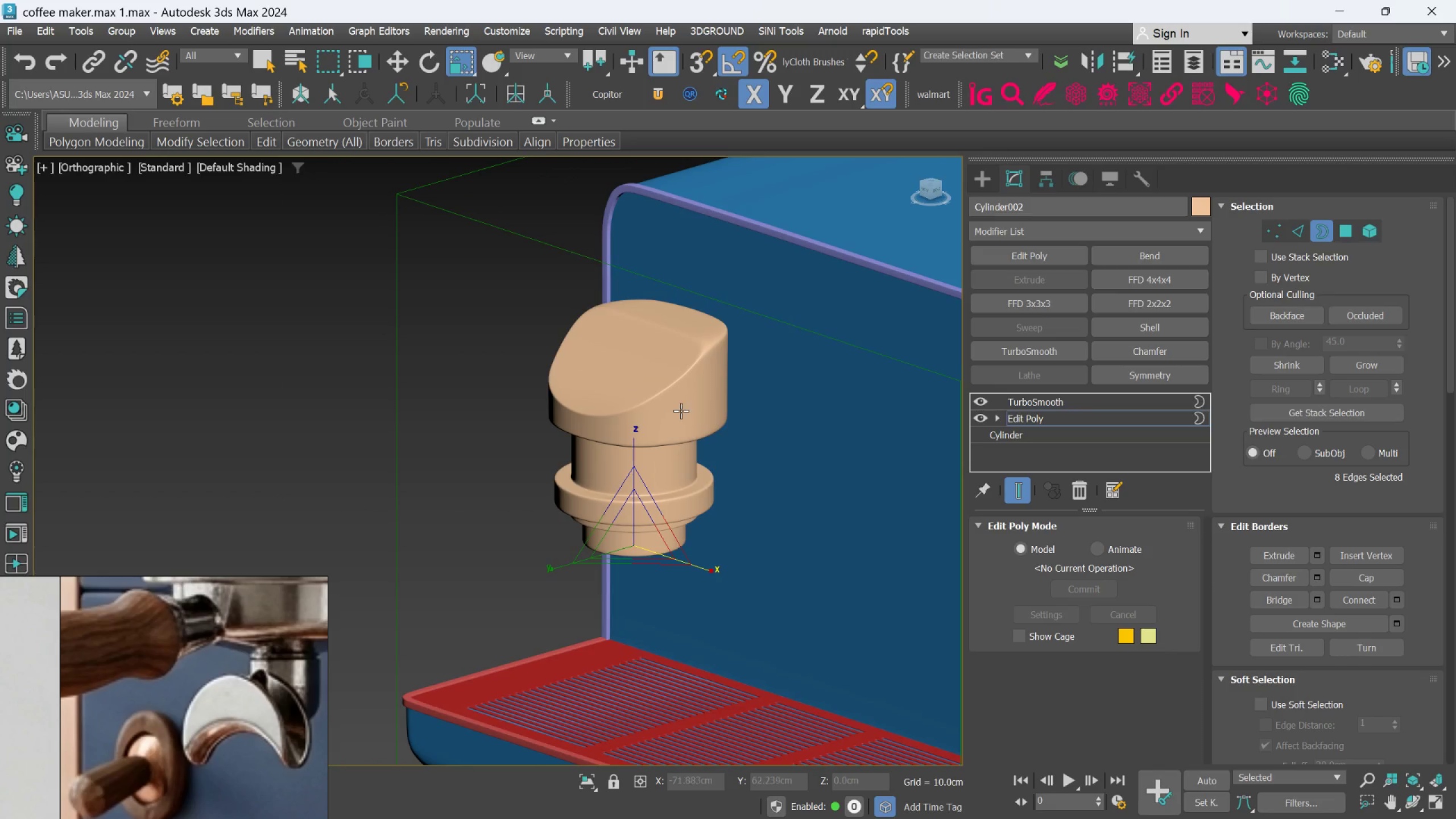 
scroll: coordinate [269, 618], scroll_direction: down, amount: 5.0
 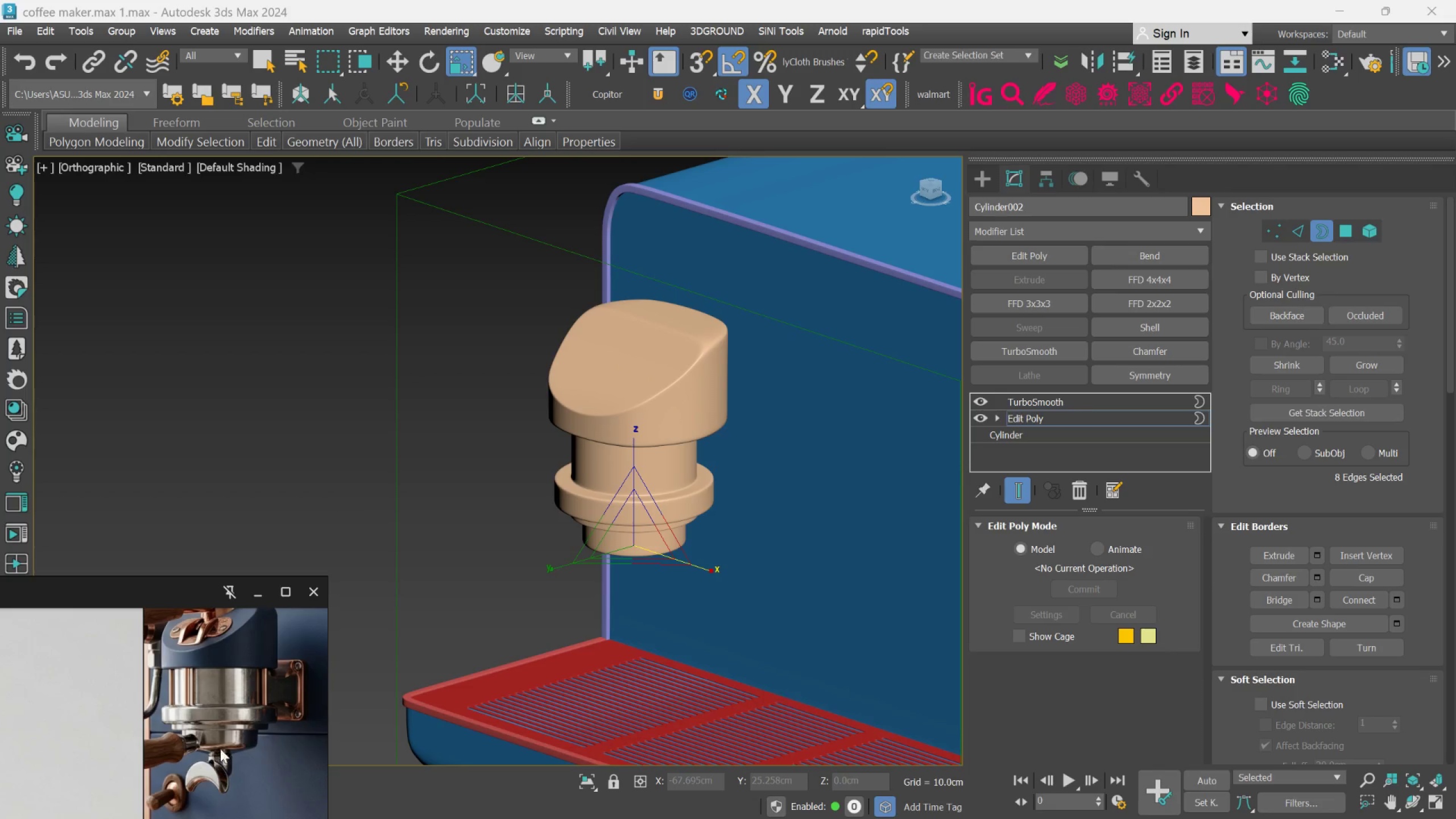 
scroll: coordinate [233, 735], scroll_direction: up, amount: 2.0
 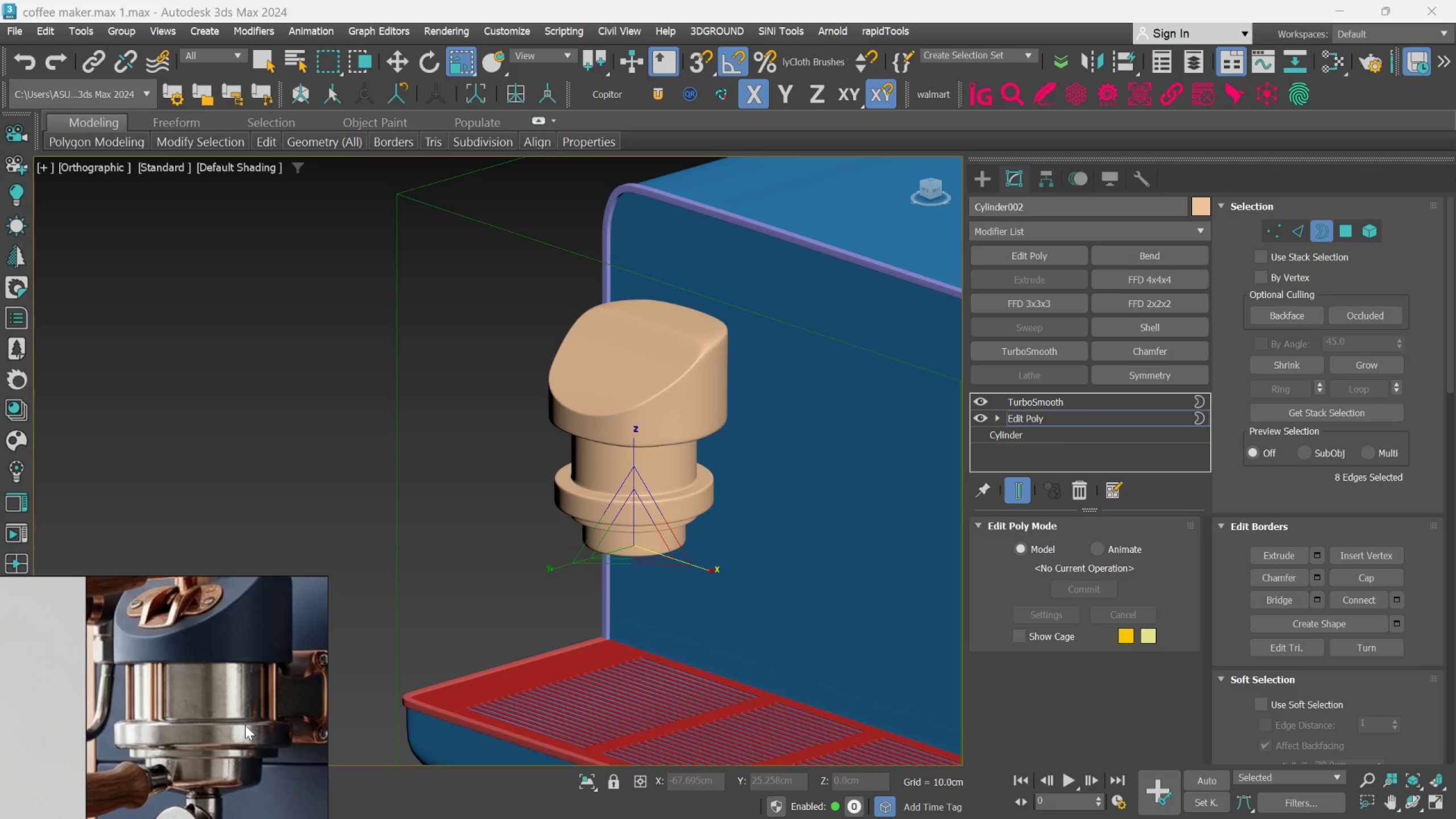 
scroll: coordinate [255, 718], scroll_direction: down, amount: 2.0
 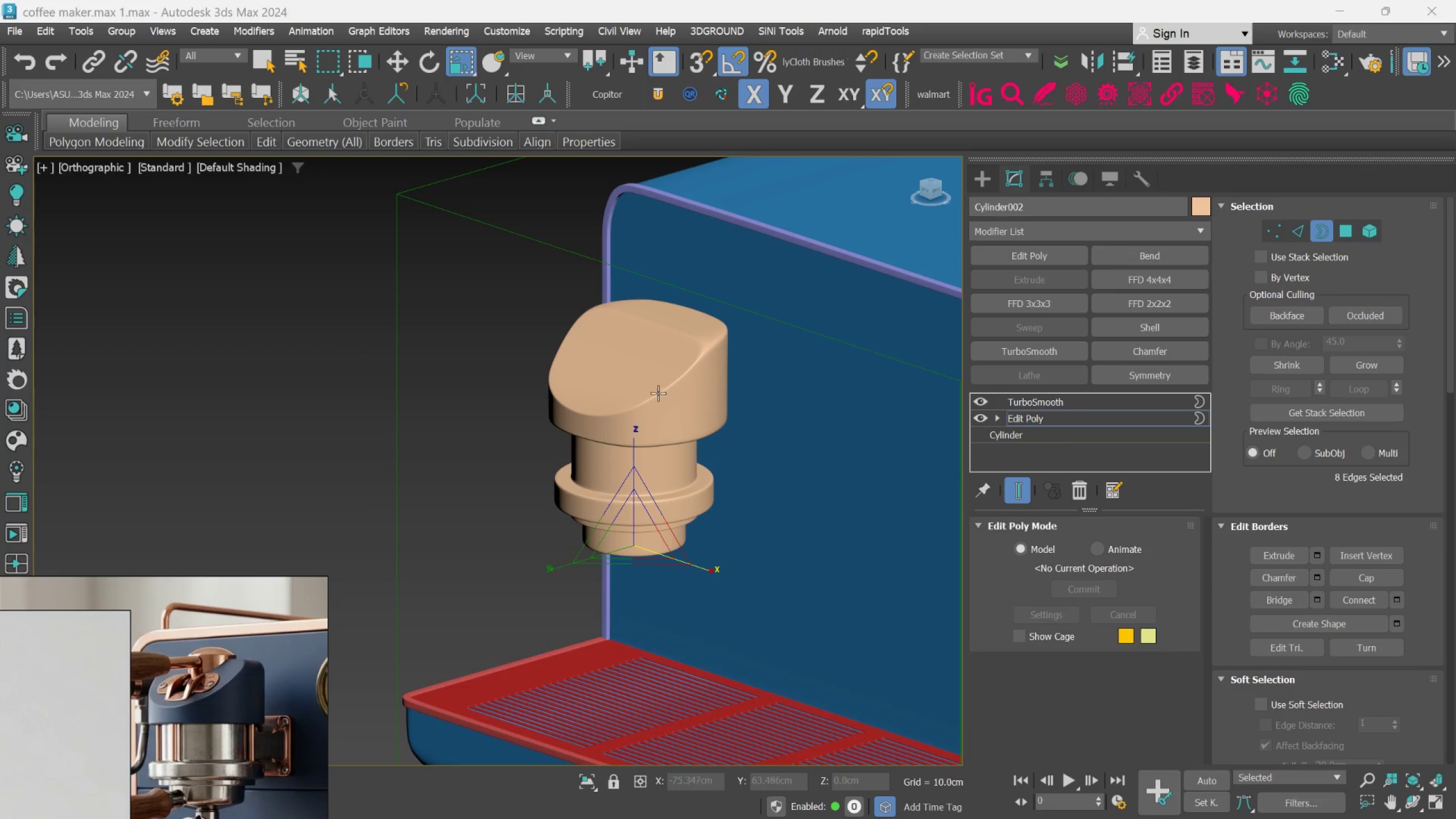 
scroll: coordinate [184, 676], scroll_direction: up, amount: 6.0
 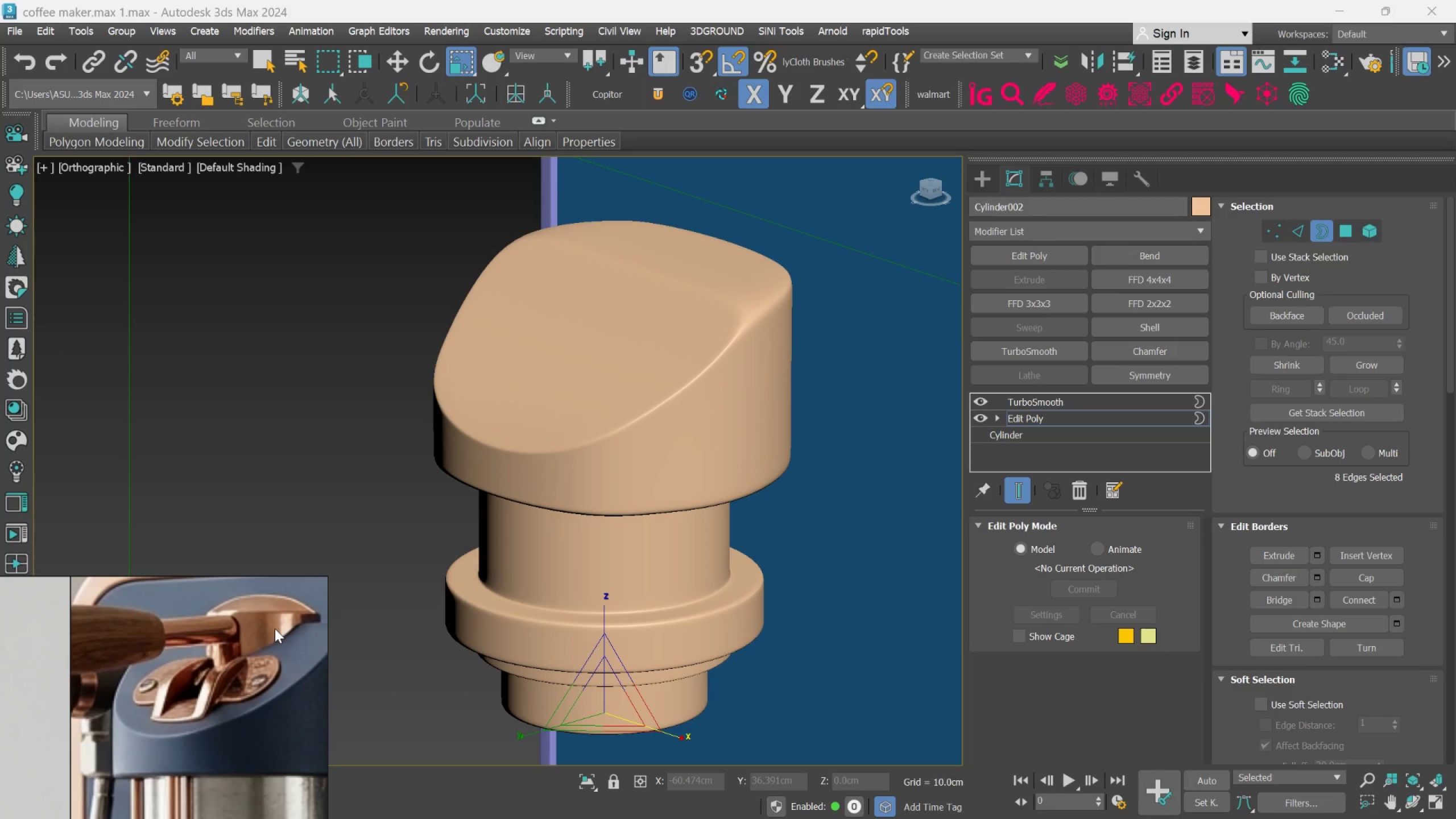 
scroll: coordinate [572, 514], scroll_direction: down, amount: 8.0
 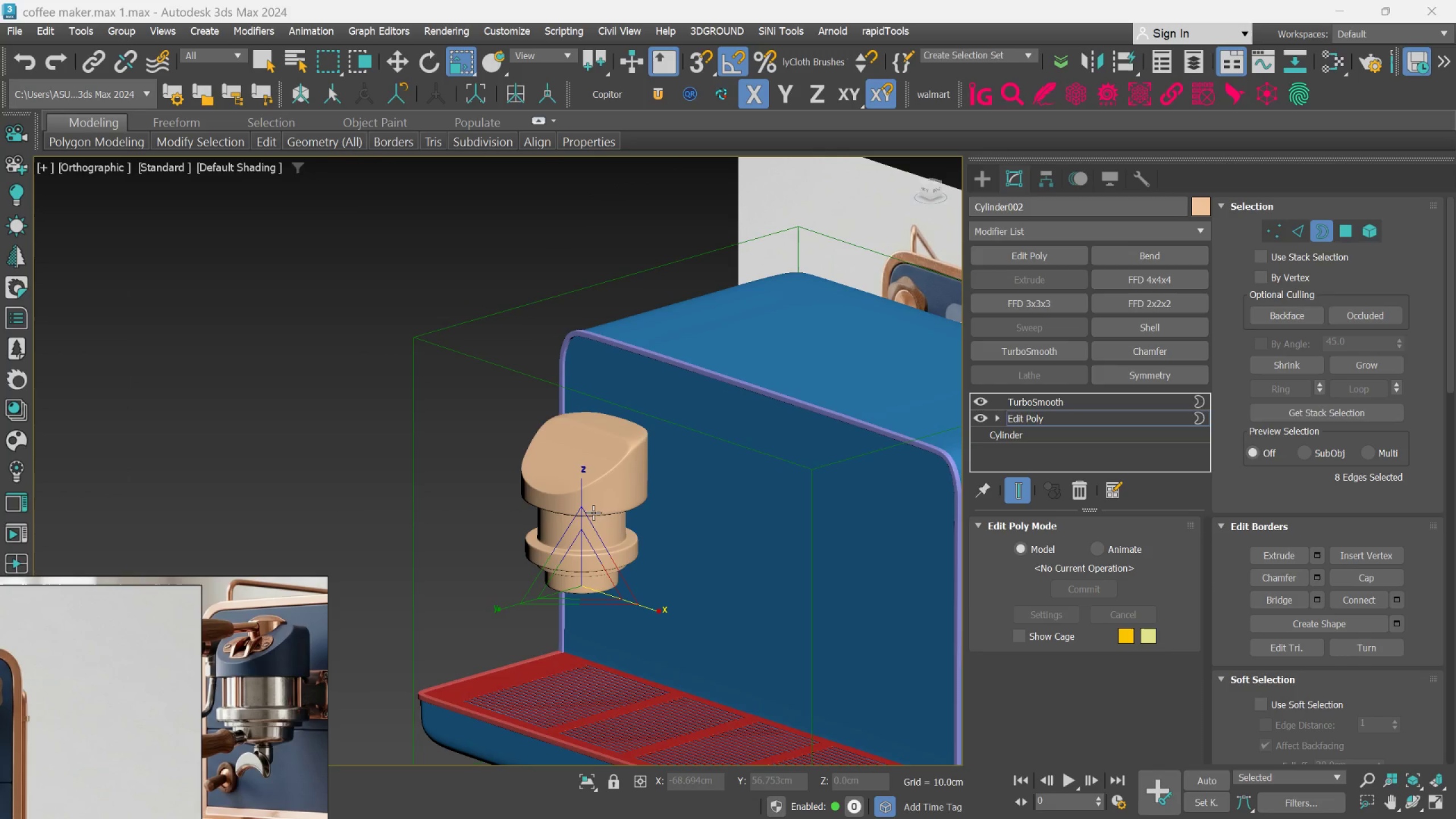 
hold_key(key=AltLeft, duration=0.83)
 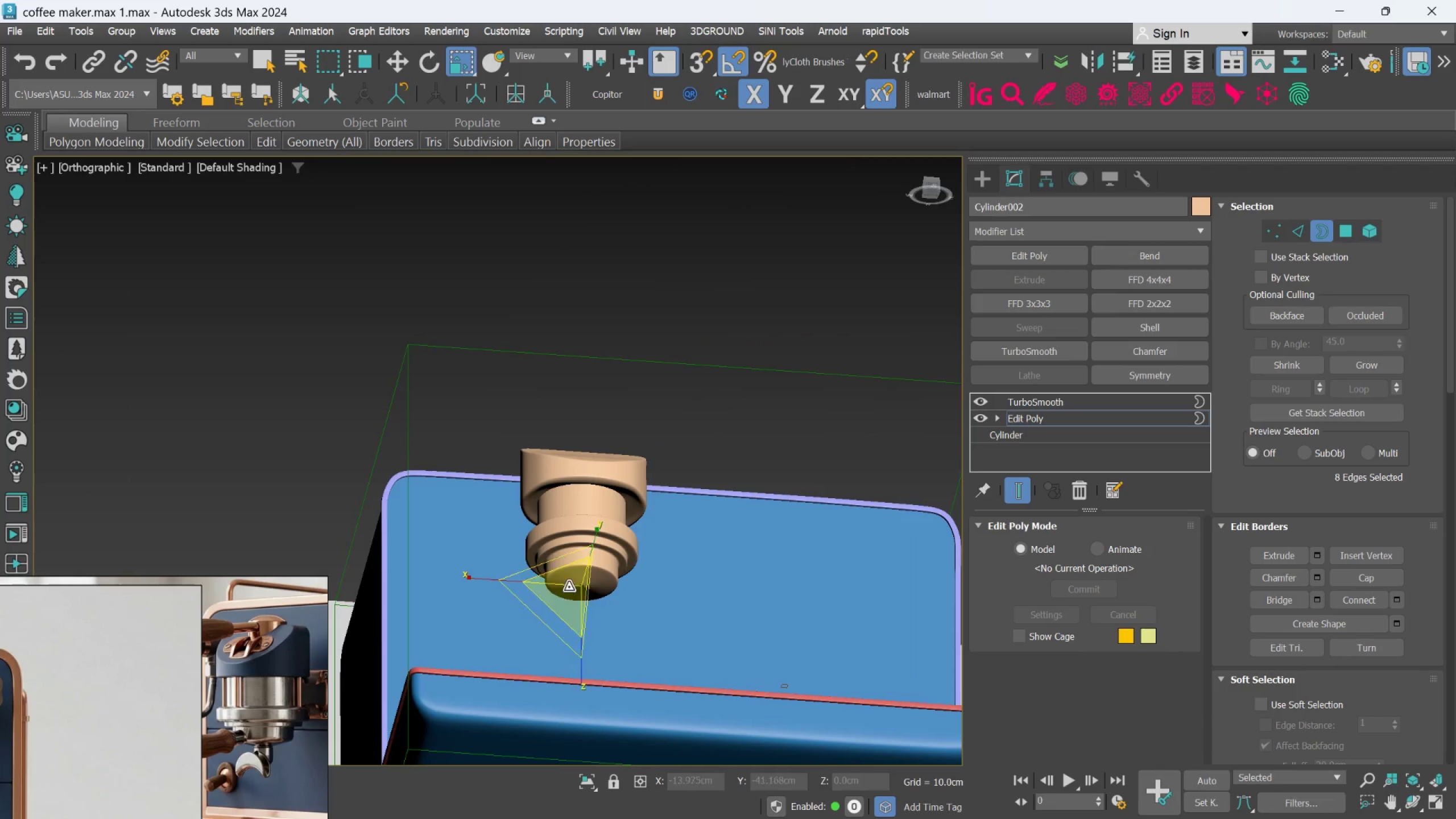 
hold_key(key=AltLeft, duration=0.98)
 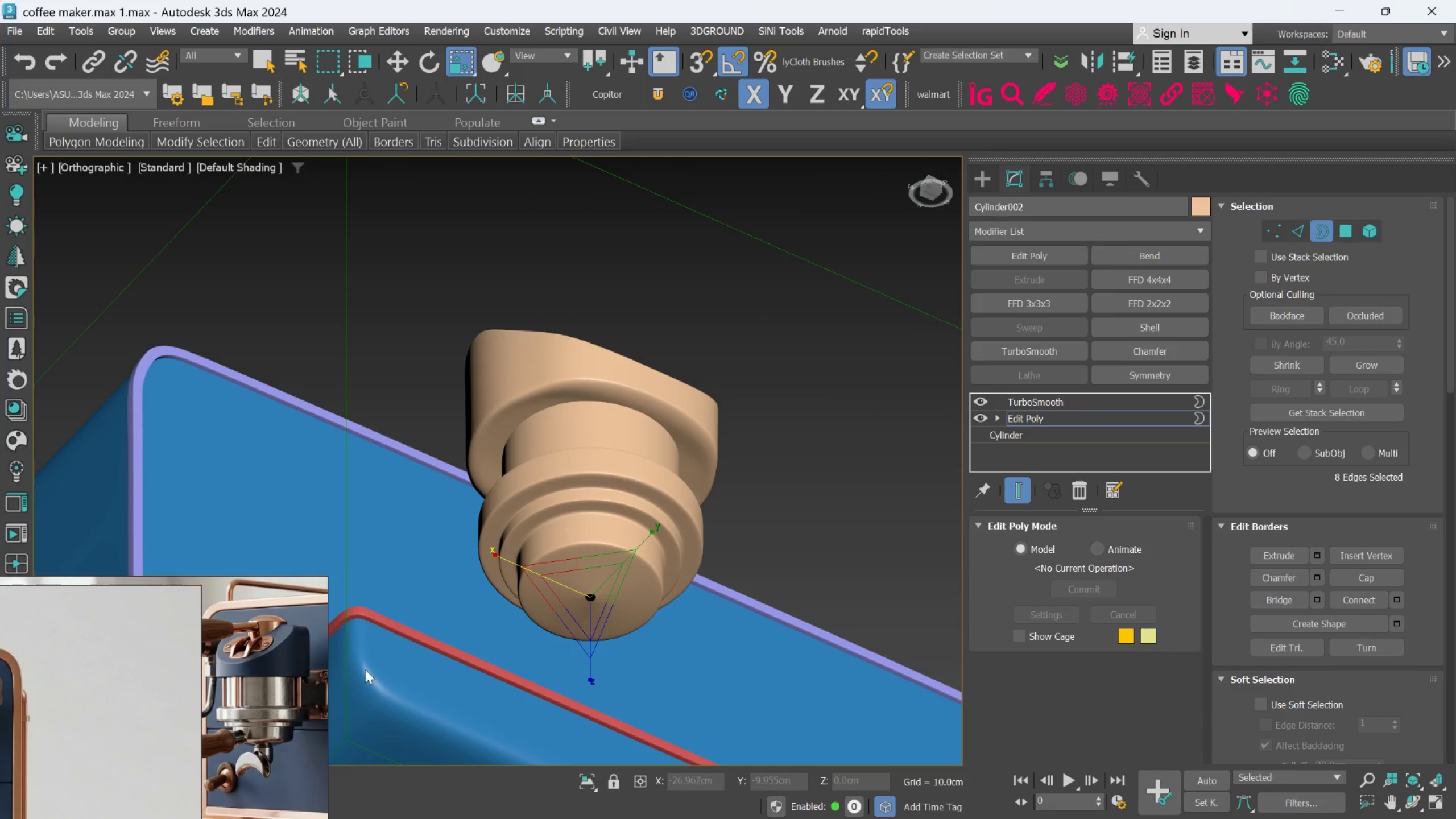 
scroll: coordinate [581, 606], scroll_direction: up, amount: 14.0
 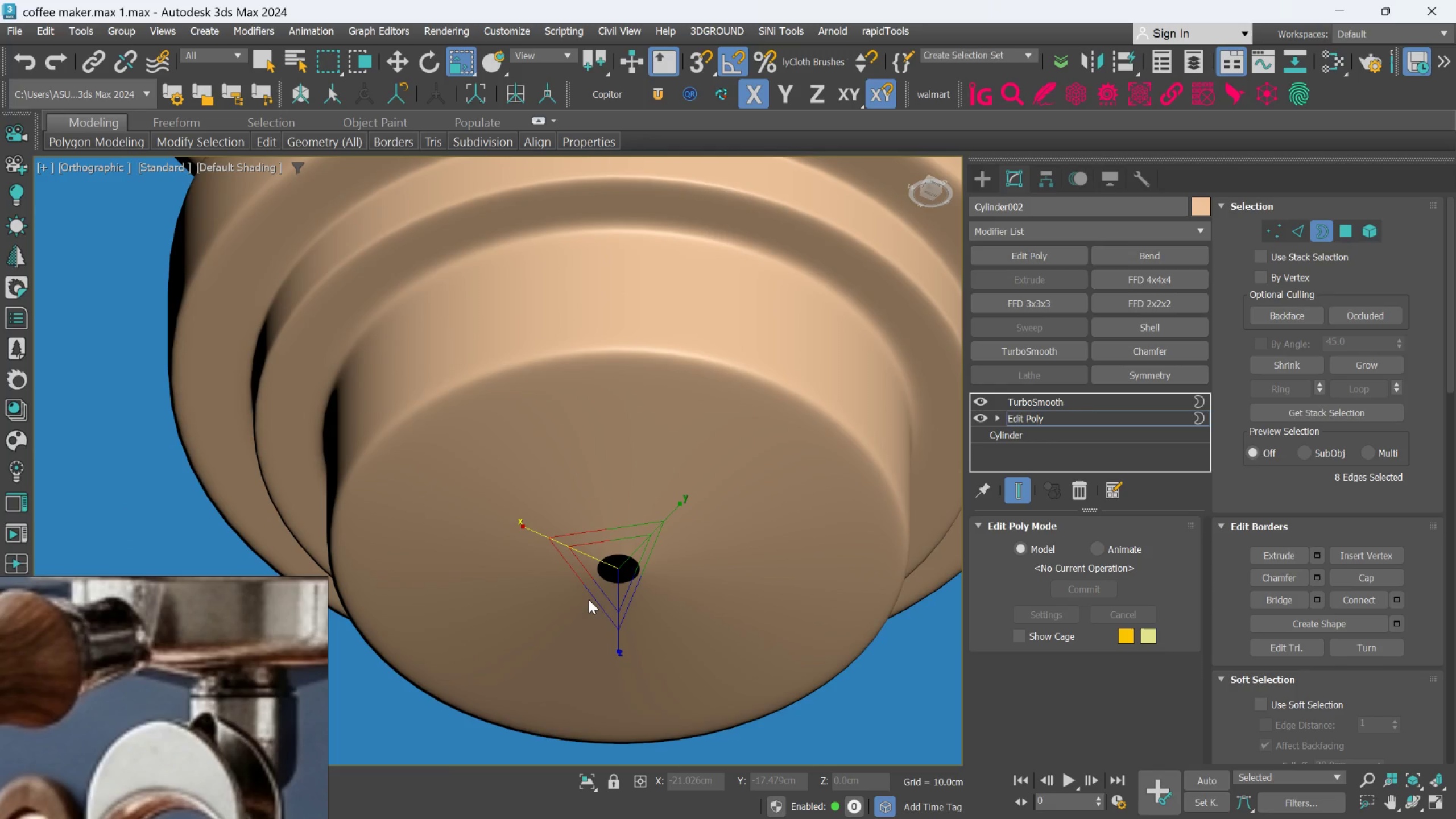 
scroll: coordinate [589, 599], scroll_direction: down, amount: 2.0
 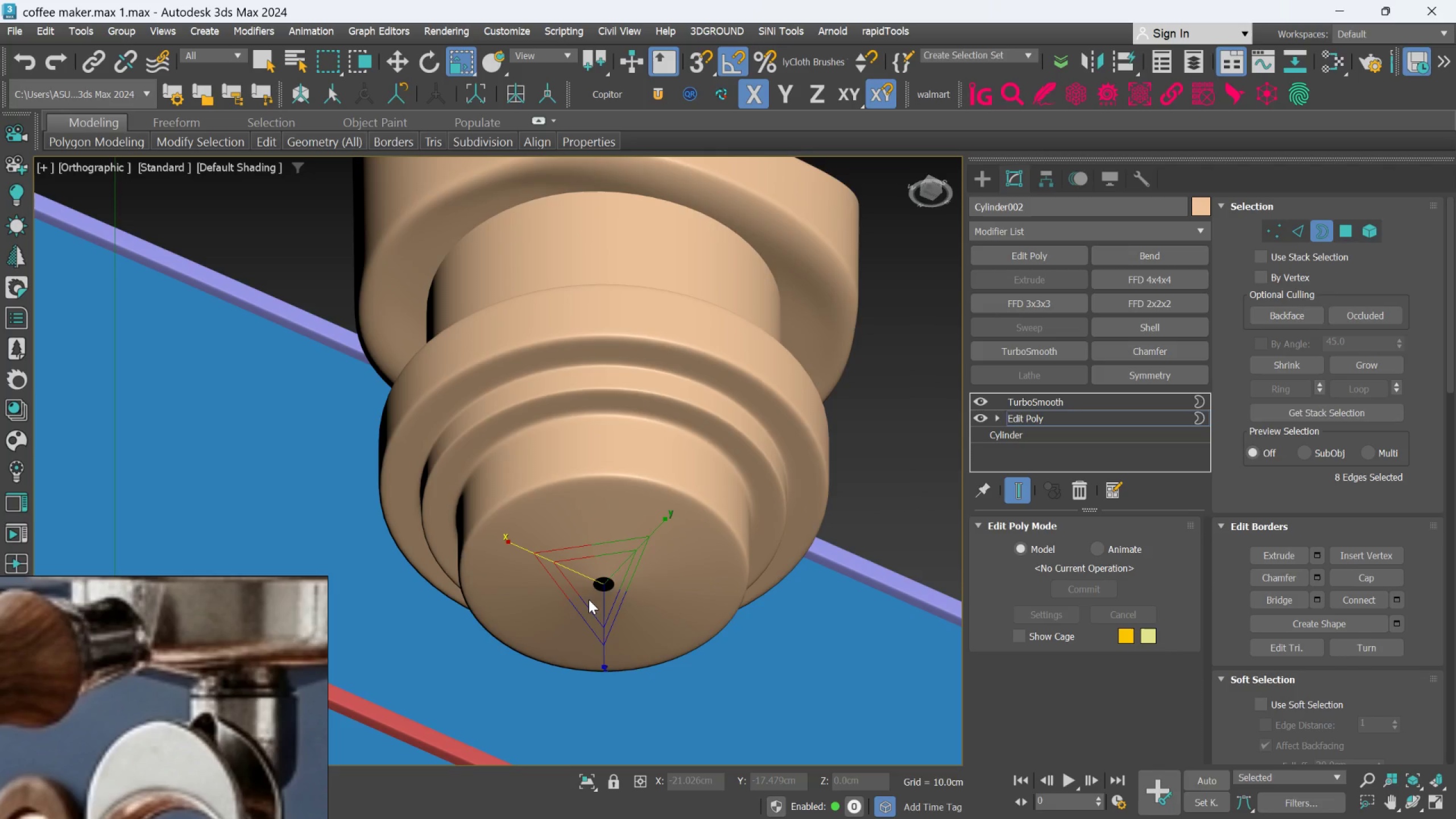 
hold_key(key=AltLeft, duration=0.84)
 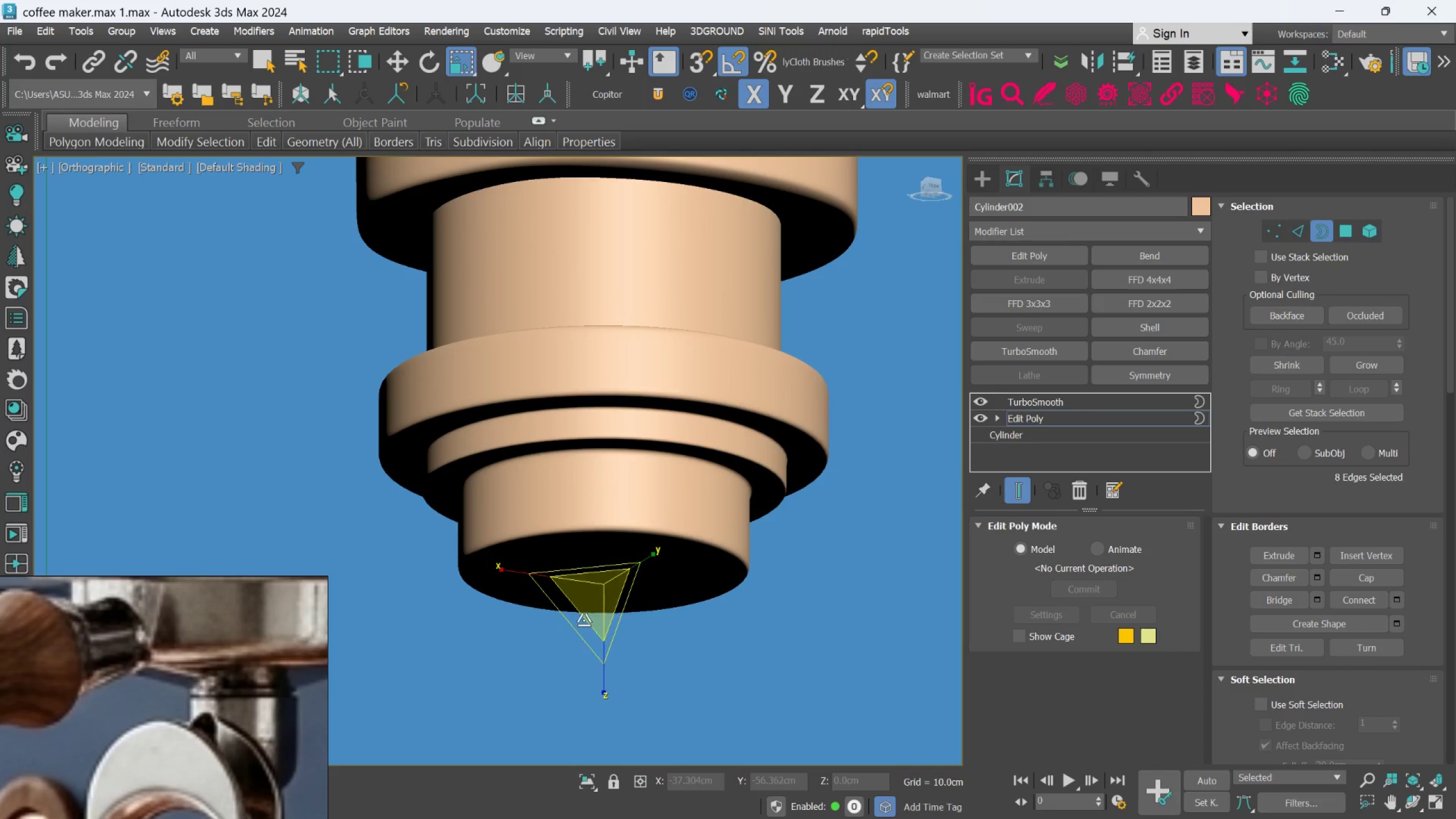 
hold_key(key=AltLeft, duration=0.41)
 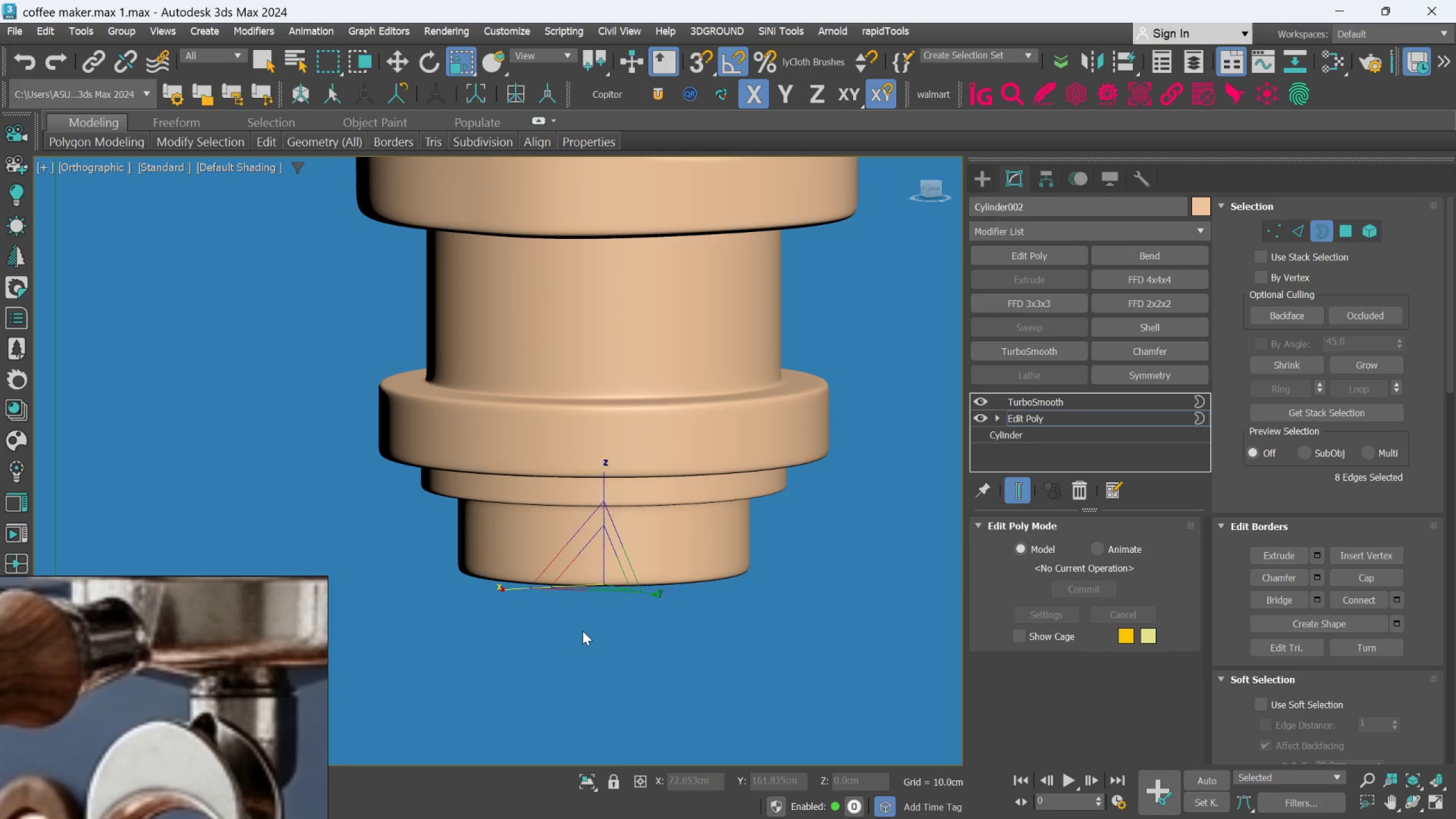 
key(Alt+AltLeft)
 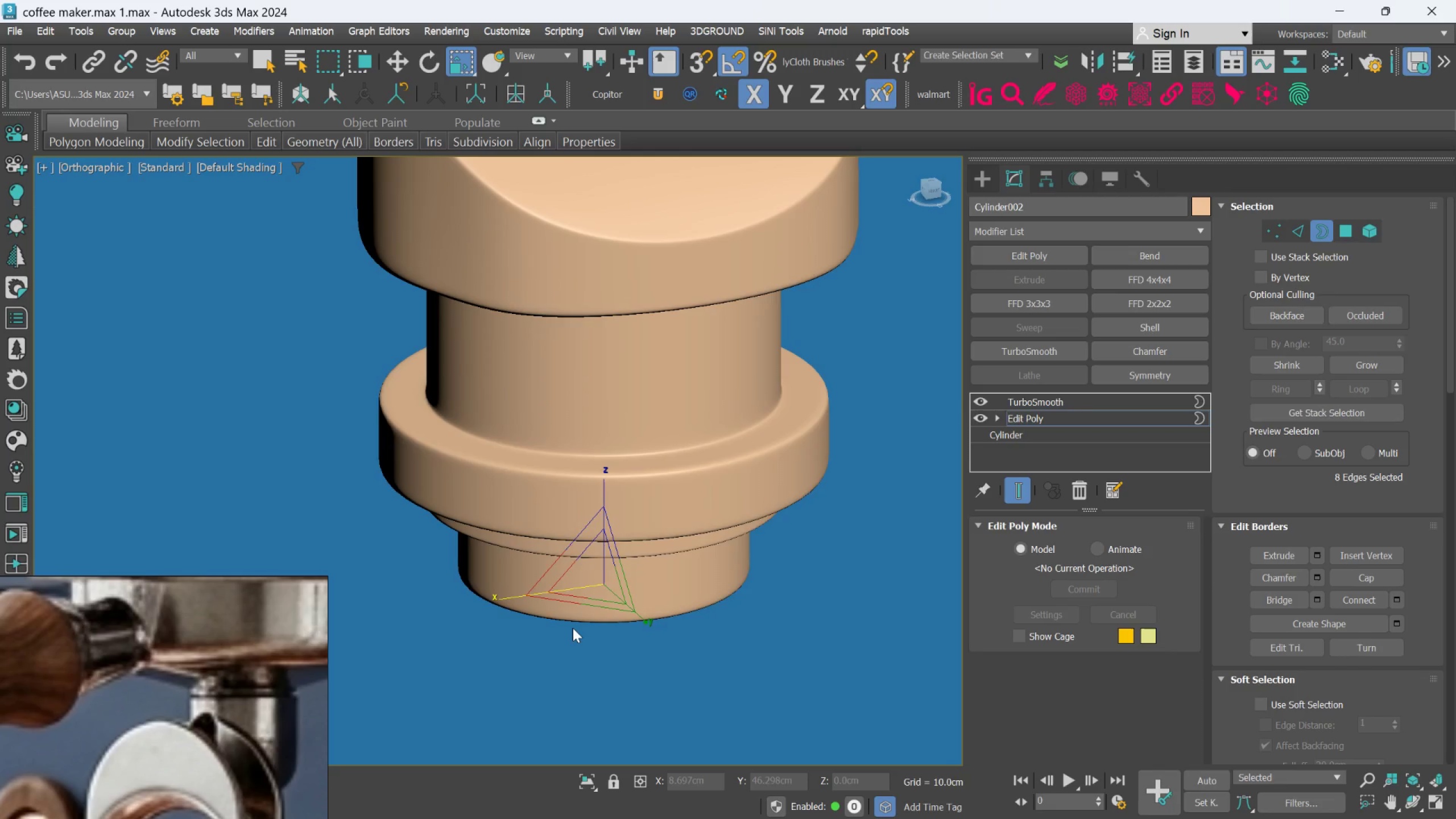 
scroll: coordinate [573, 623], scroll_direction: down, amount: 2.0
 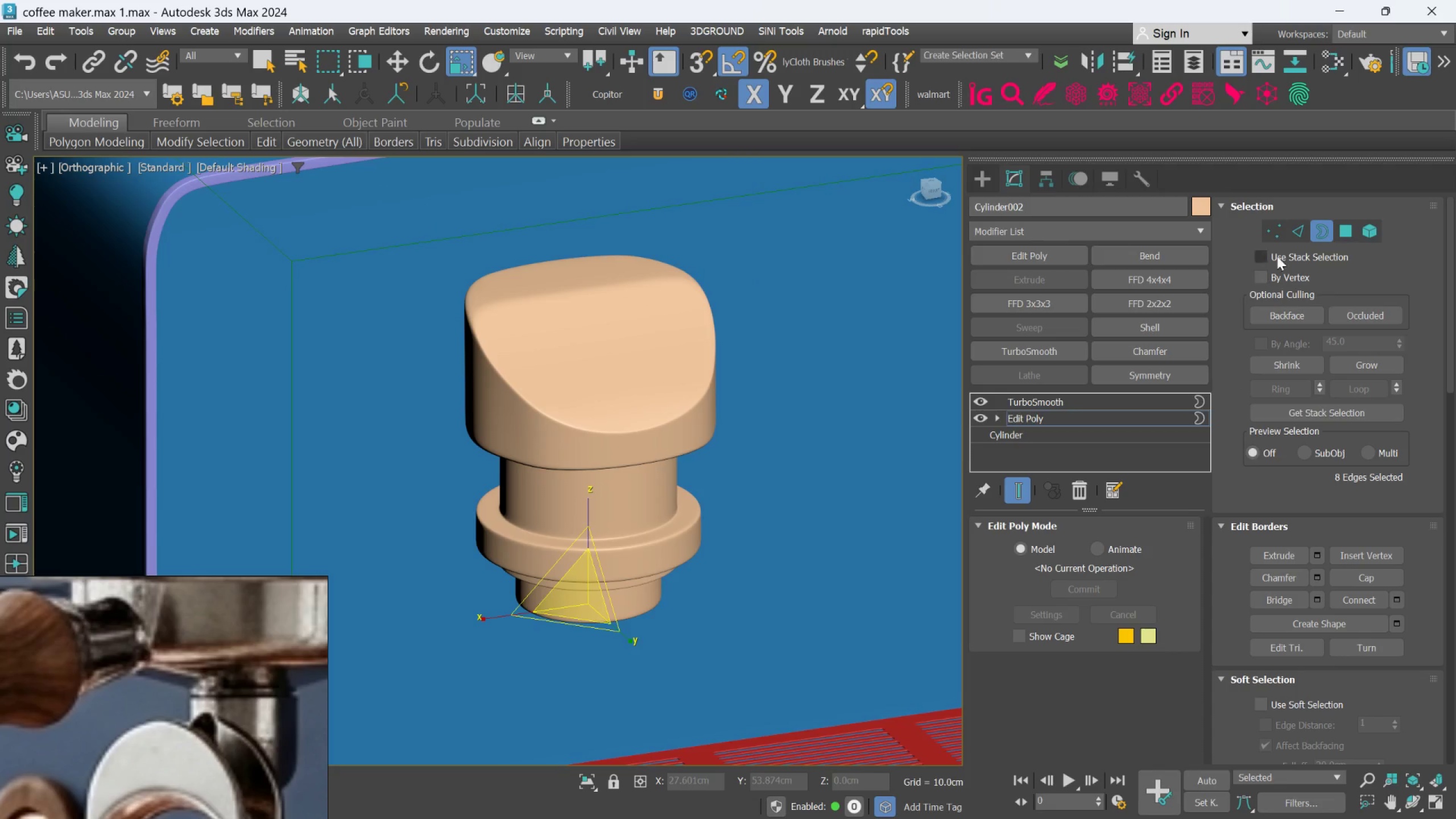 
left_click([1315, 231])
 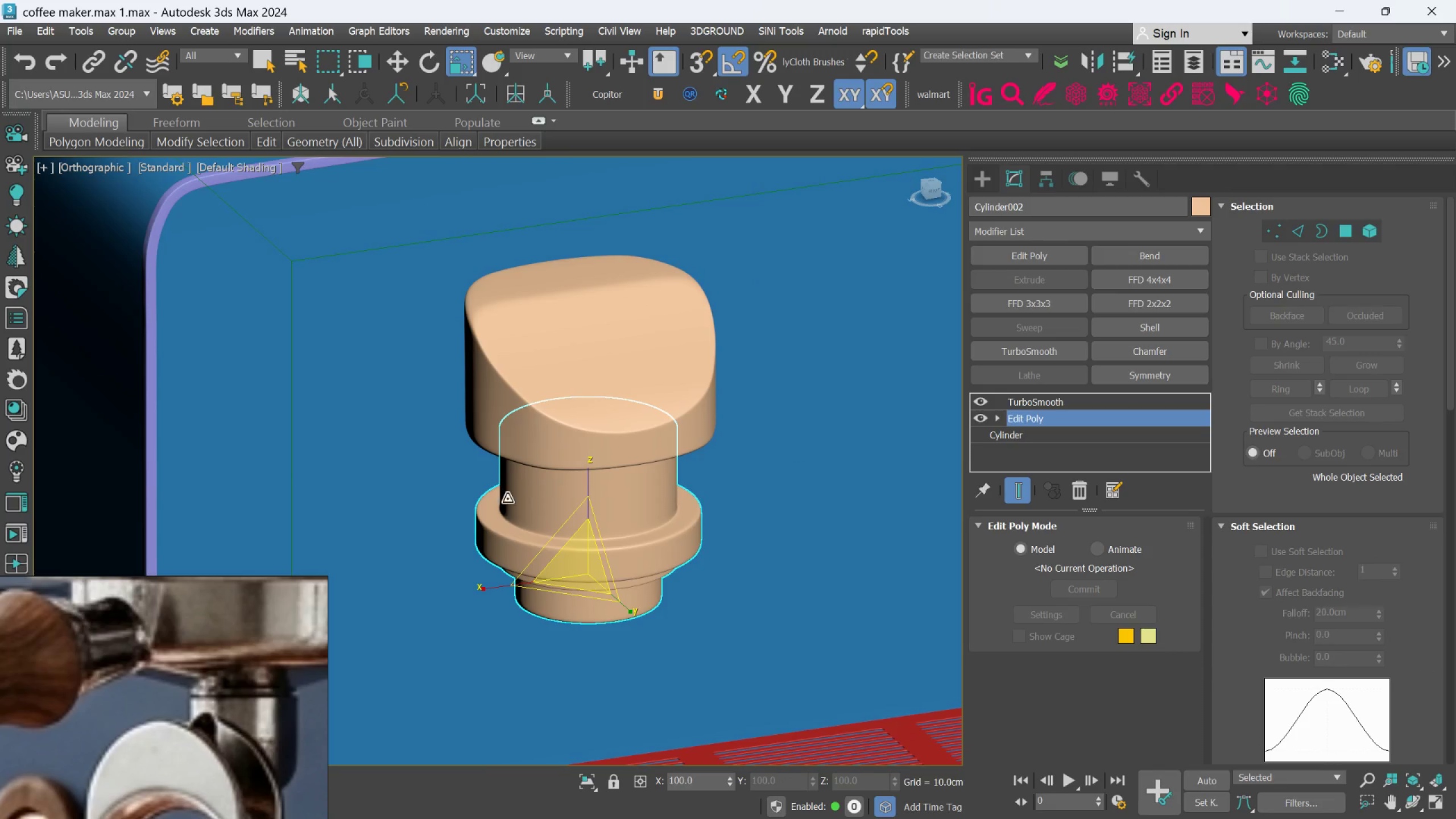 
scroll: coordinate [187, 798], scroll_direction: down, amount: 5.0
 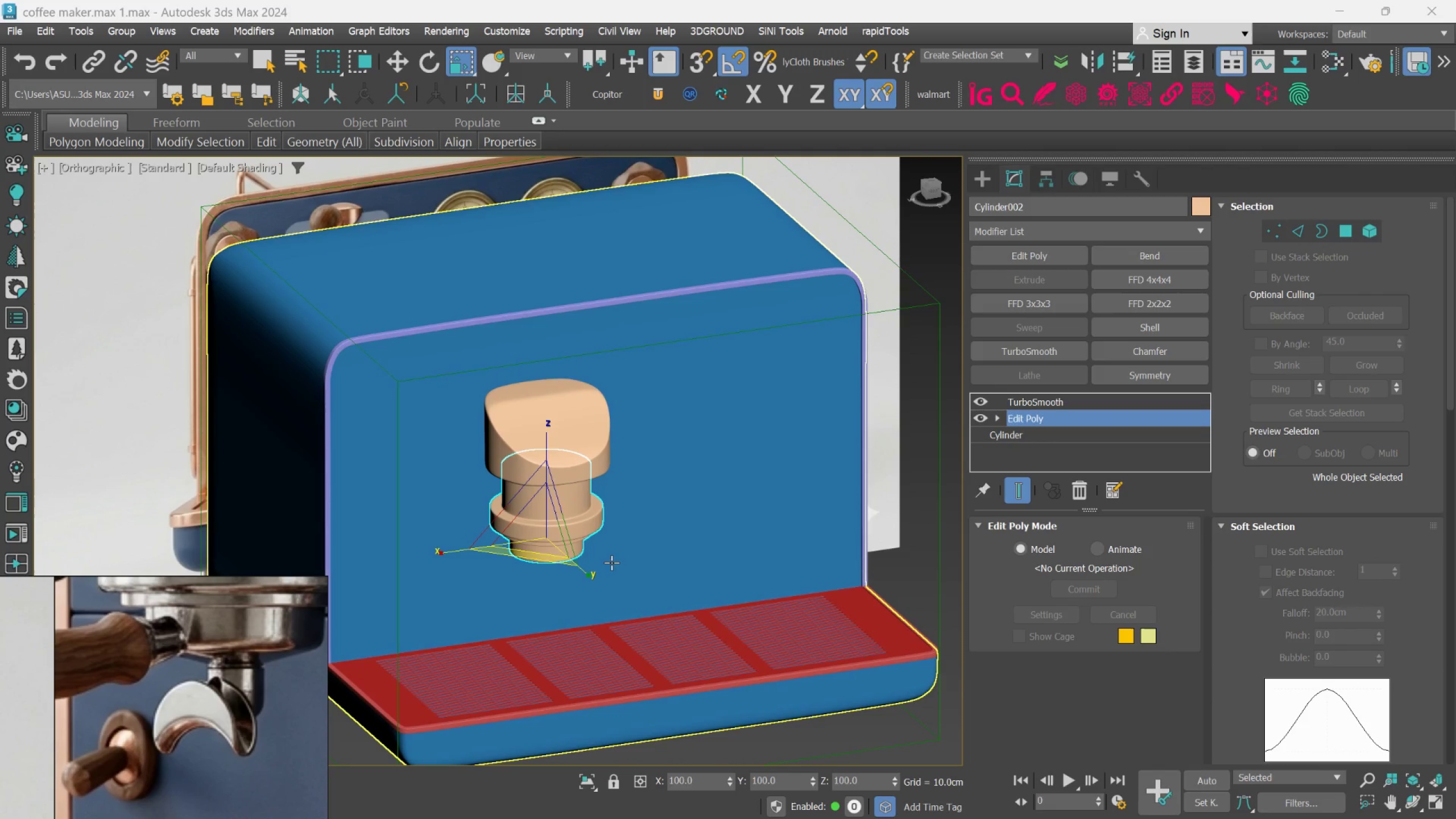 
key(F)
 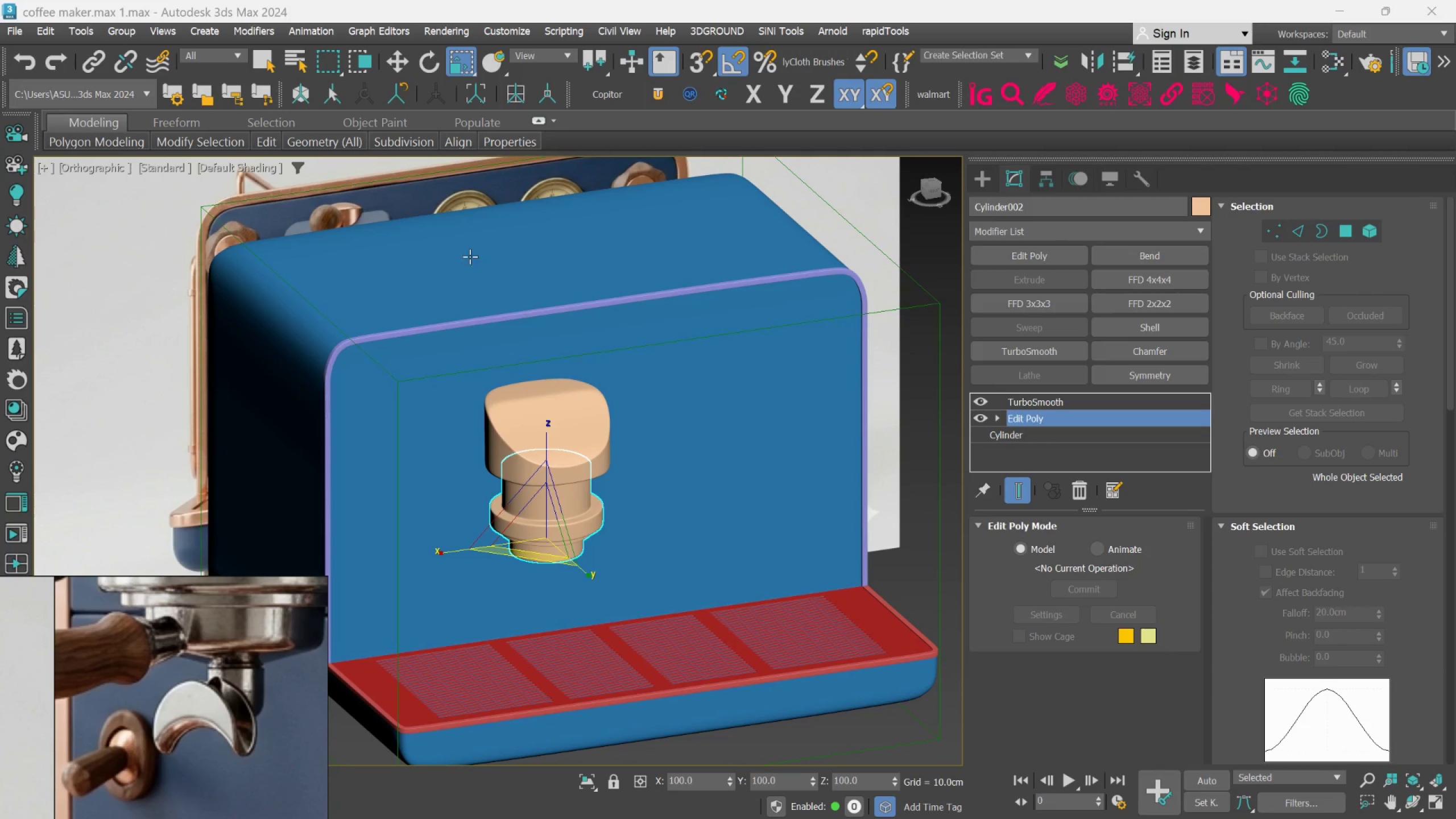 
left_click([491, 181])
 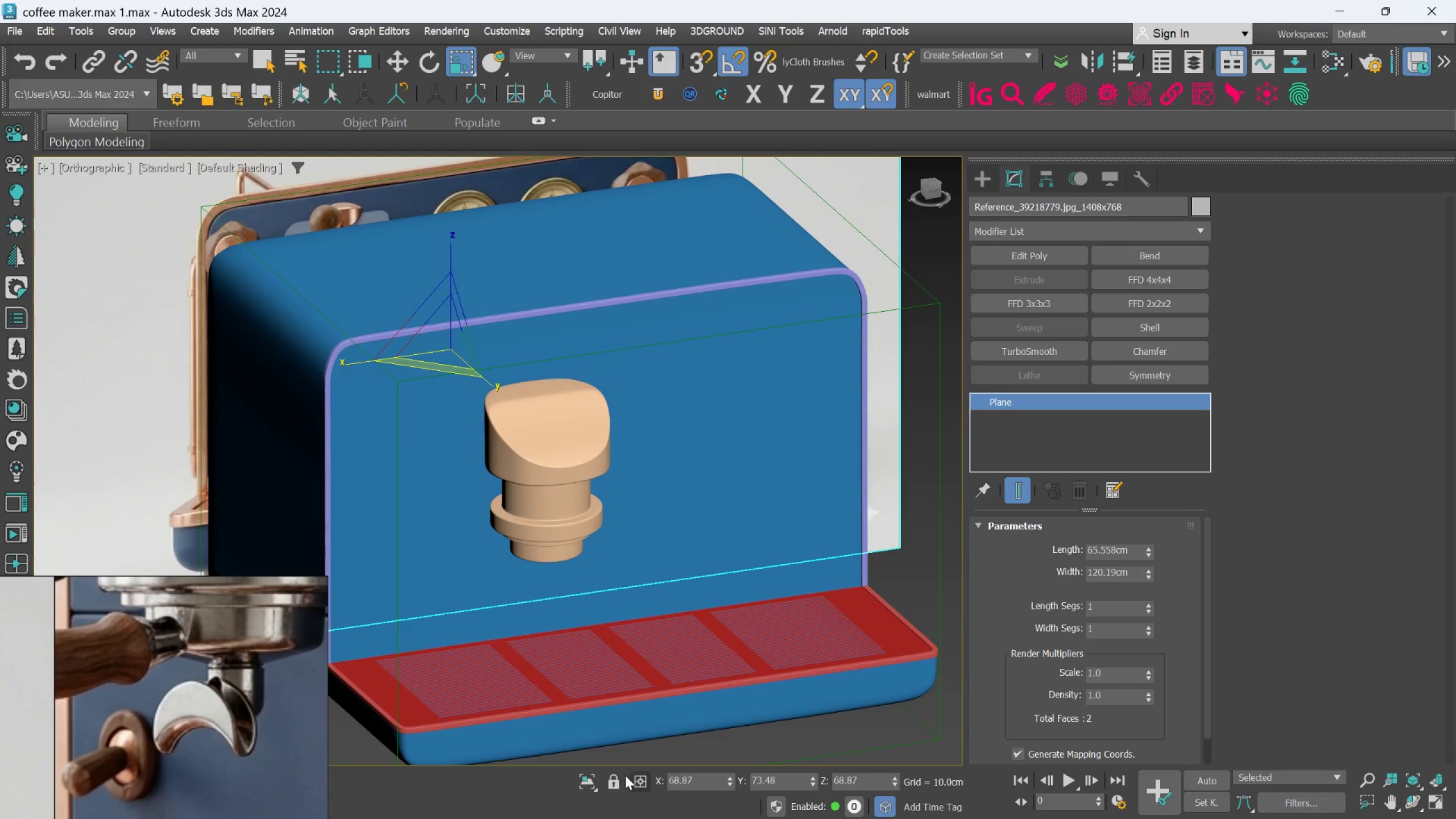 
left_click([589, 781])
 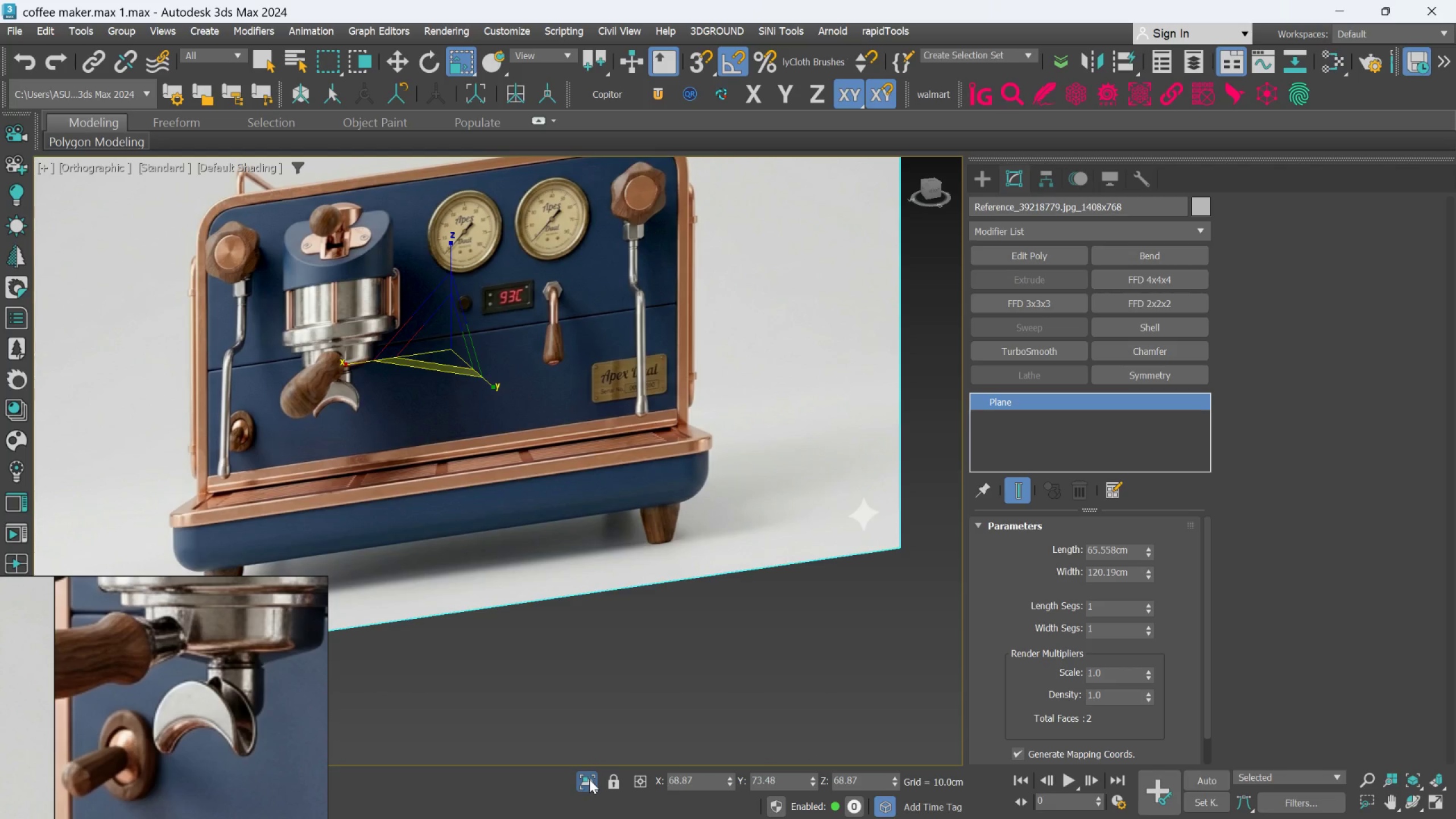 
key(F)
 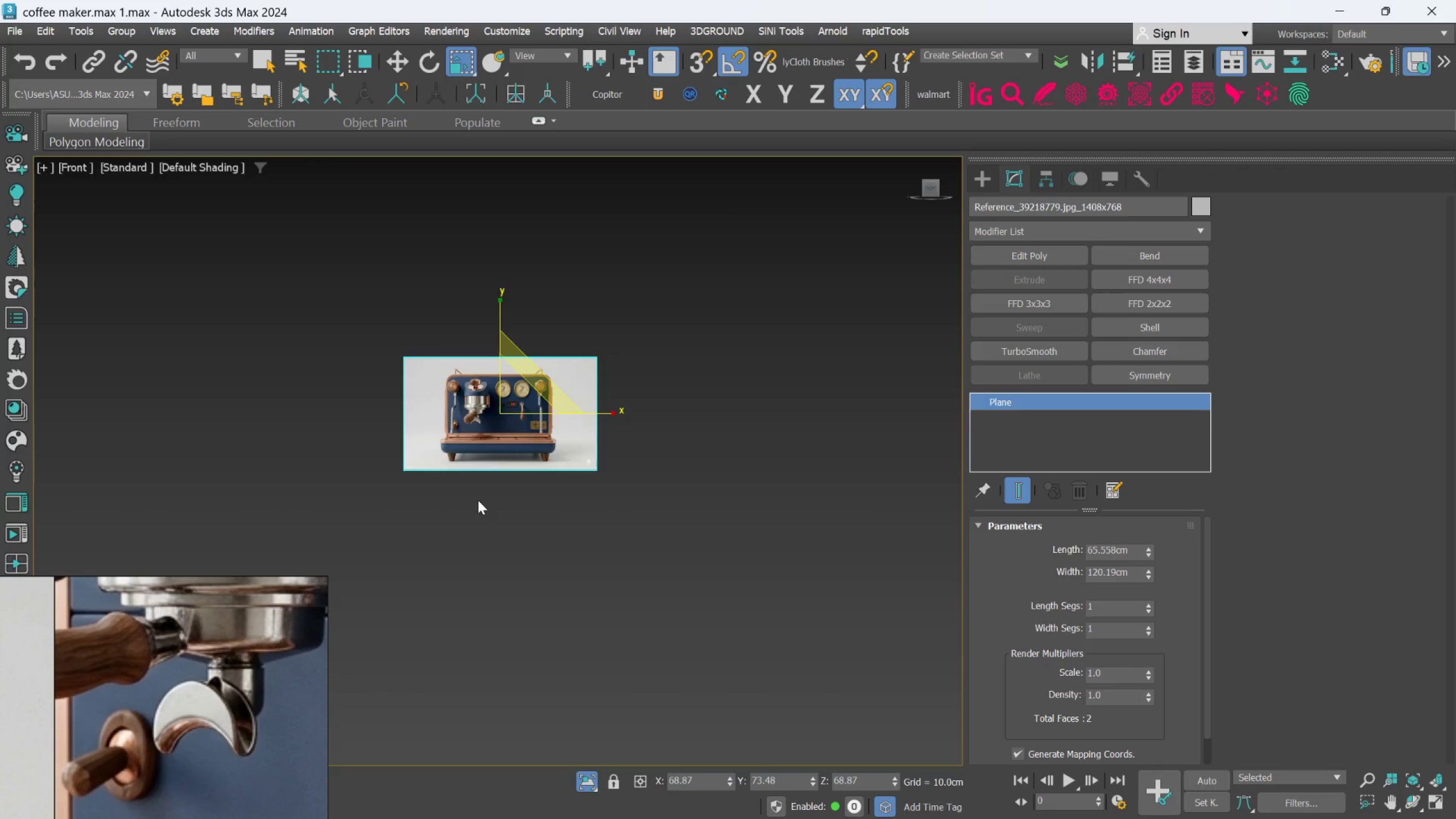 
scroll: coordinate [555, 456], scroll_direction: up, amount: 9.0
 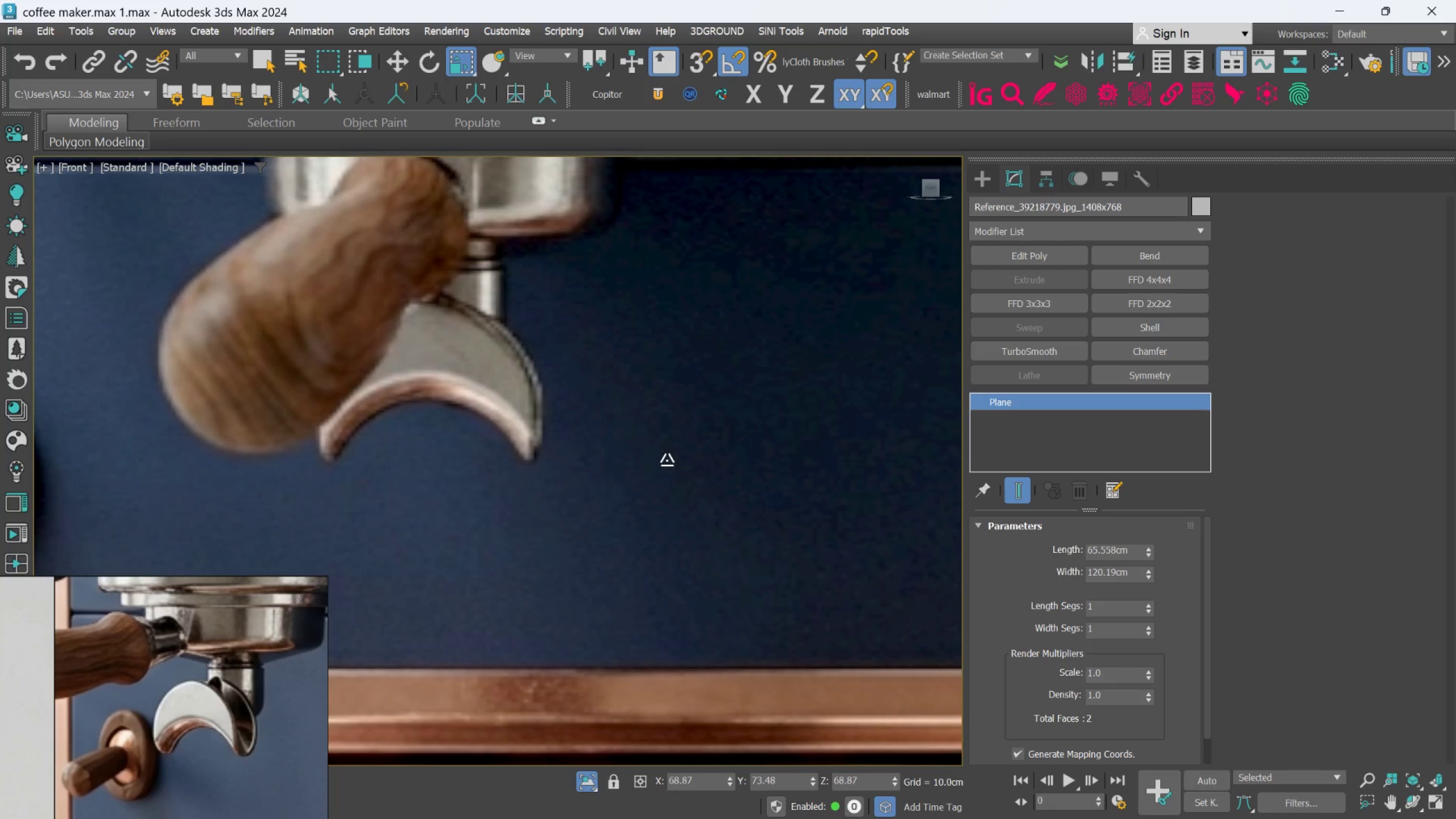 
key(Q)
 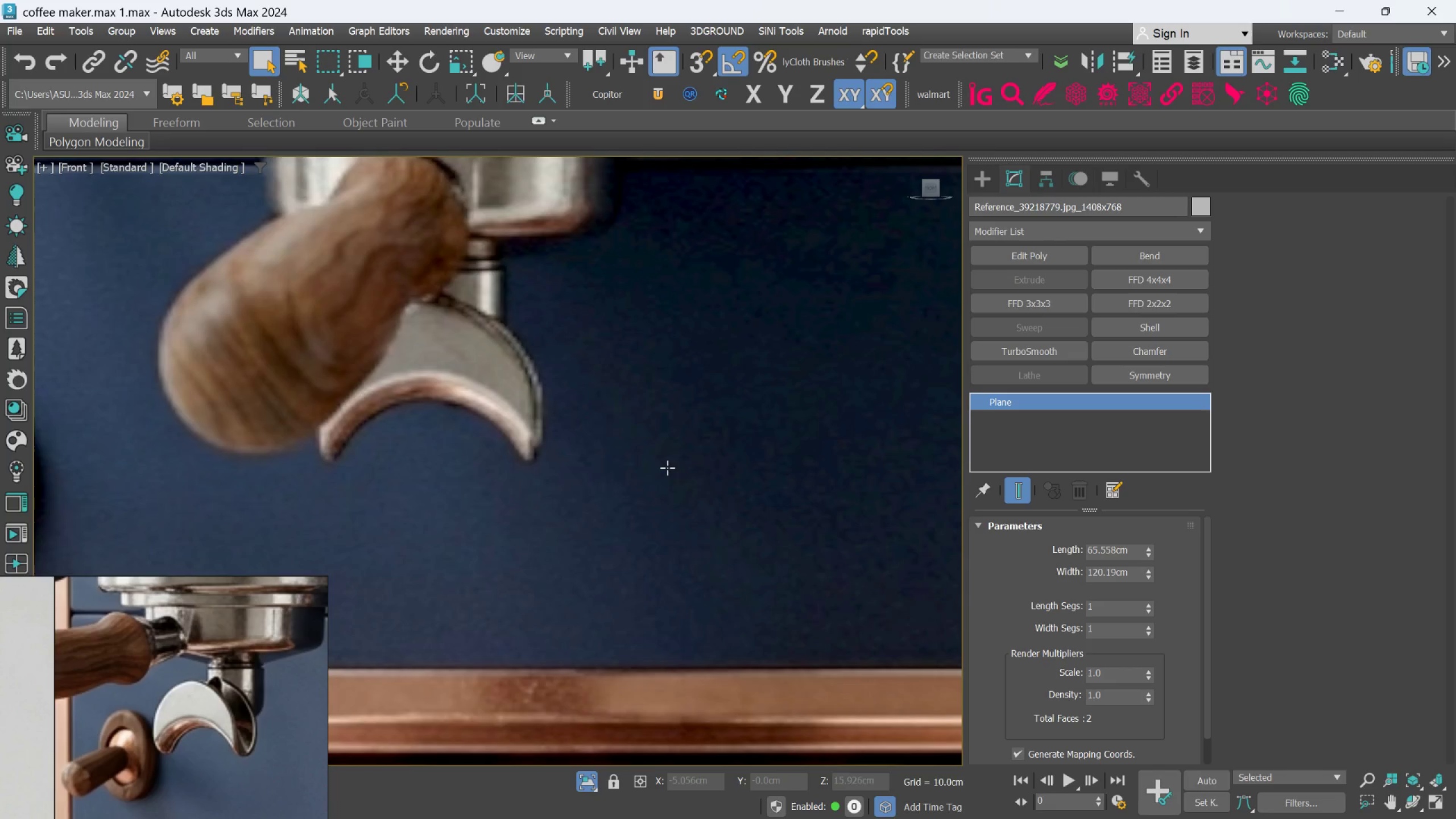 
scroll: coordinate [603, 503], scroll_direction: down, amount: 1.0
 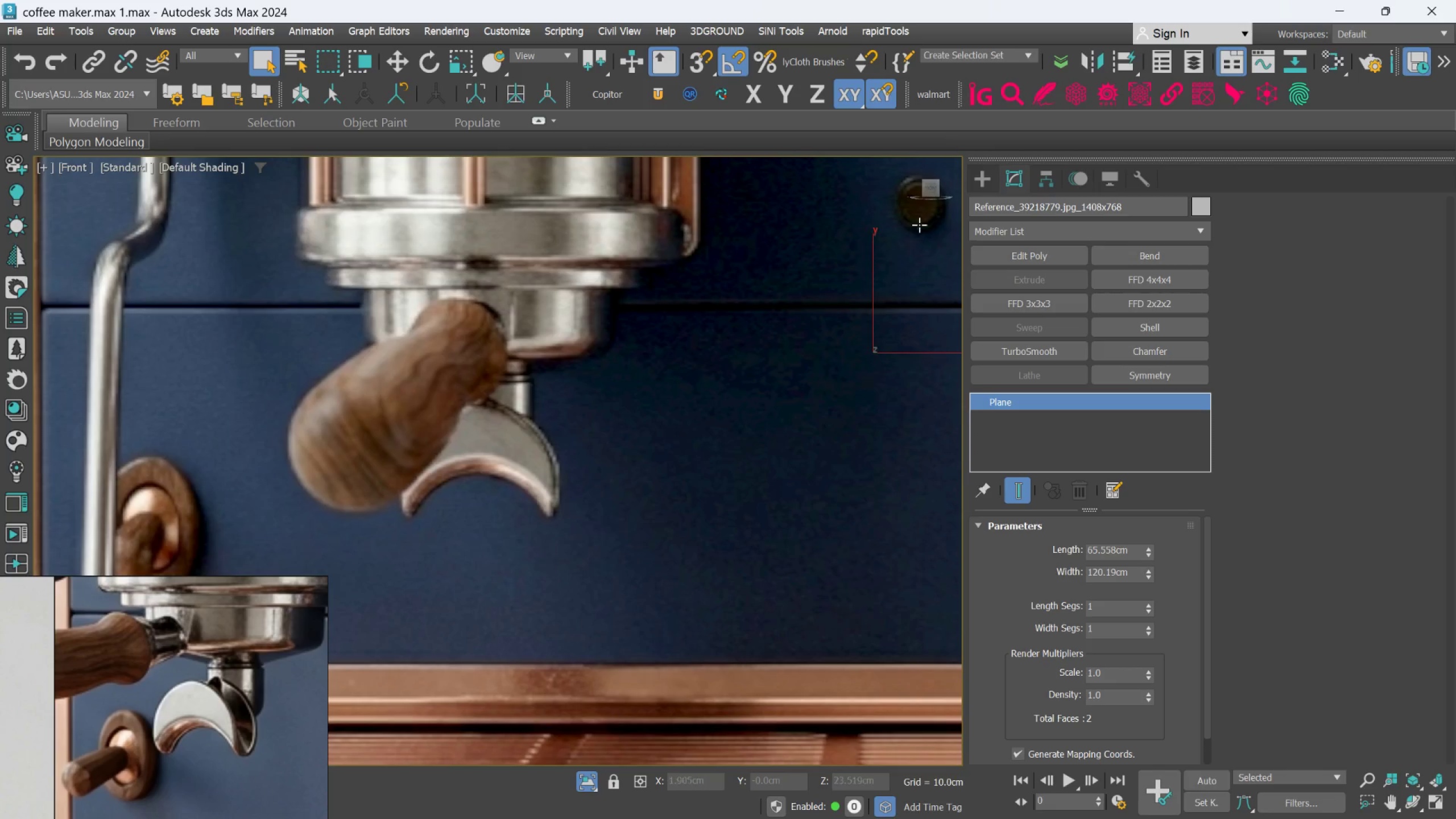 
mouse_move([1007, 184])
 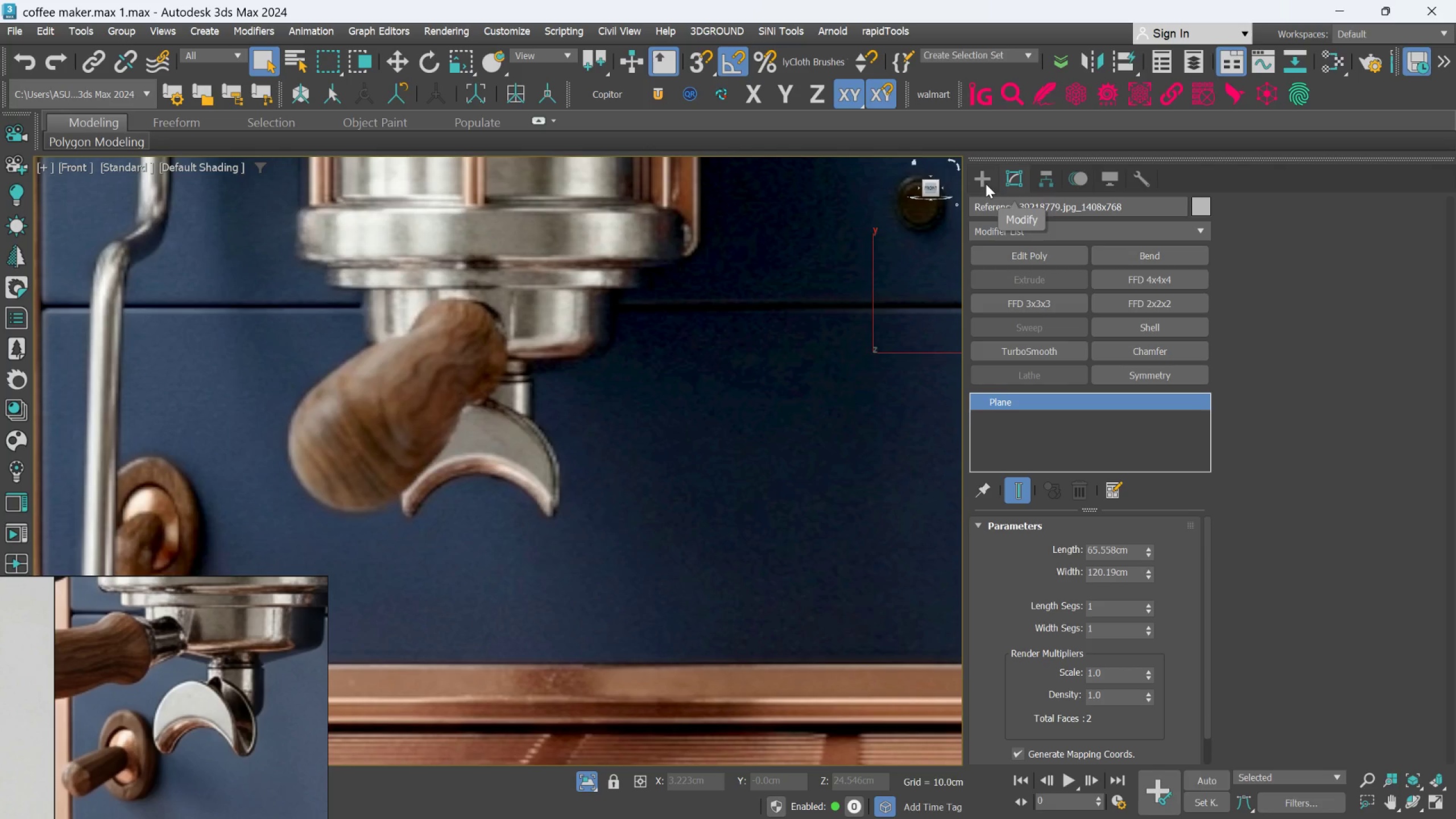 
left_click([986, 184])
 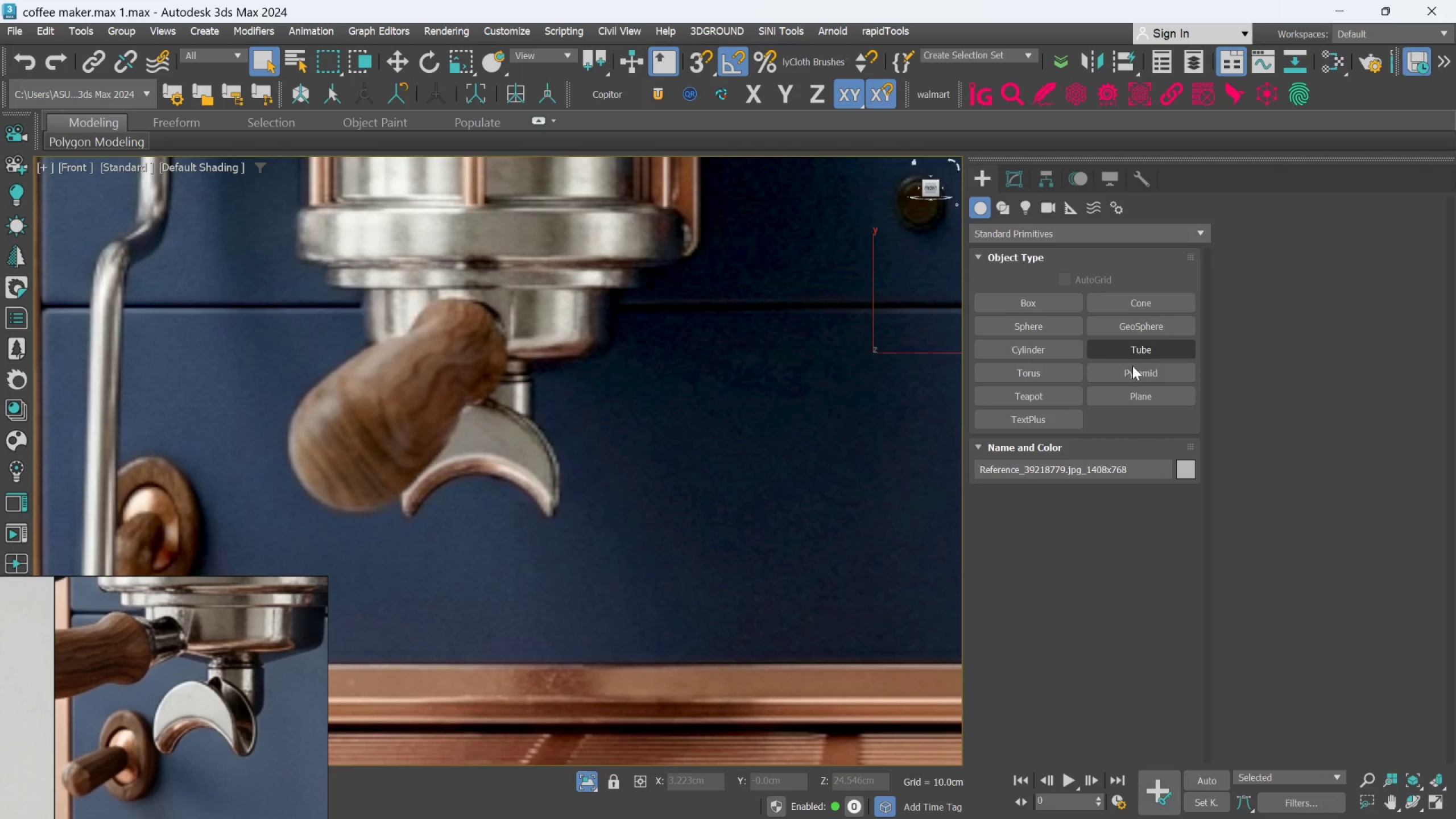 
left_click([1135, 393])
 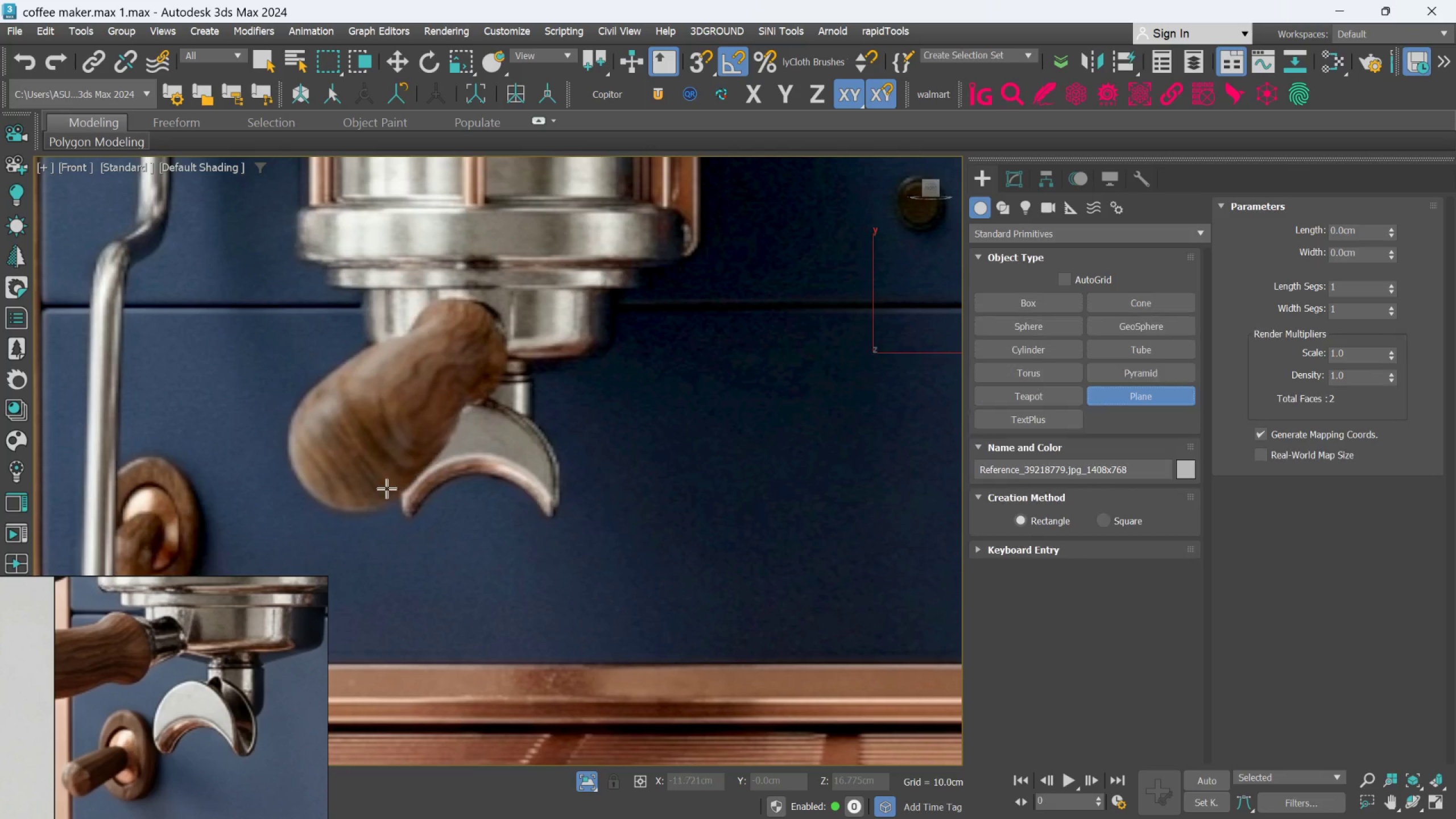 
scroll: coordinate [368, 485], scroll_direction: up, amount: 2.0
 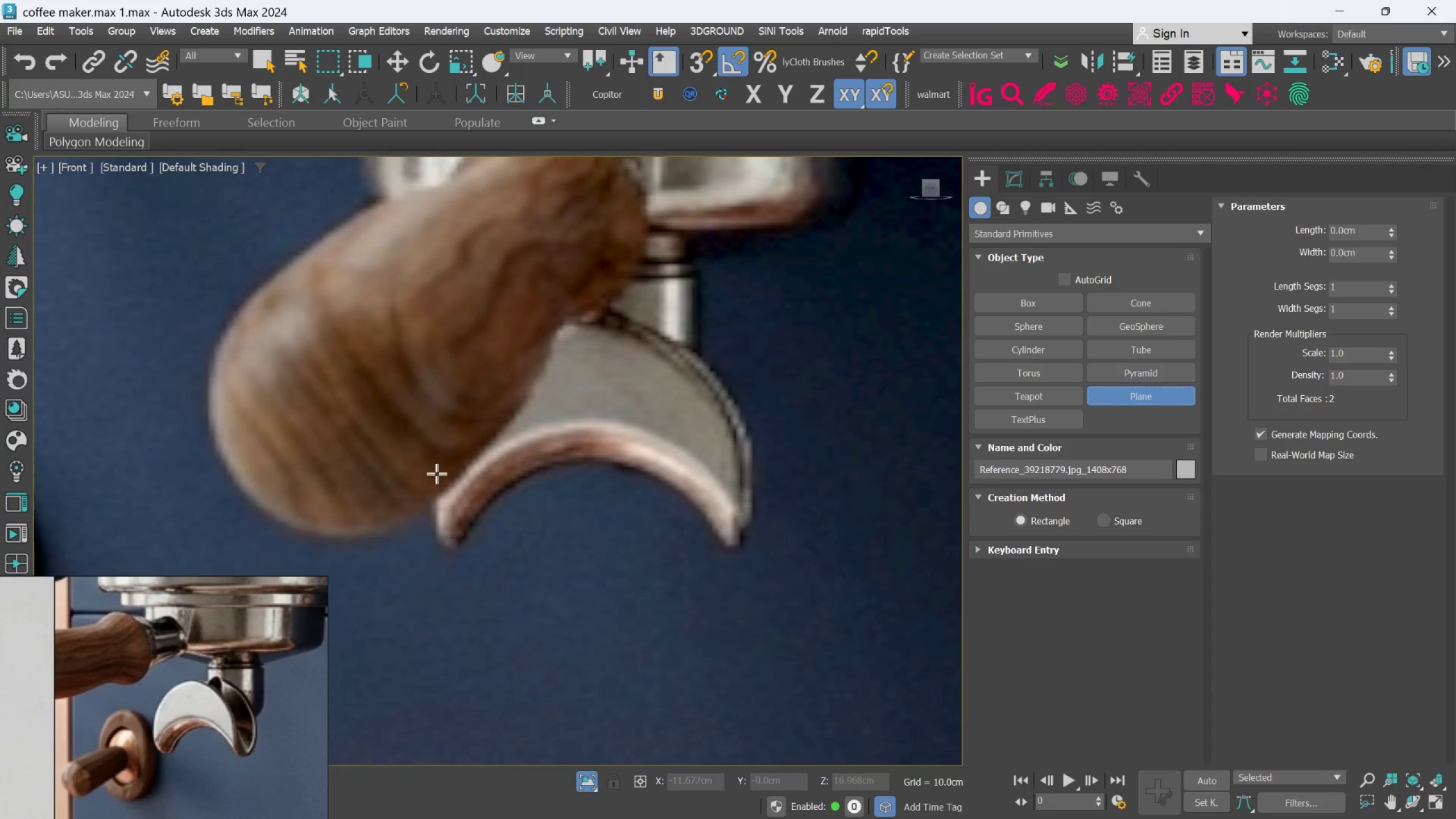 
scroll: coordinate [438, 473], scroll_direction: down, amount: 1.0
 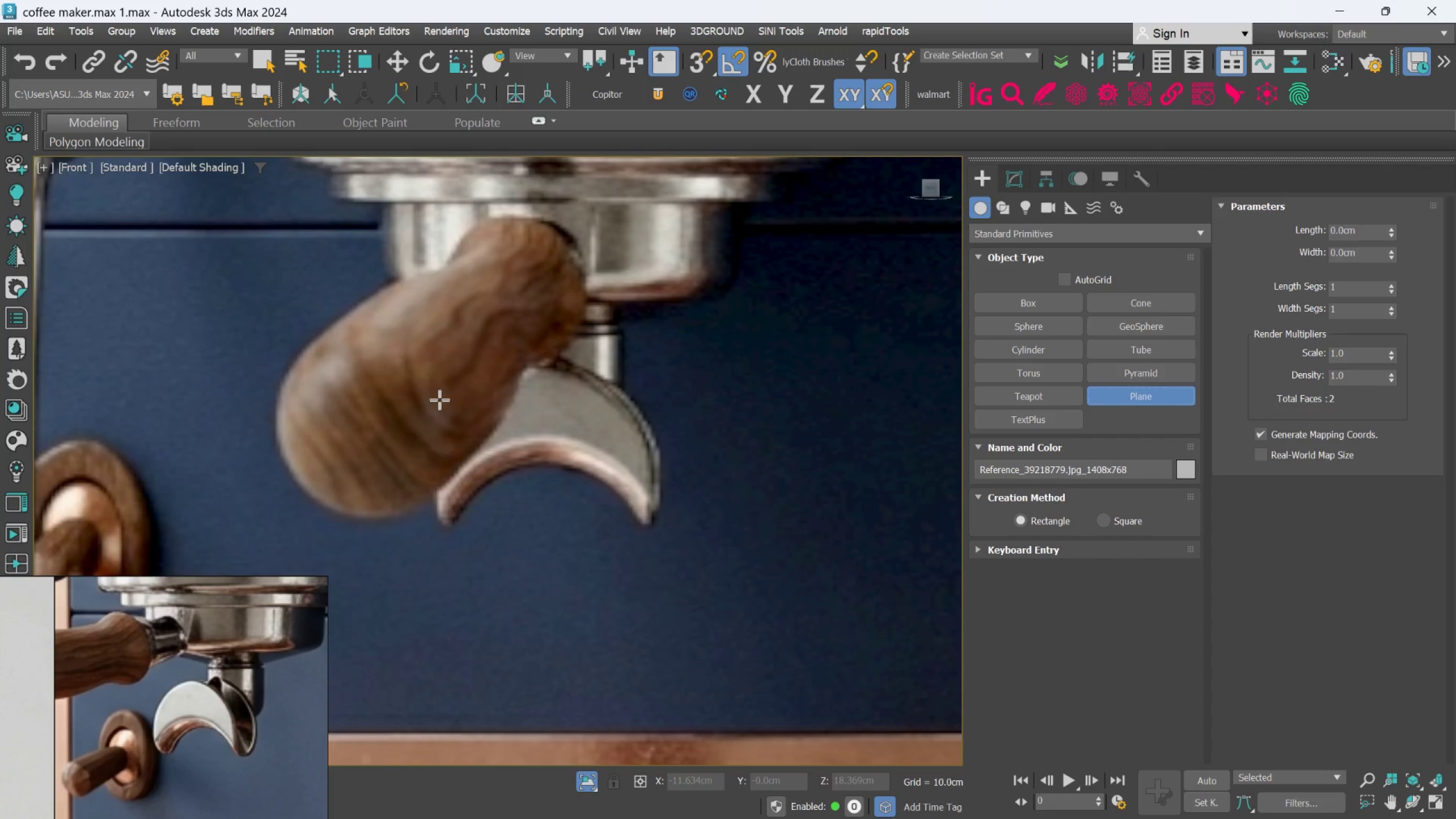 
left_click_drag(start_coordinate=[435, 375], to_coordinate=[671, 527])
 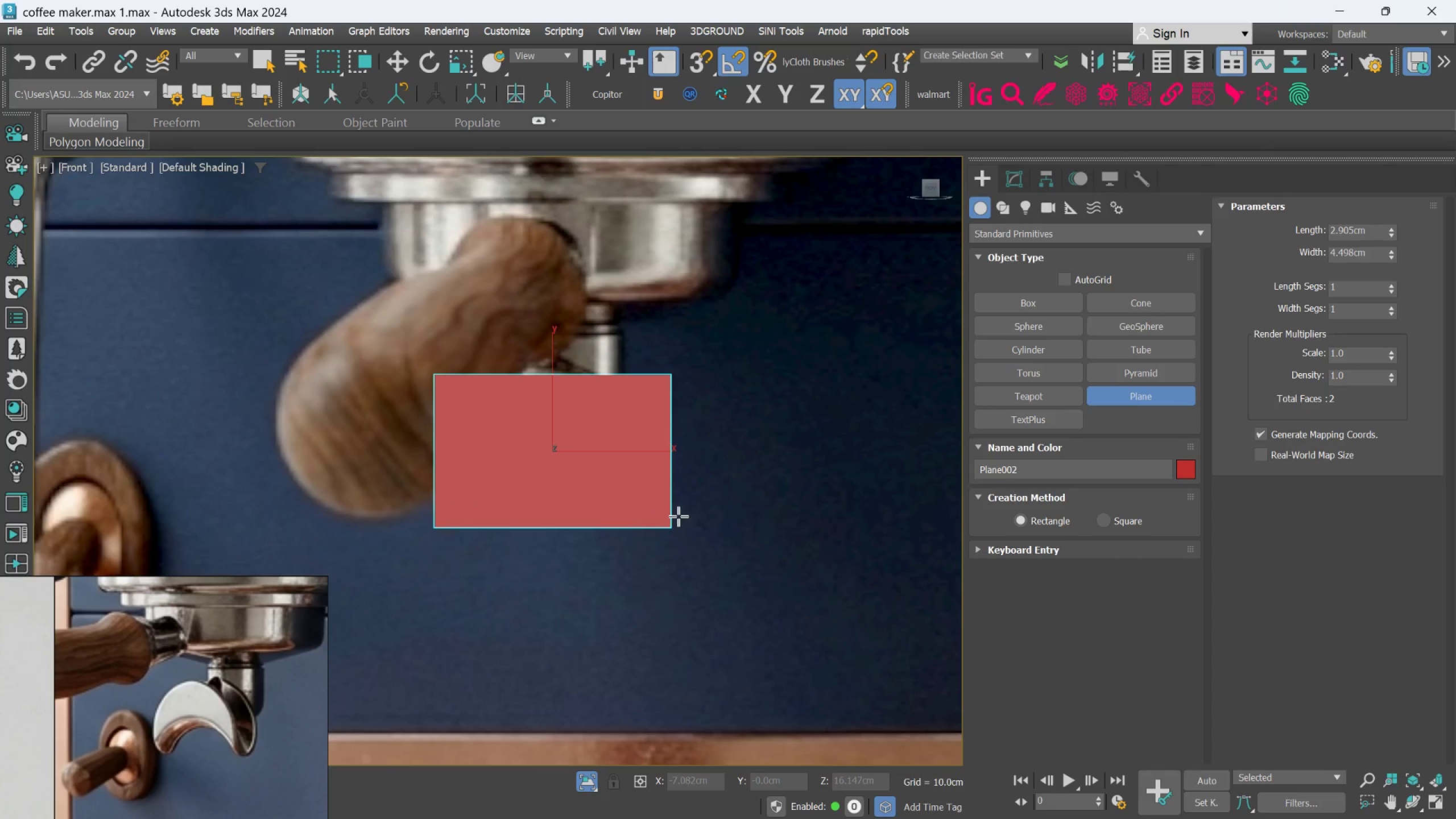 
key(Alt+AltLeft)
 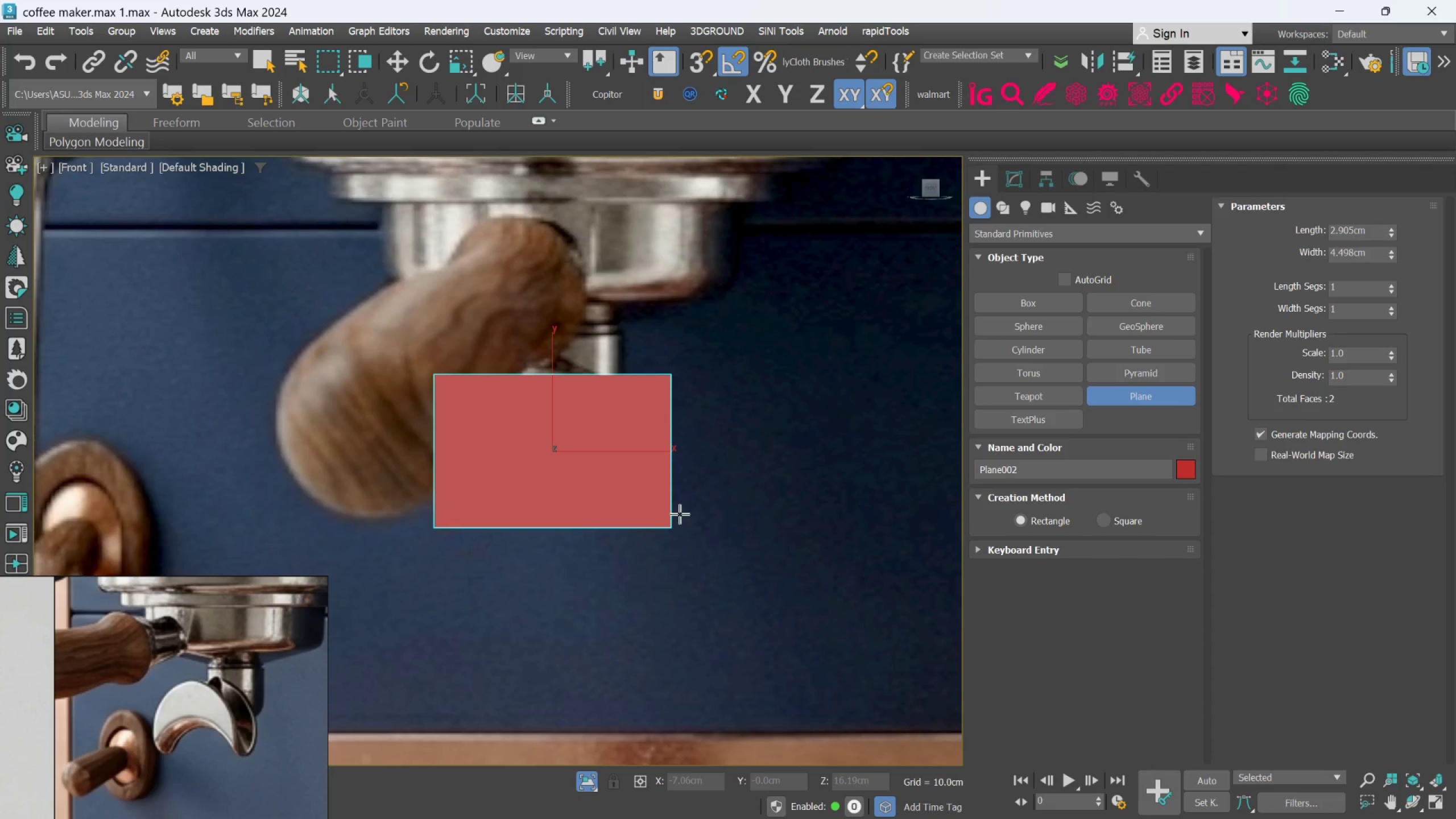 
key(Alt+X)
 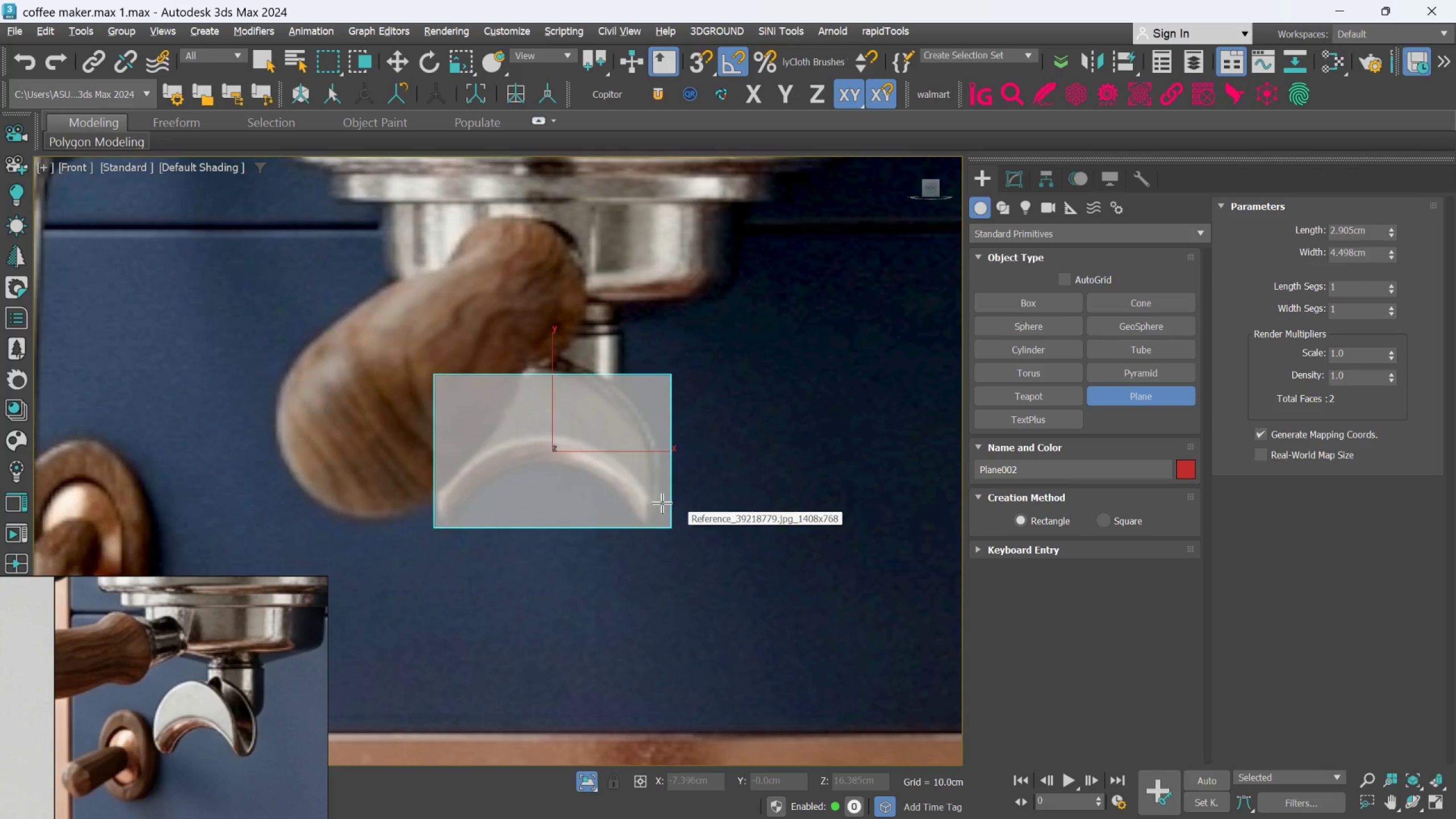 
scroll: coordinate [661, 502], scroll_direction: up, amount: 1.0
 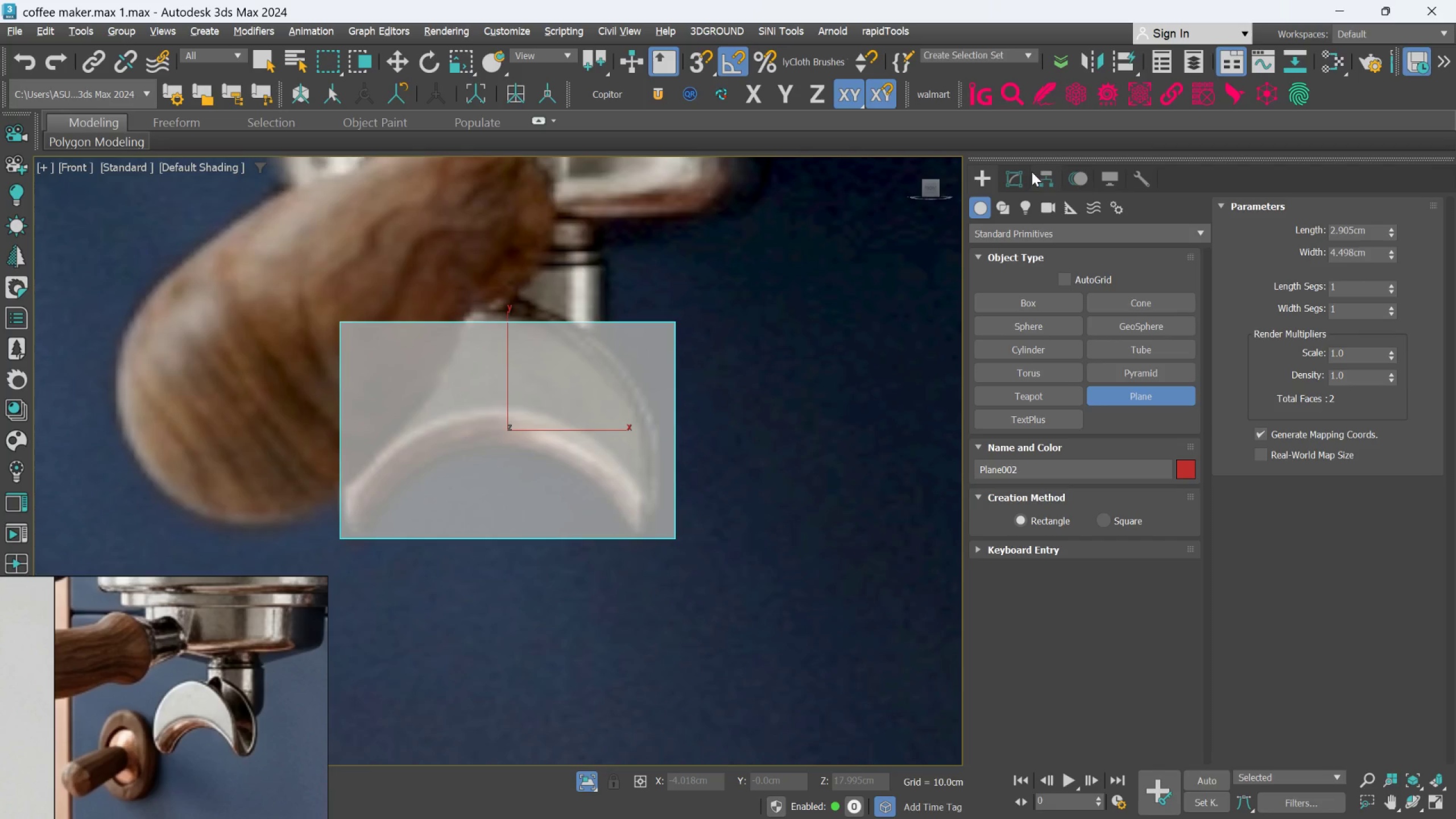 
left_click([1021, 180])
 